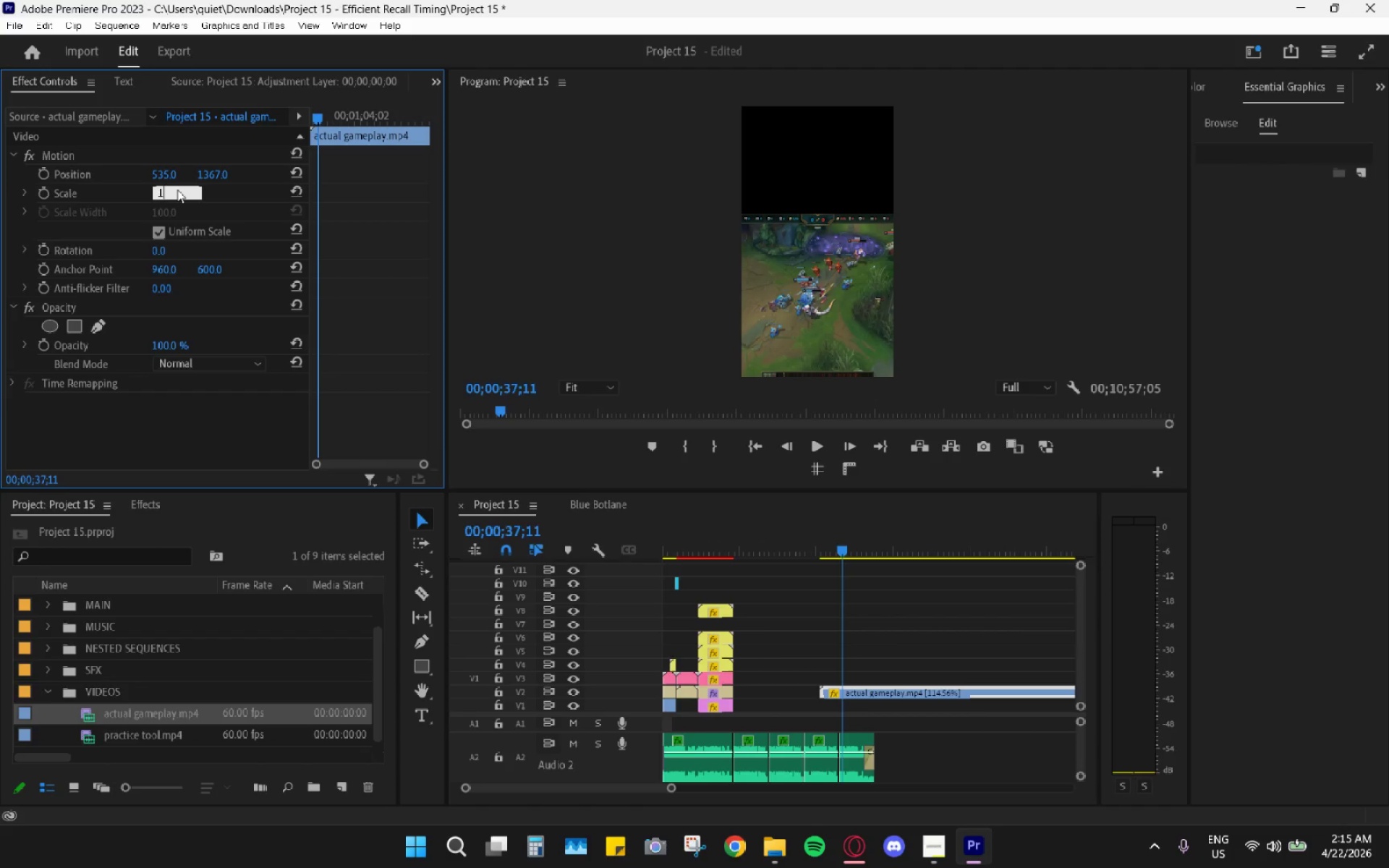 
key(Numpad5)
 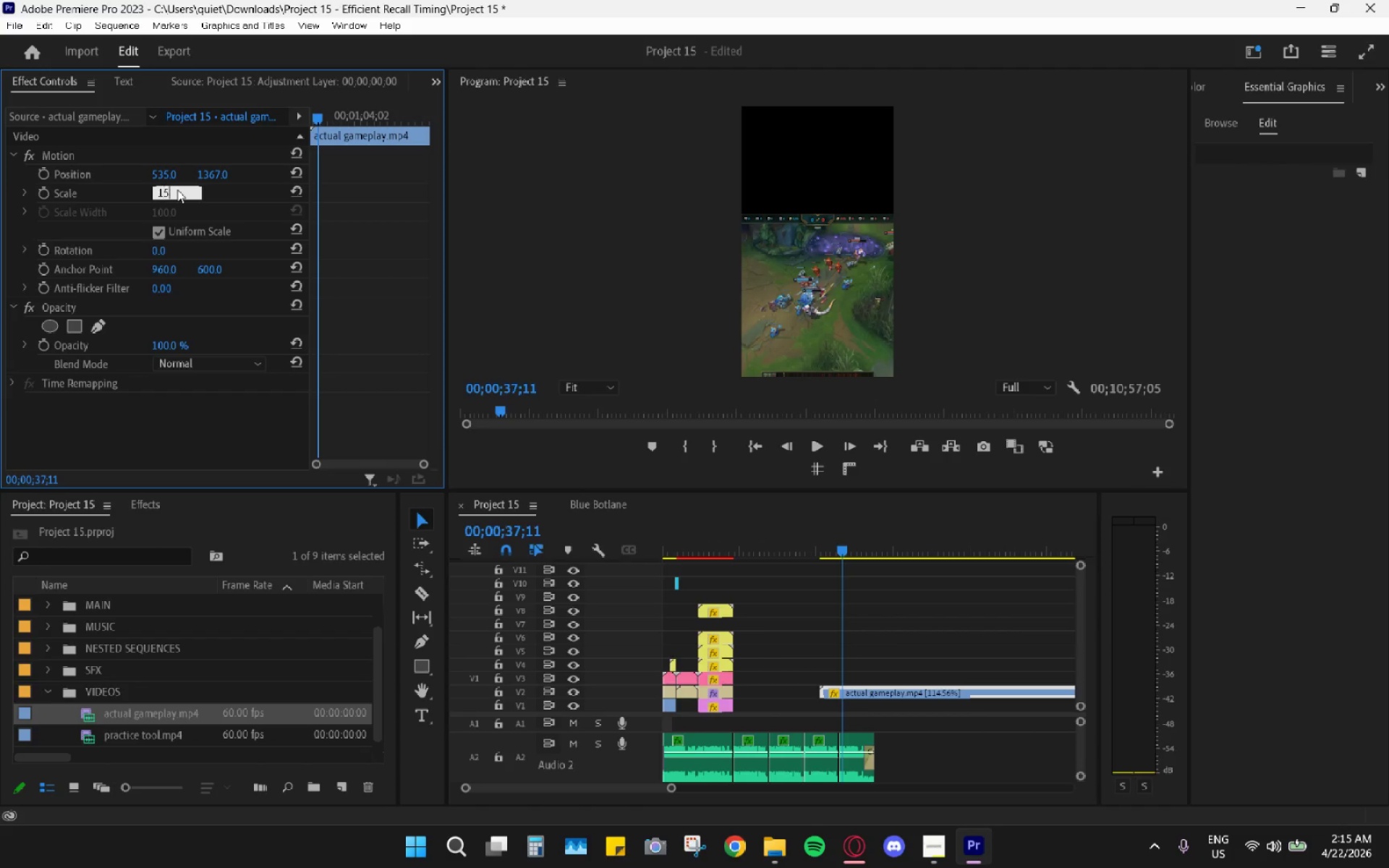 
key(Numpad0)
 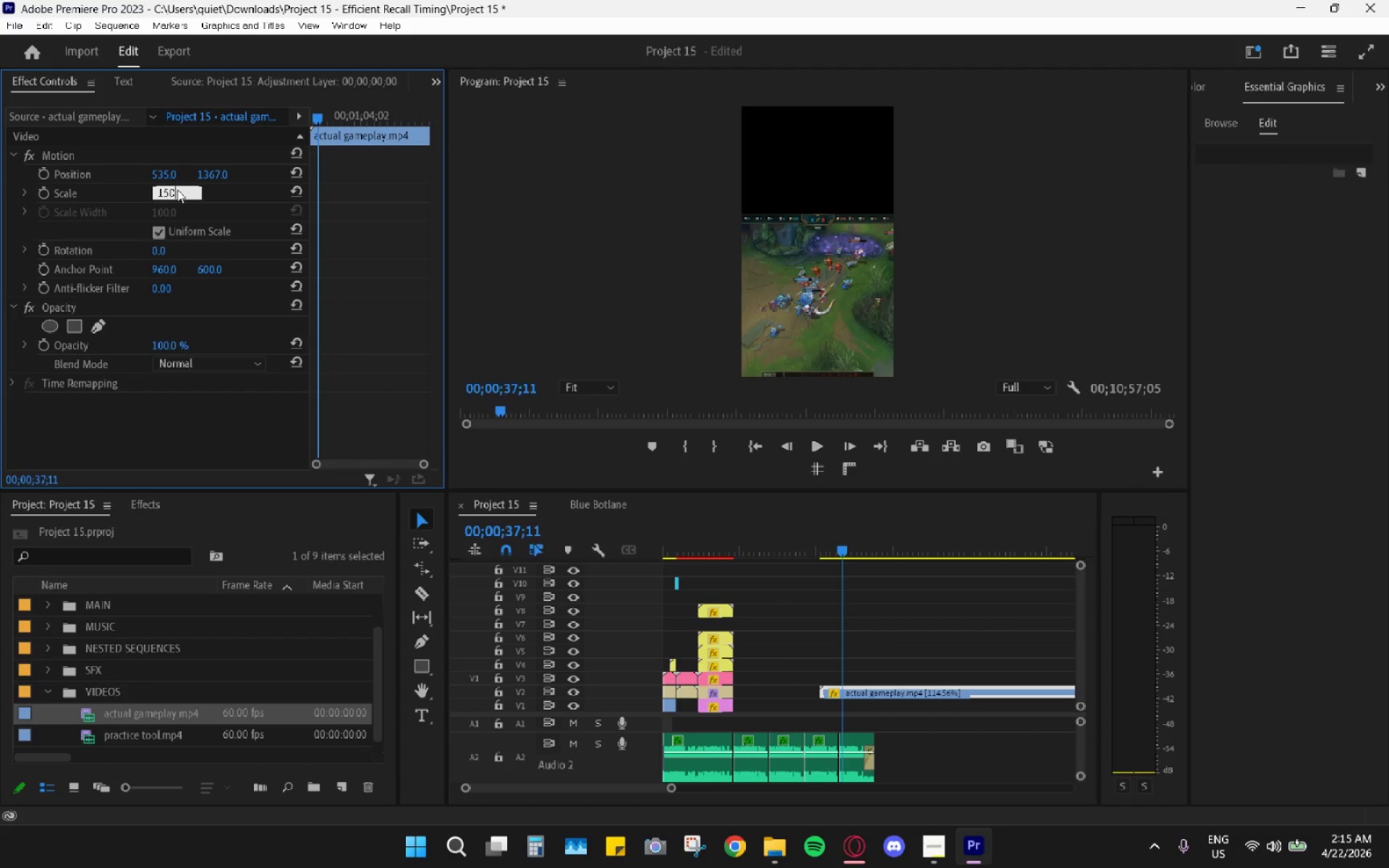 
key(Enter)
 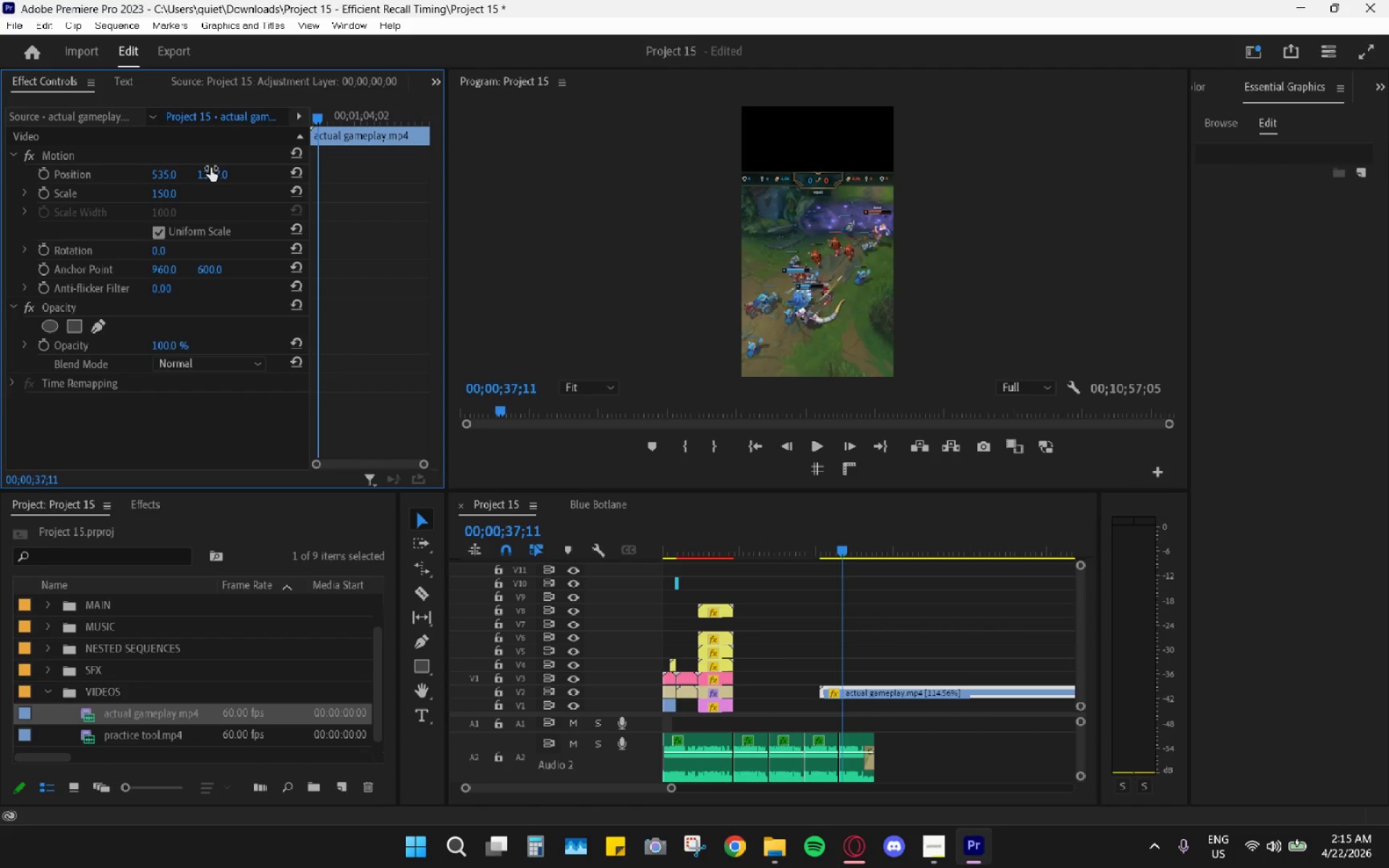 
left_click_drag(start_coordinate=[221, 176], to_coordinate=[84, 225])
 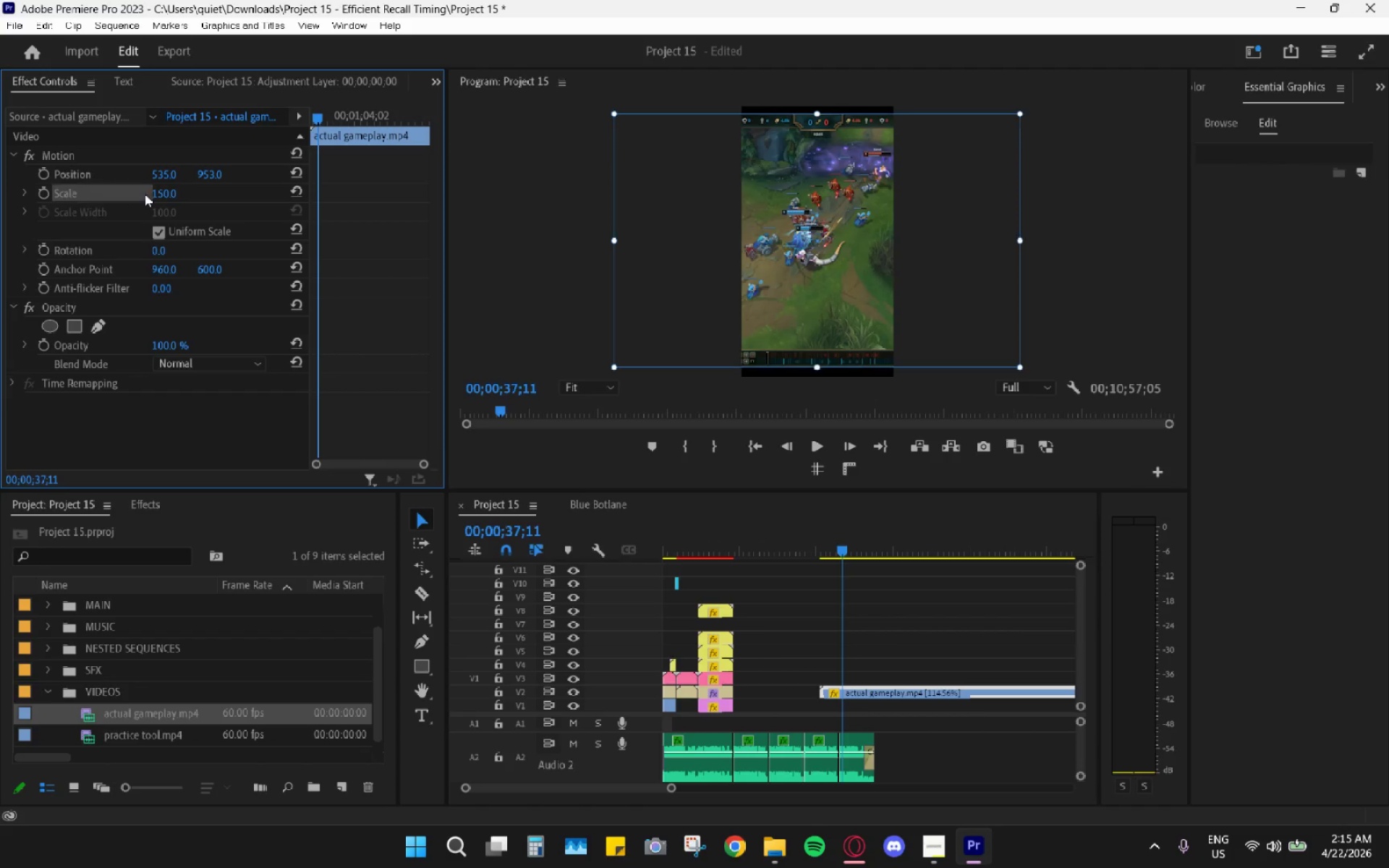 
double_click([160, 193])
 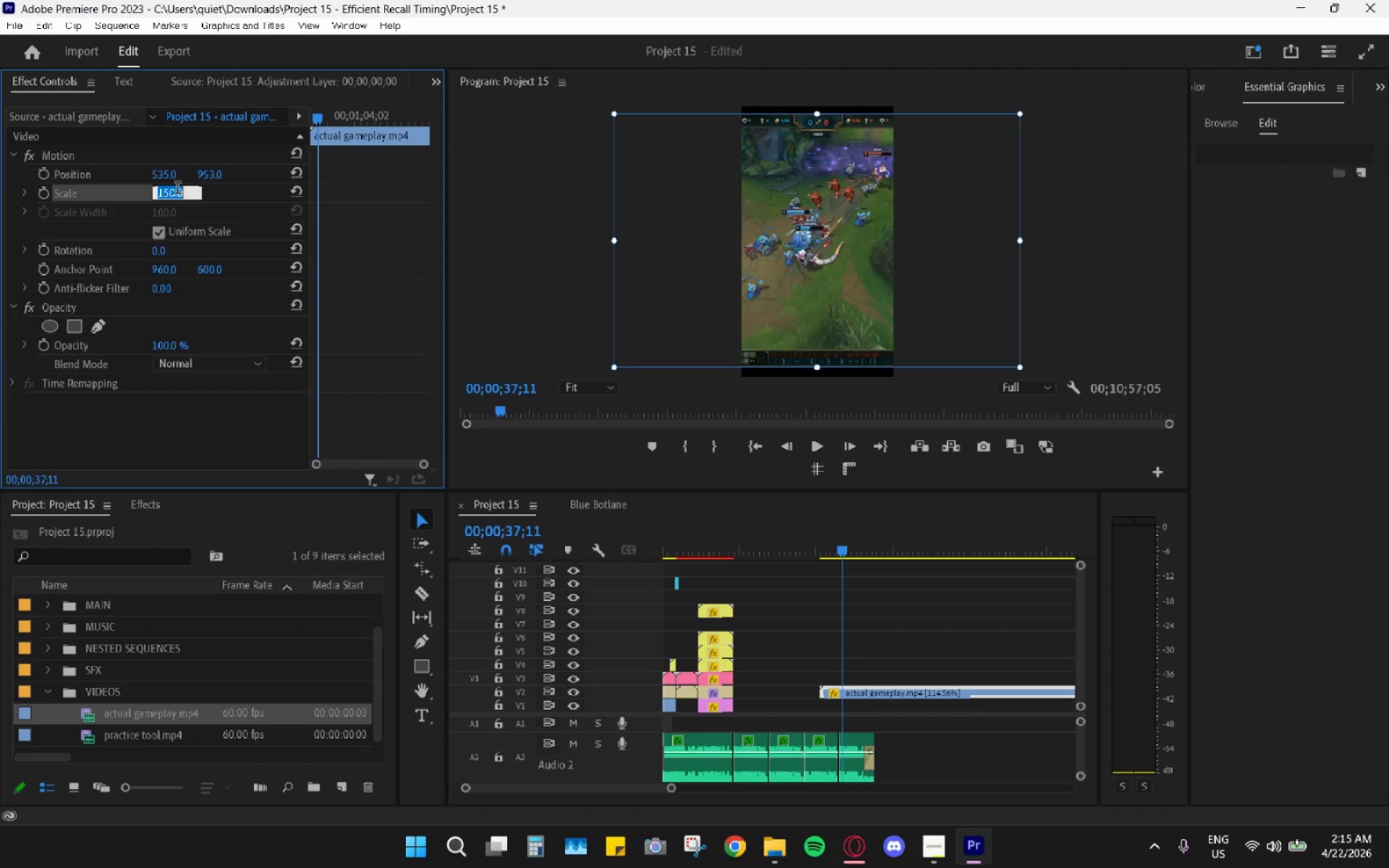 
key(Numpad2)
 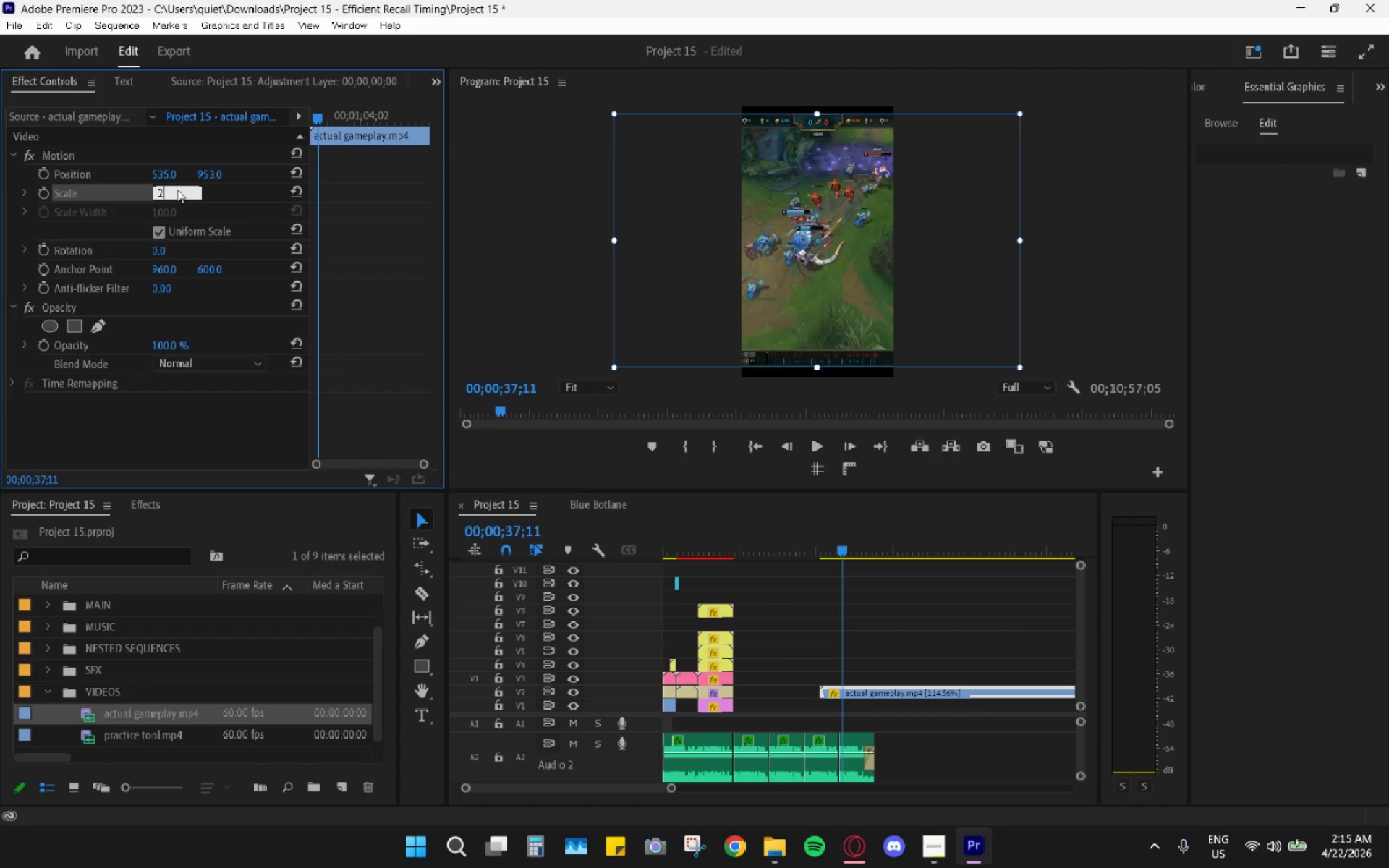 
key(Numpad0)
 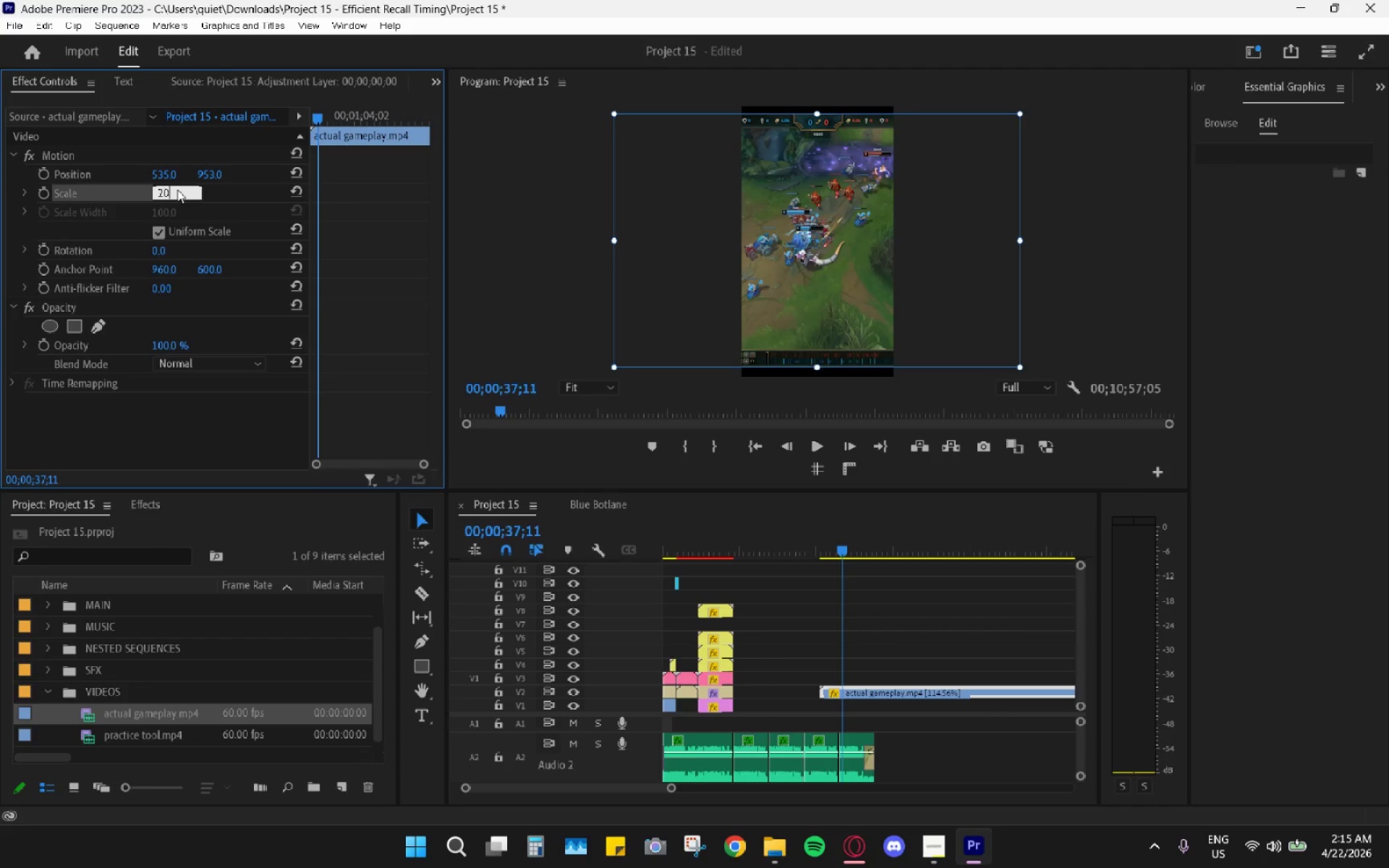 
key(Numpad0)
 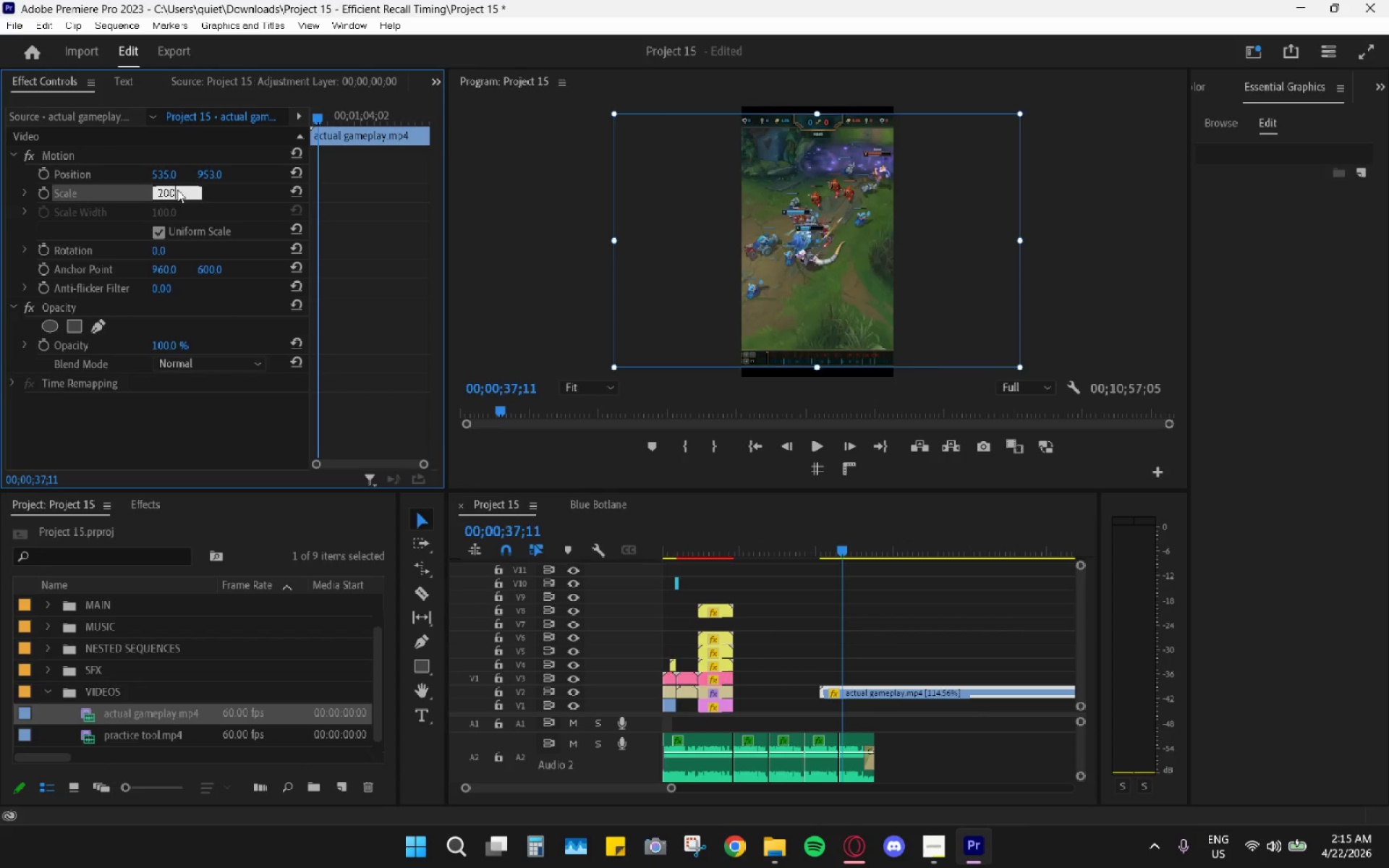 
key(Enter)
 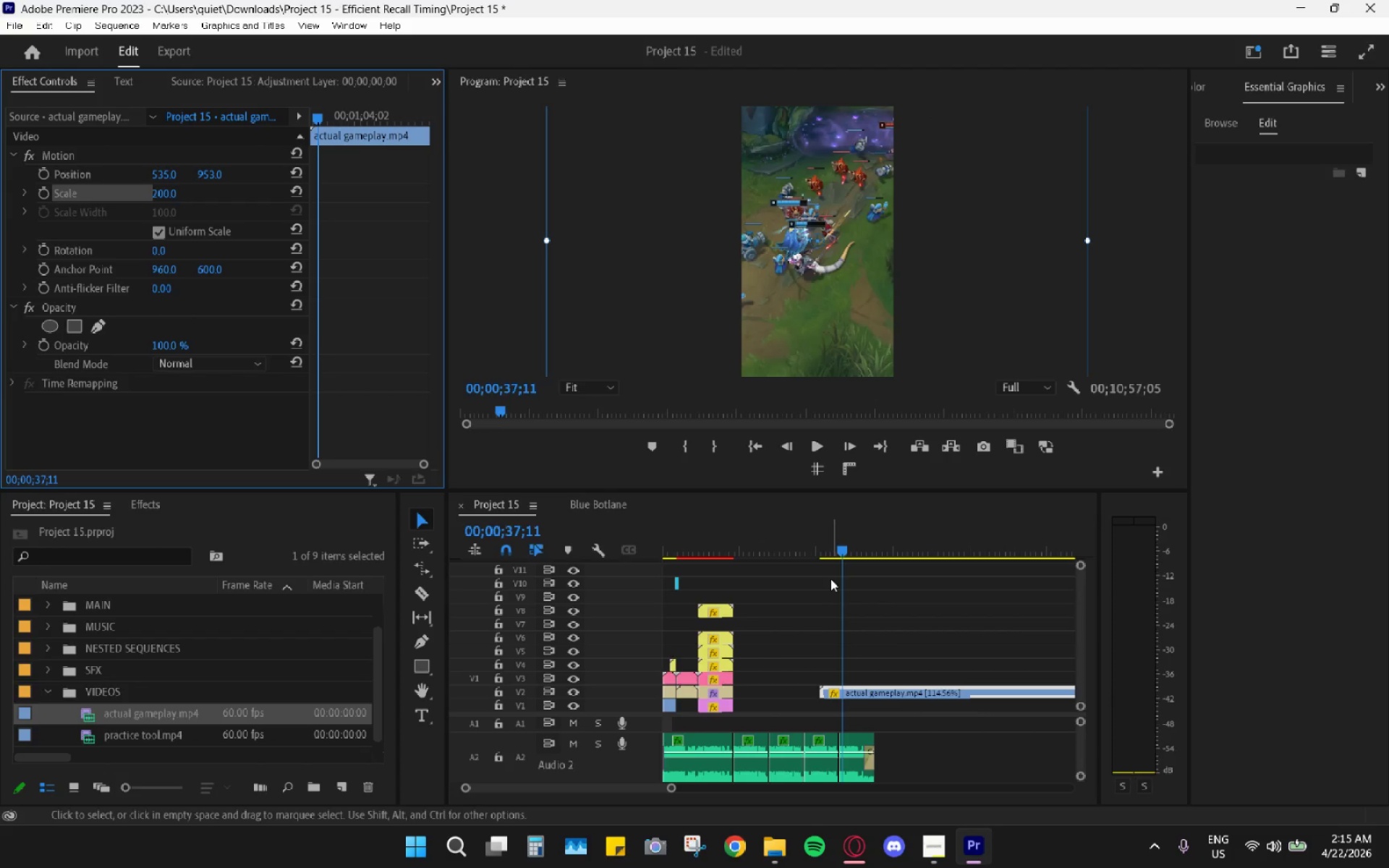 
wait(6.7)
 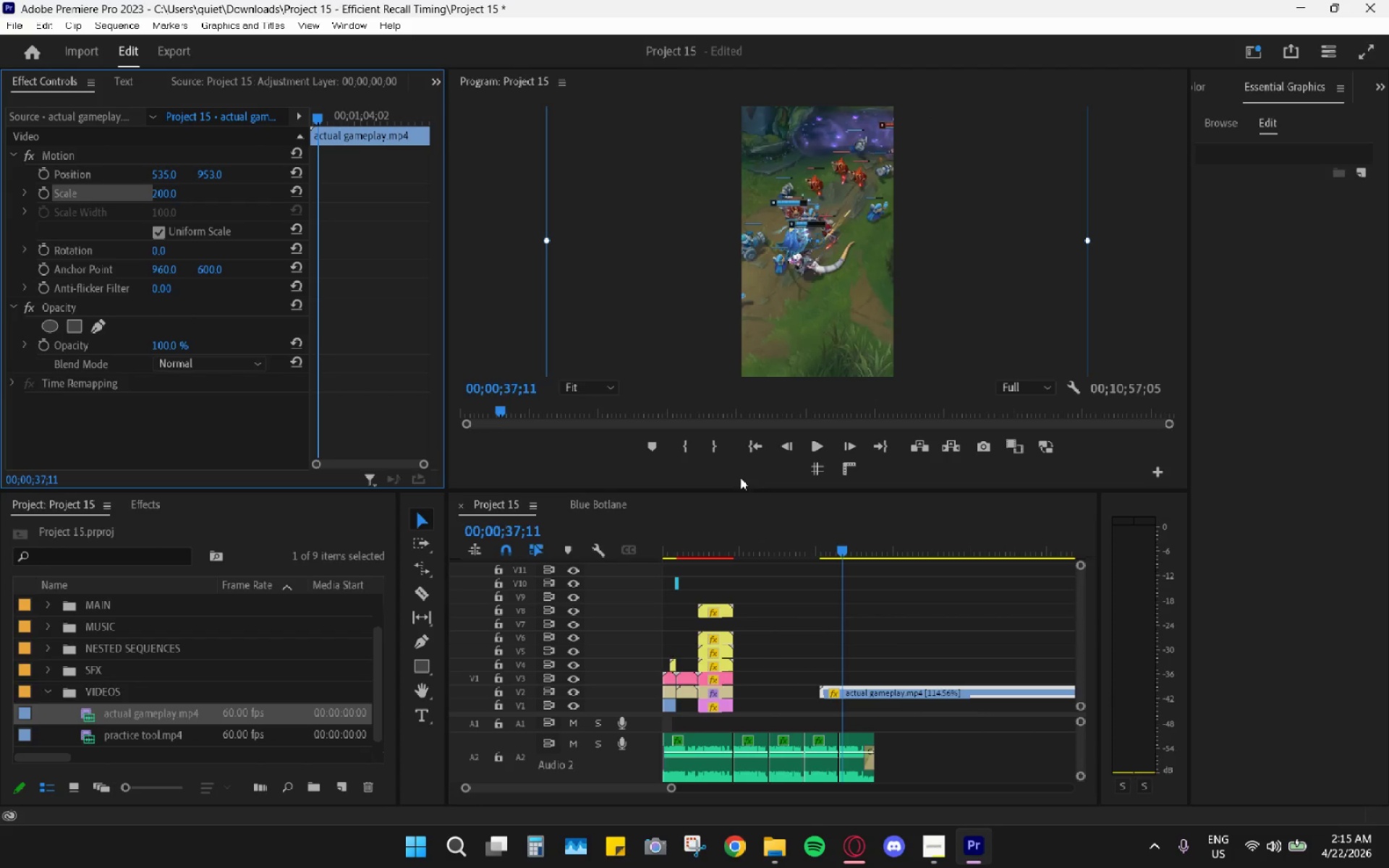 
key(Space)
 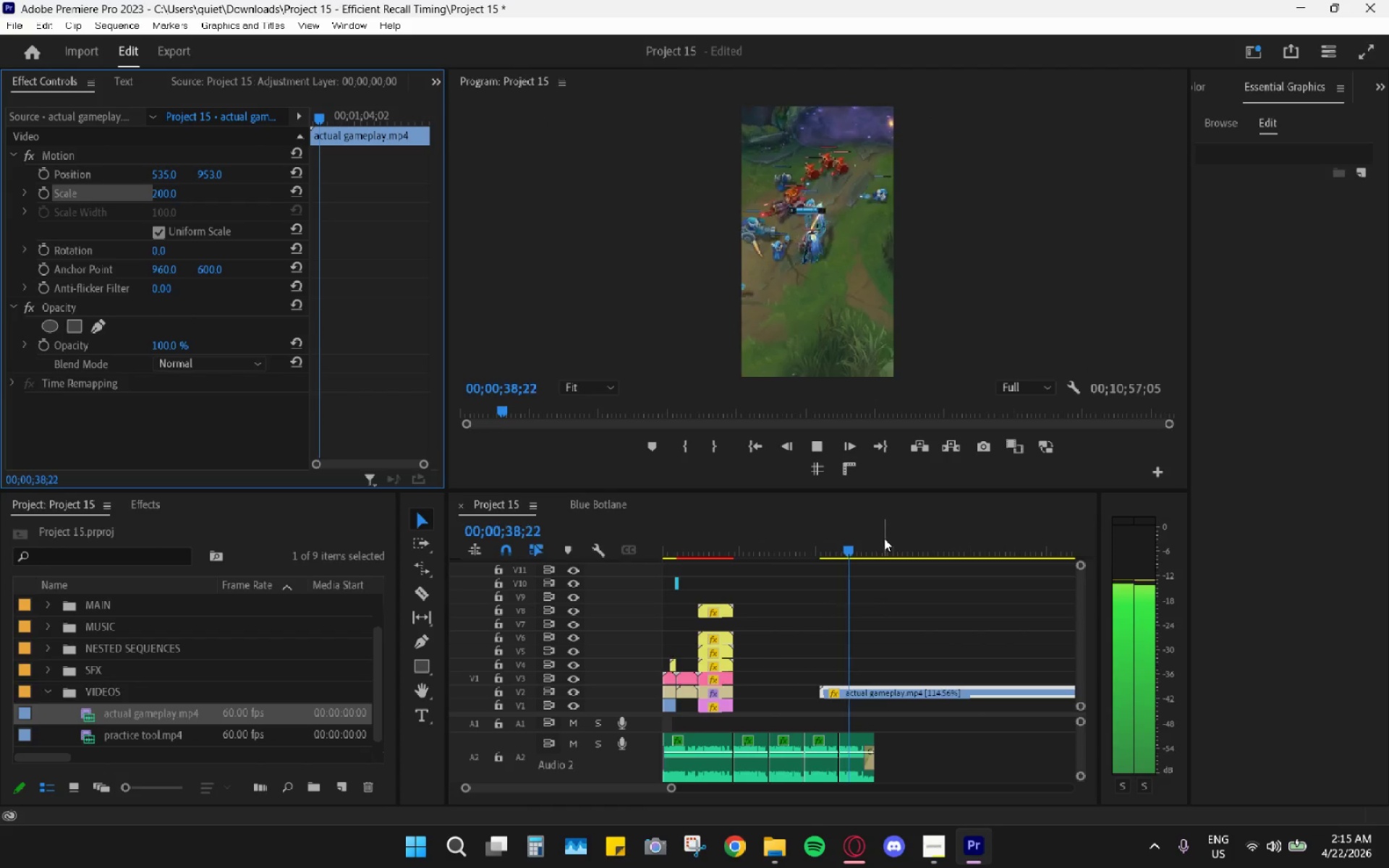 
left_click_drag(start_coordinate=[844, 537], to_coordinate=[824, 542])
 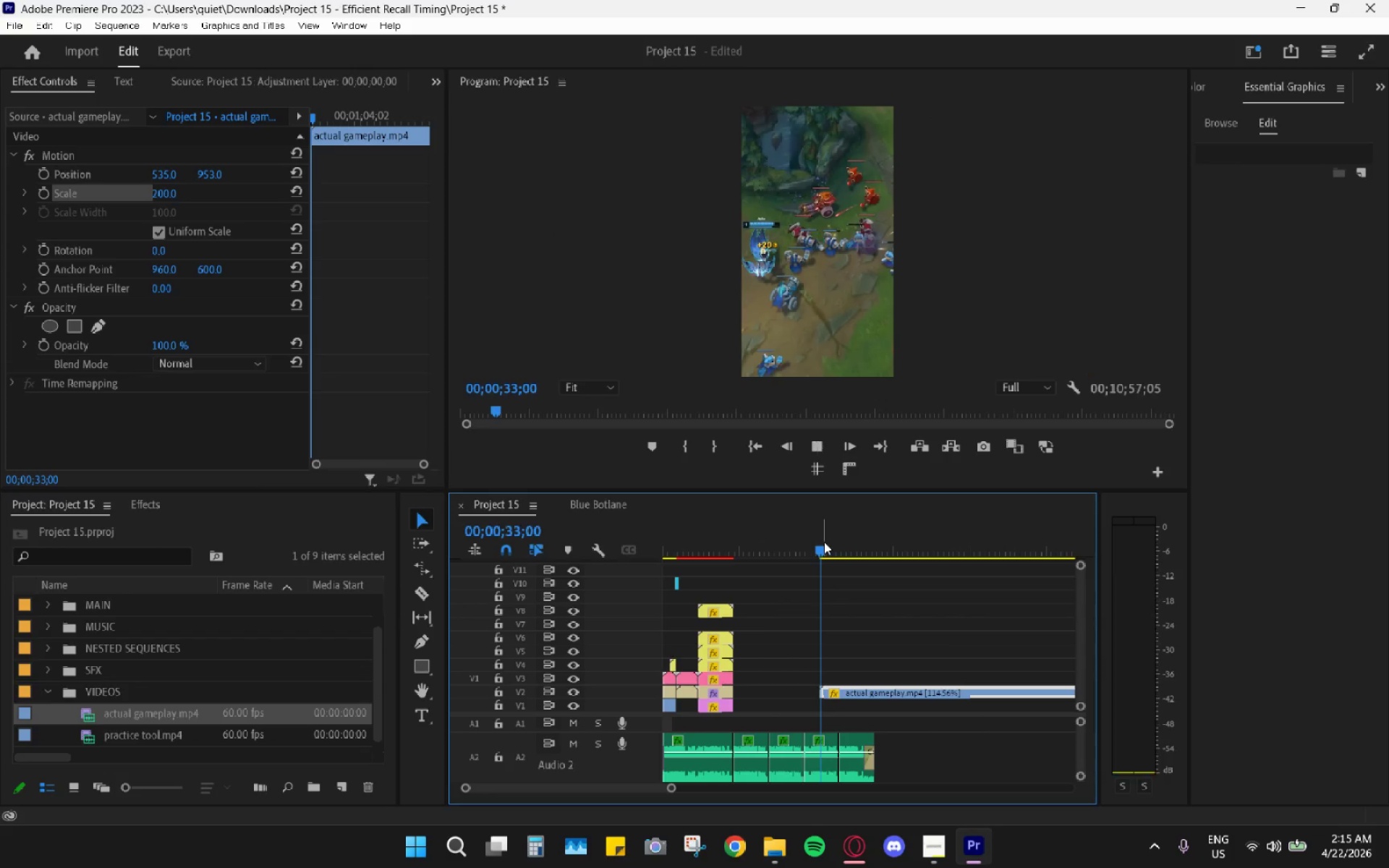 
key(Space)
 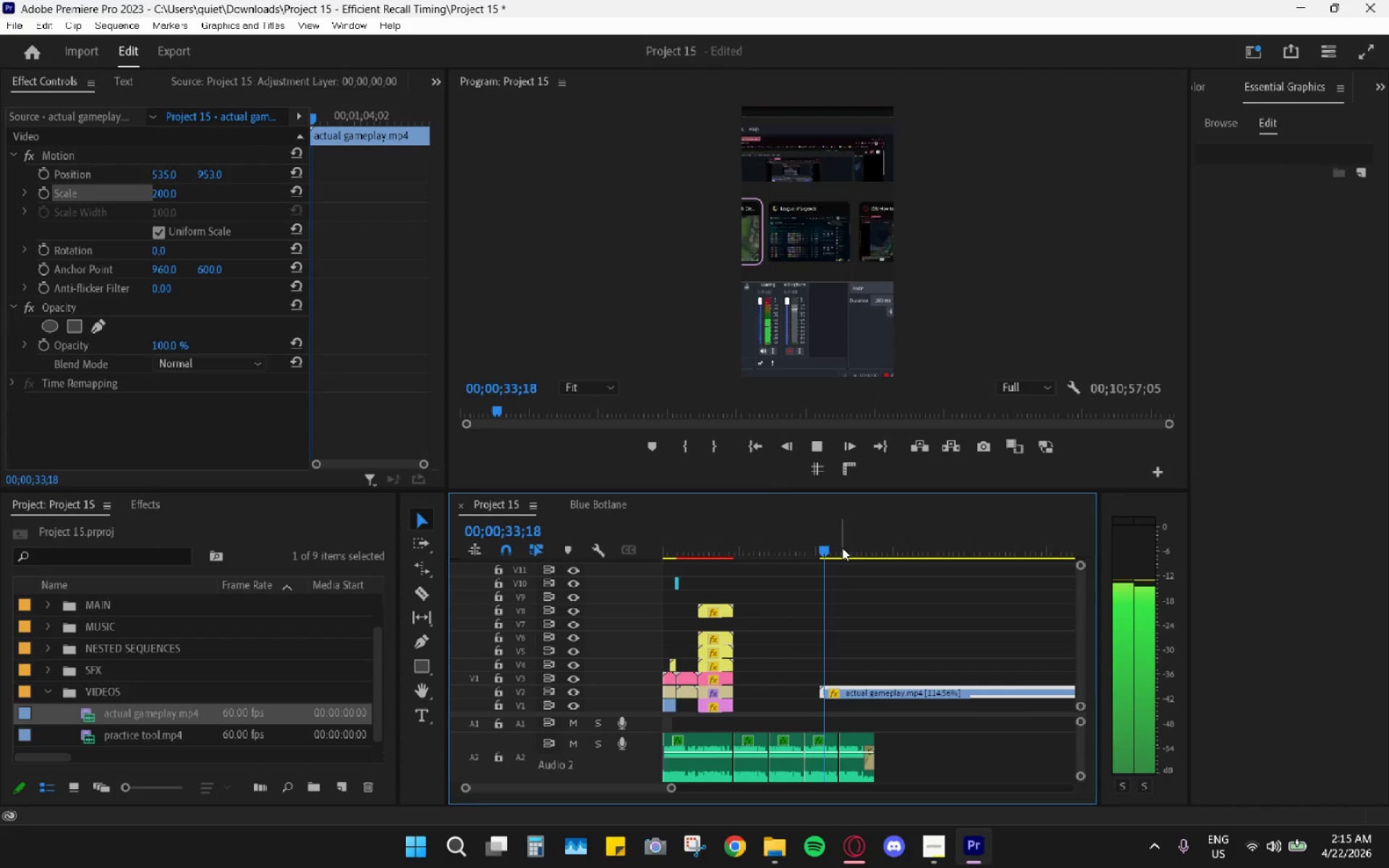 
key(Space)
 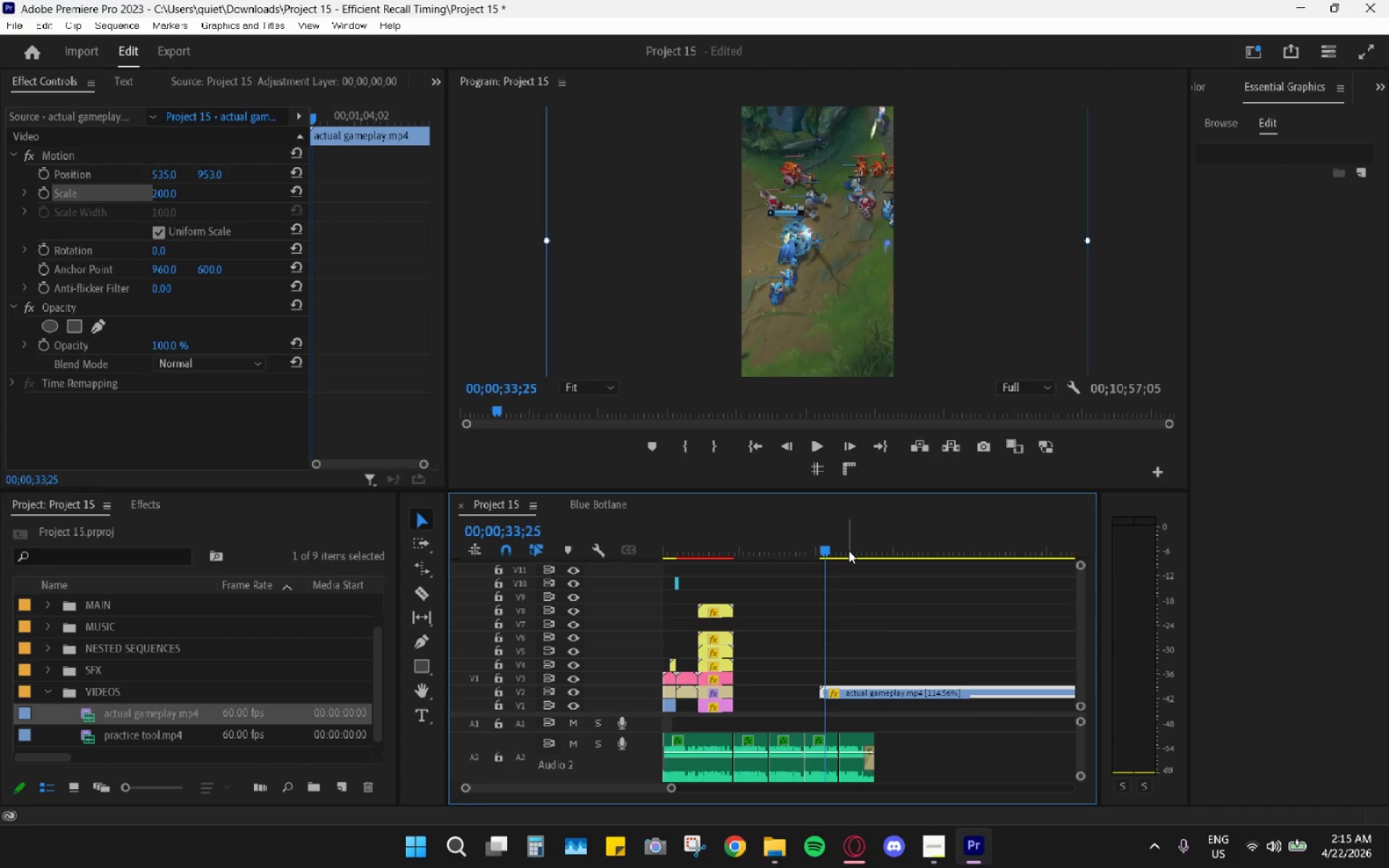 
key(C)
 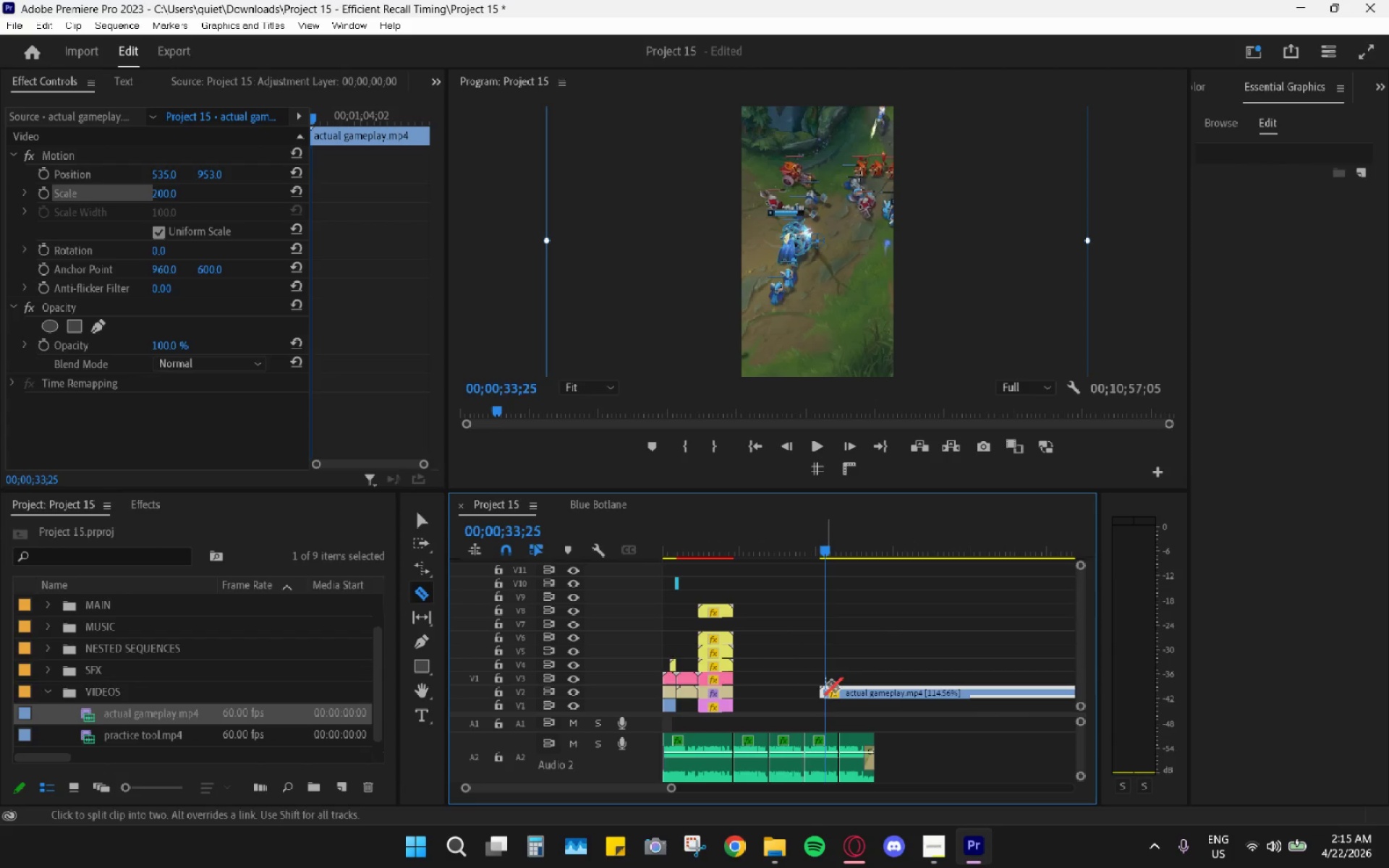 
double_click([825, 696])
 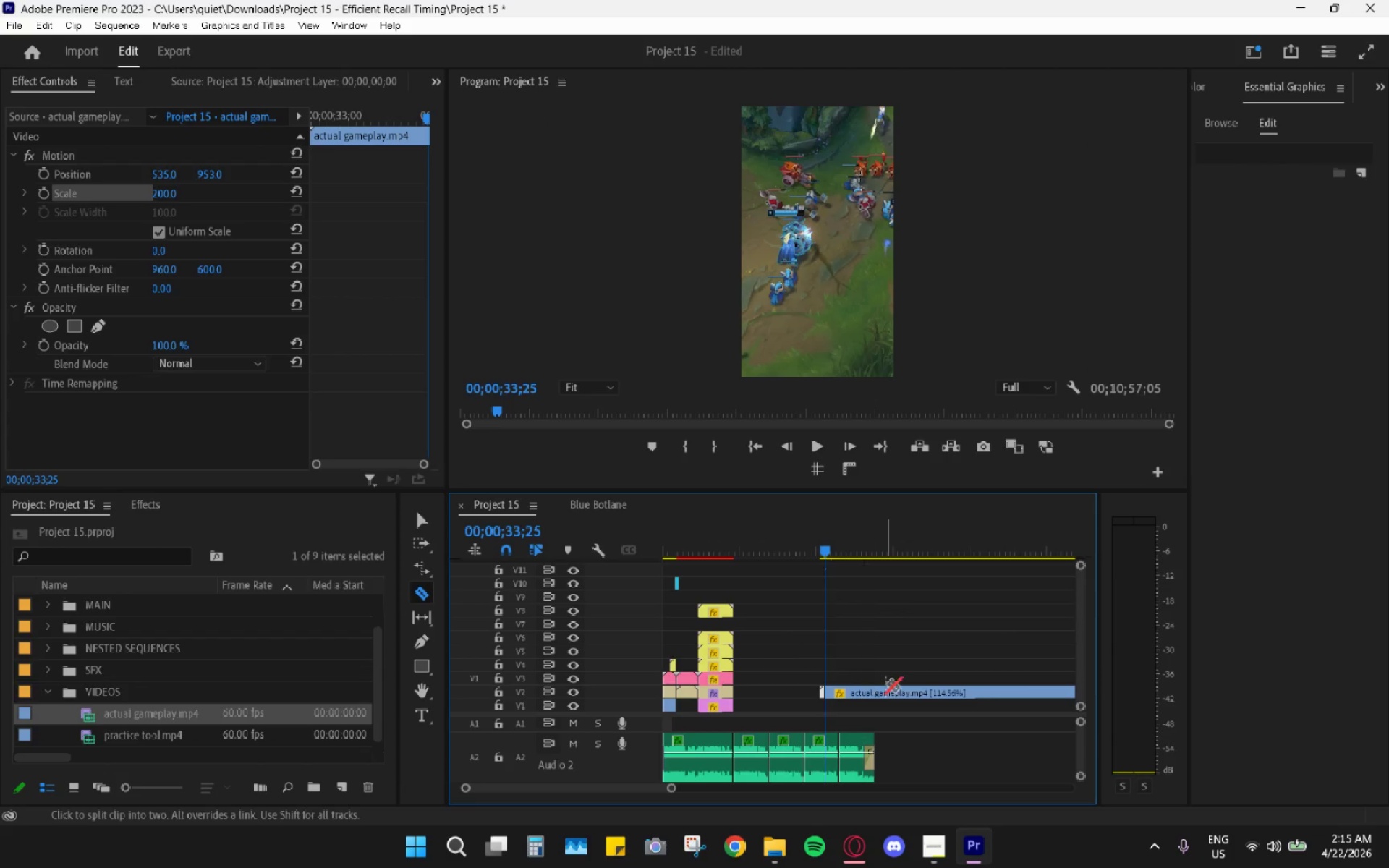 
key(H)
 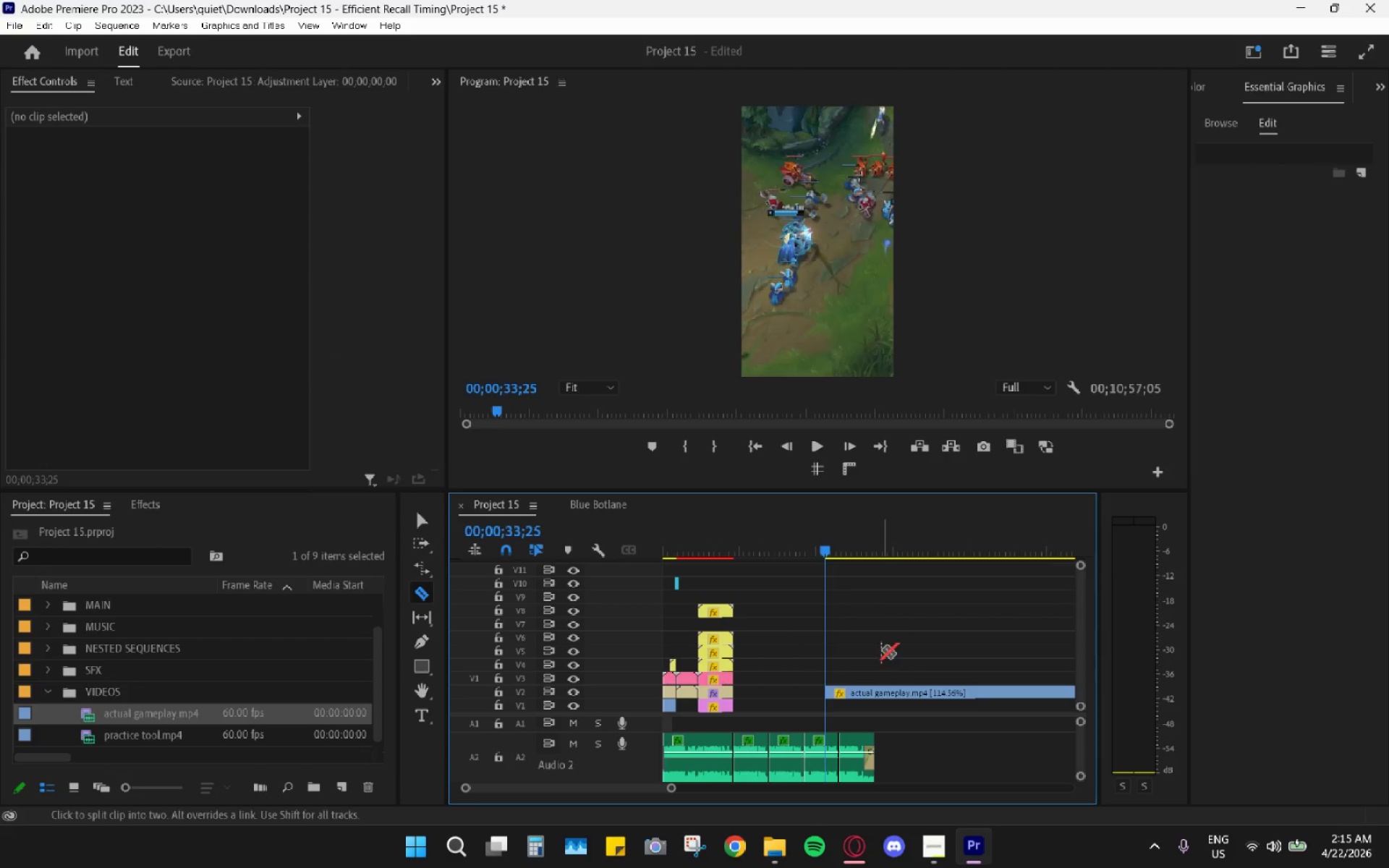 
key(Space)
 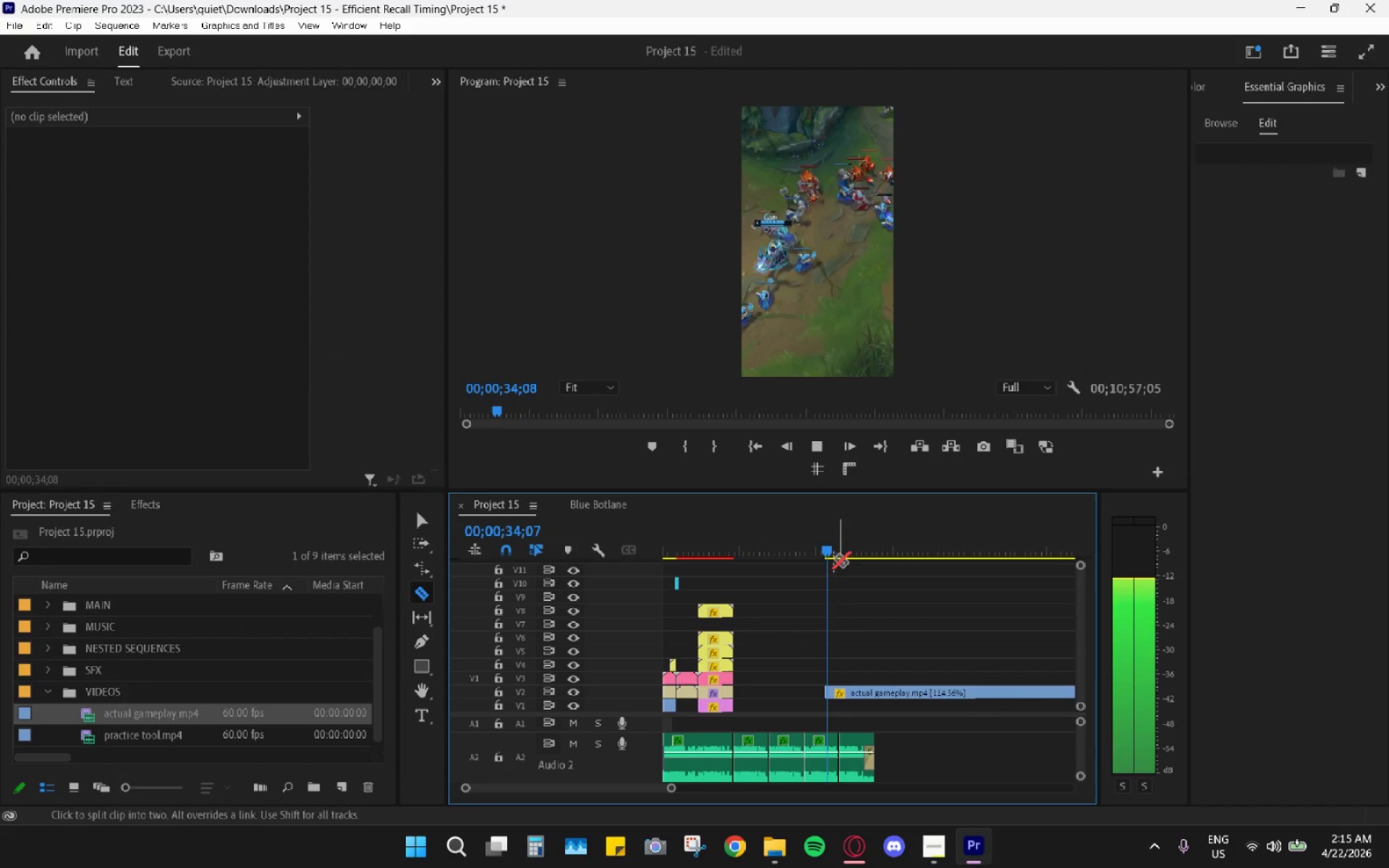 
left_click_drag(start_coordinate=[829, 553], to_coordinate=[842, 558])
 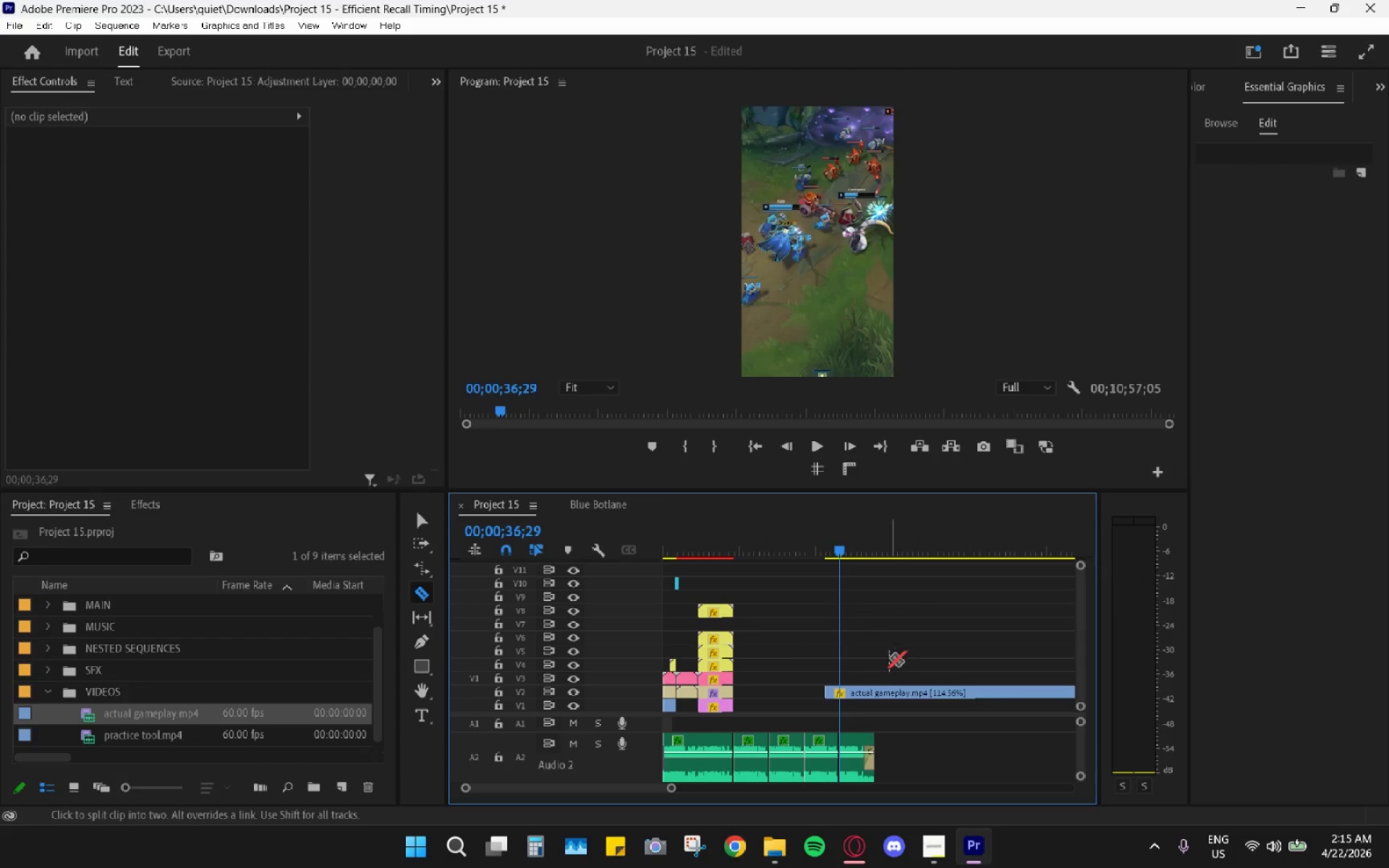 
type( v     vc)
 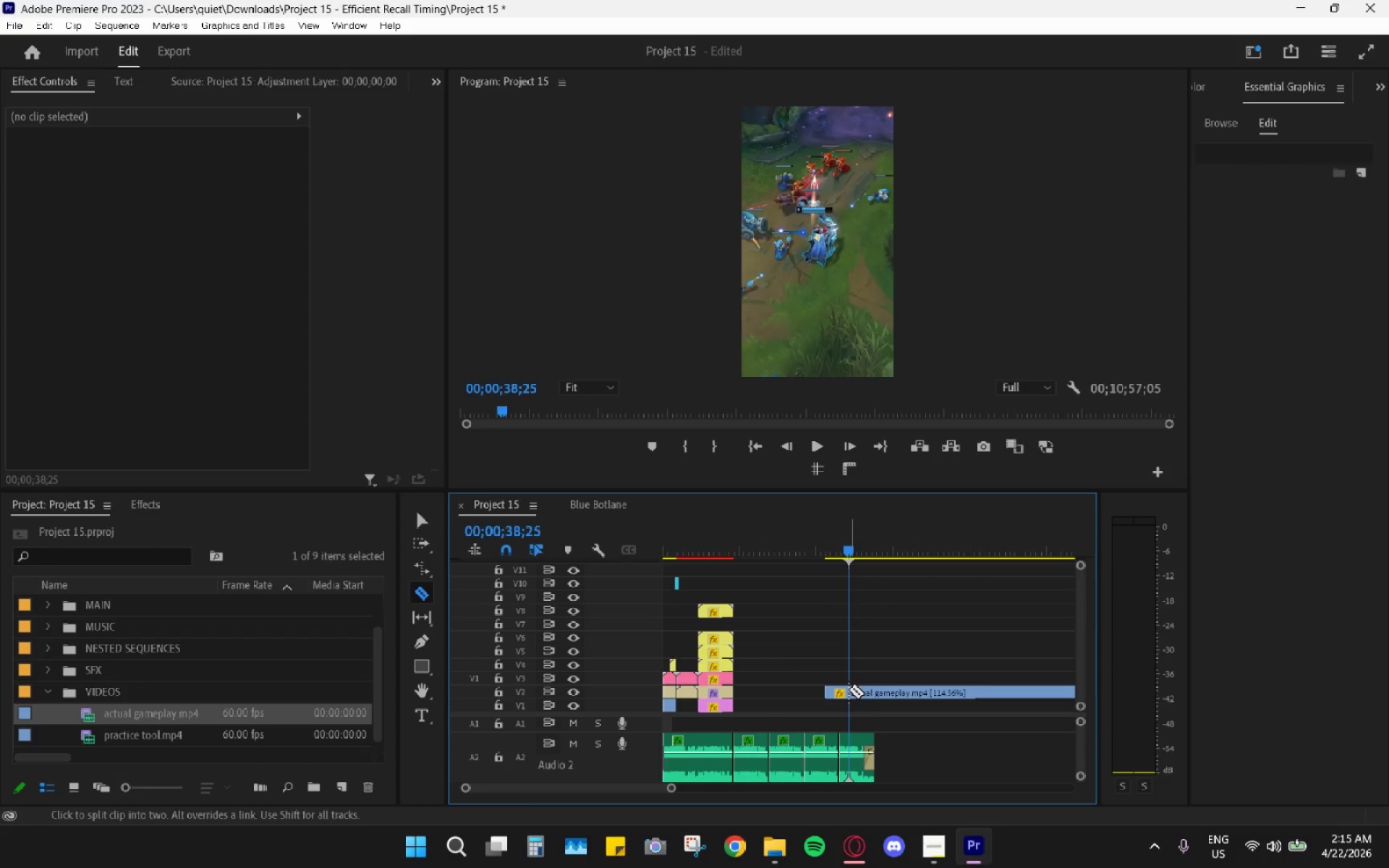 
left_click([849, 689])
 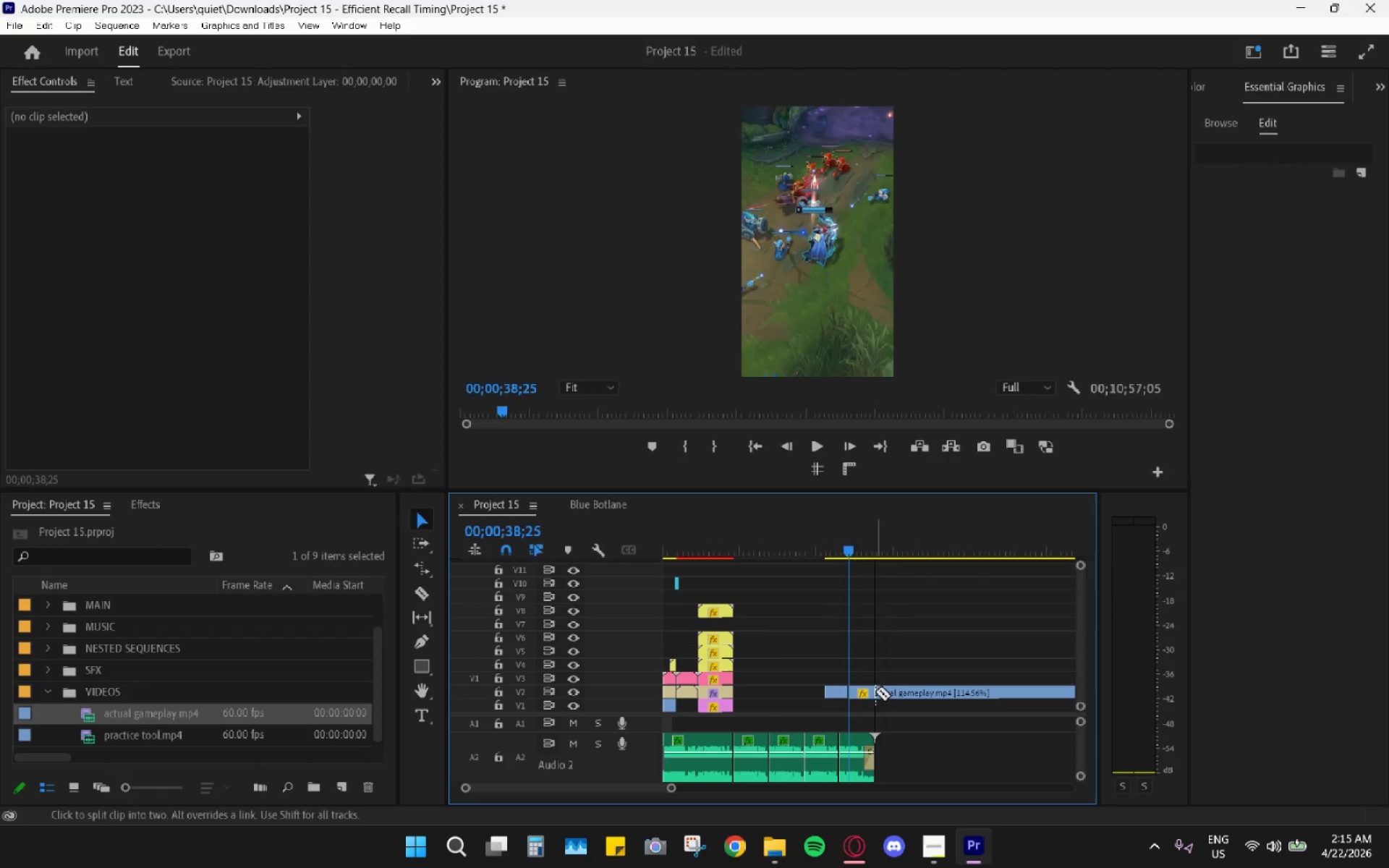 
key(V)
 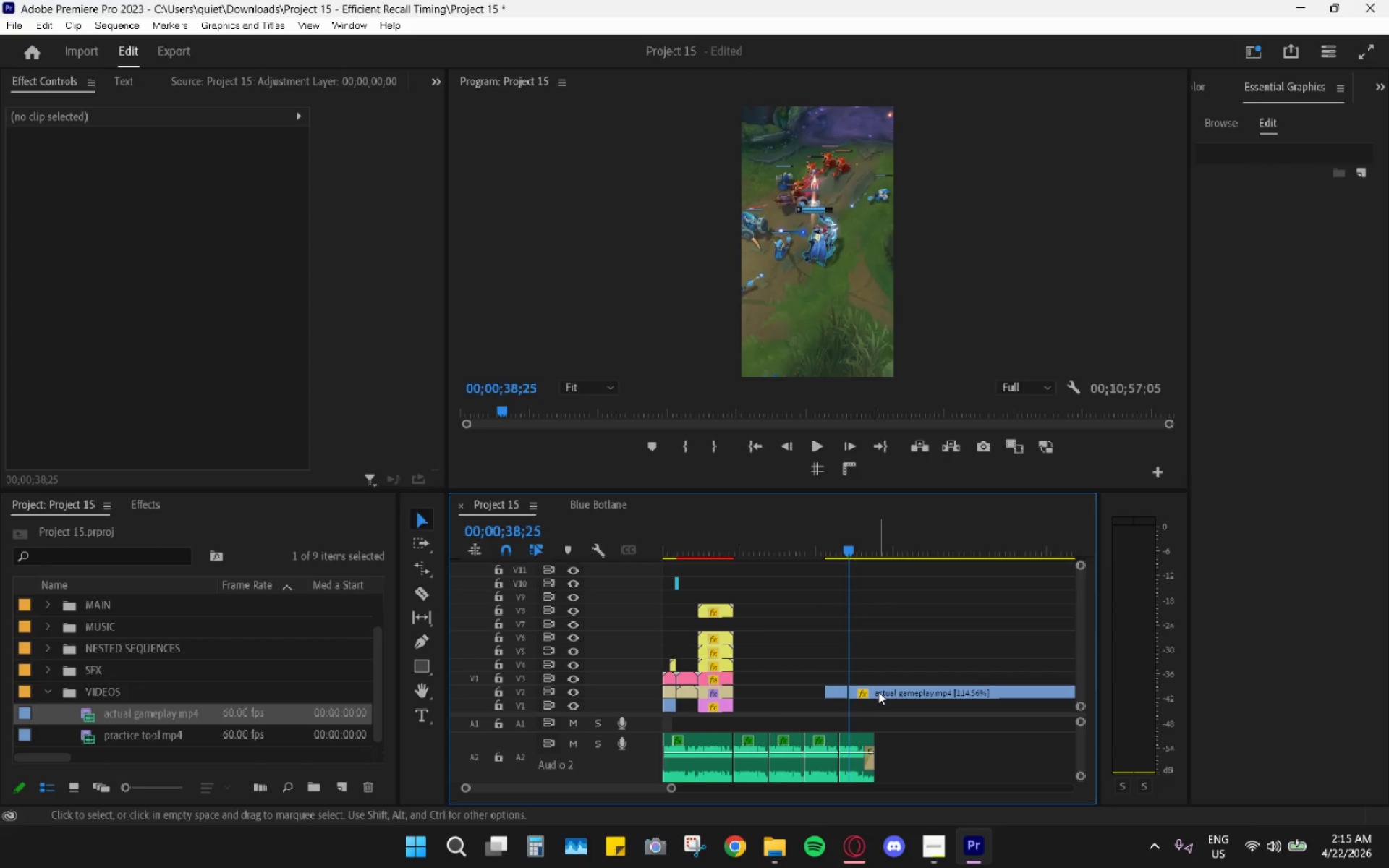 
left_click([878, 691])
 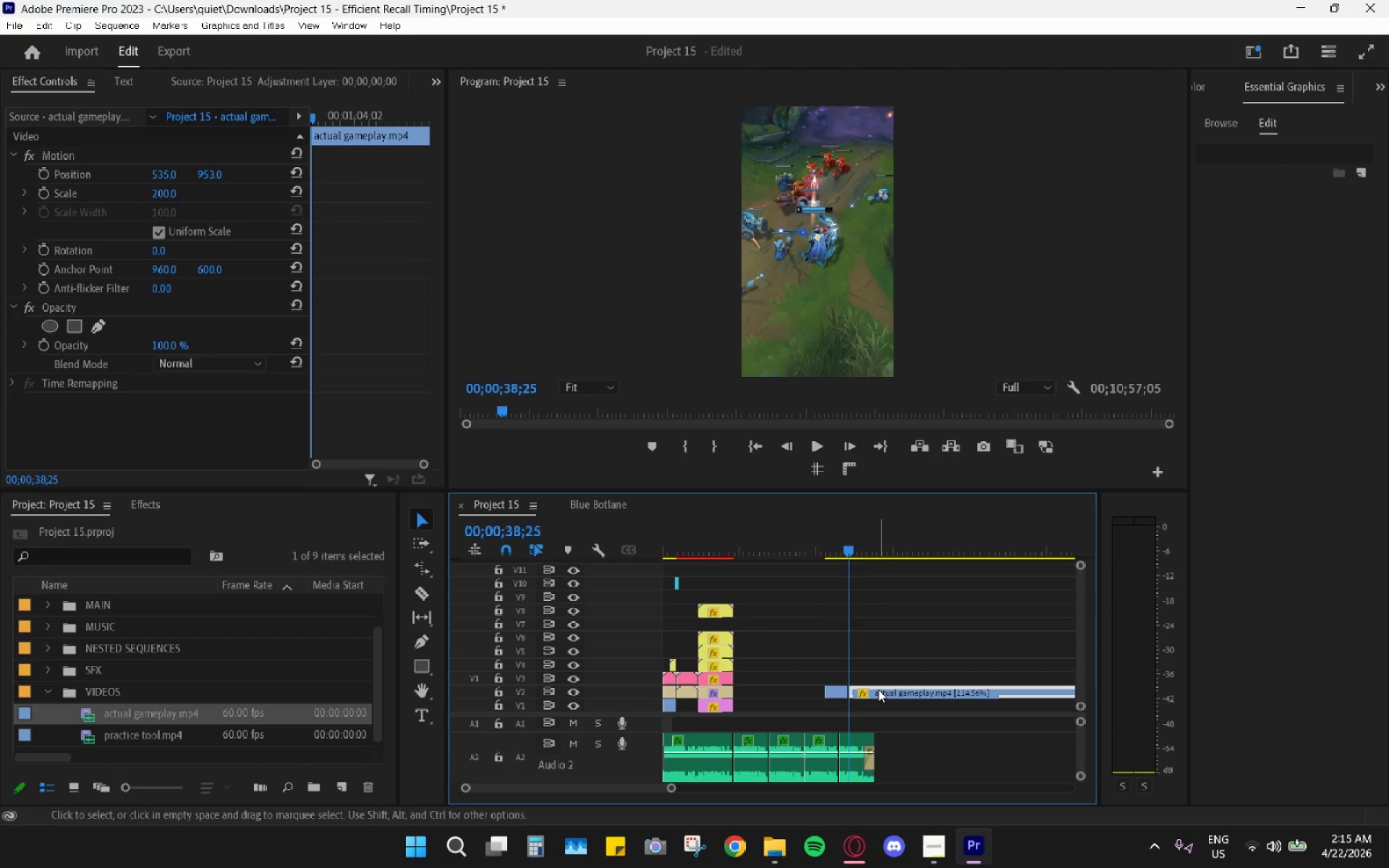 
key(H)
 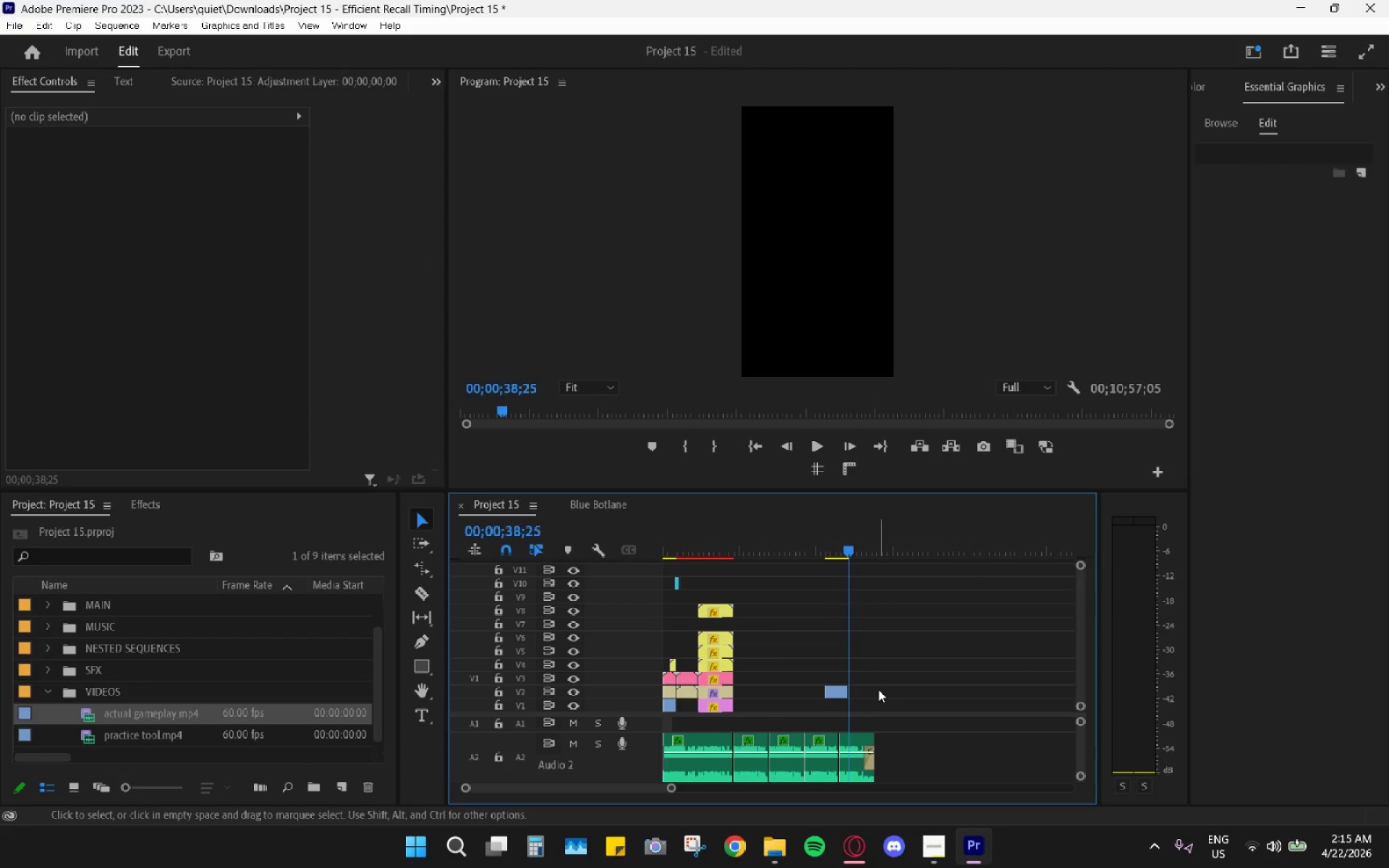 
key(V)
 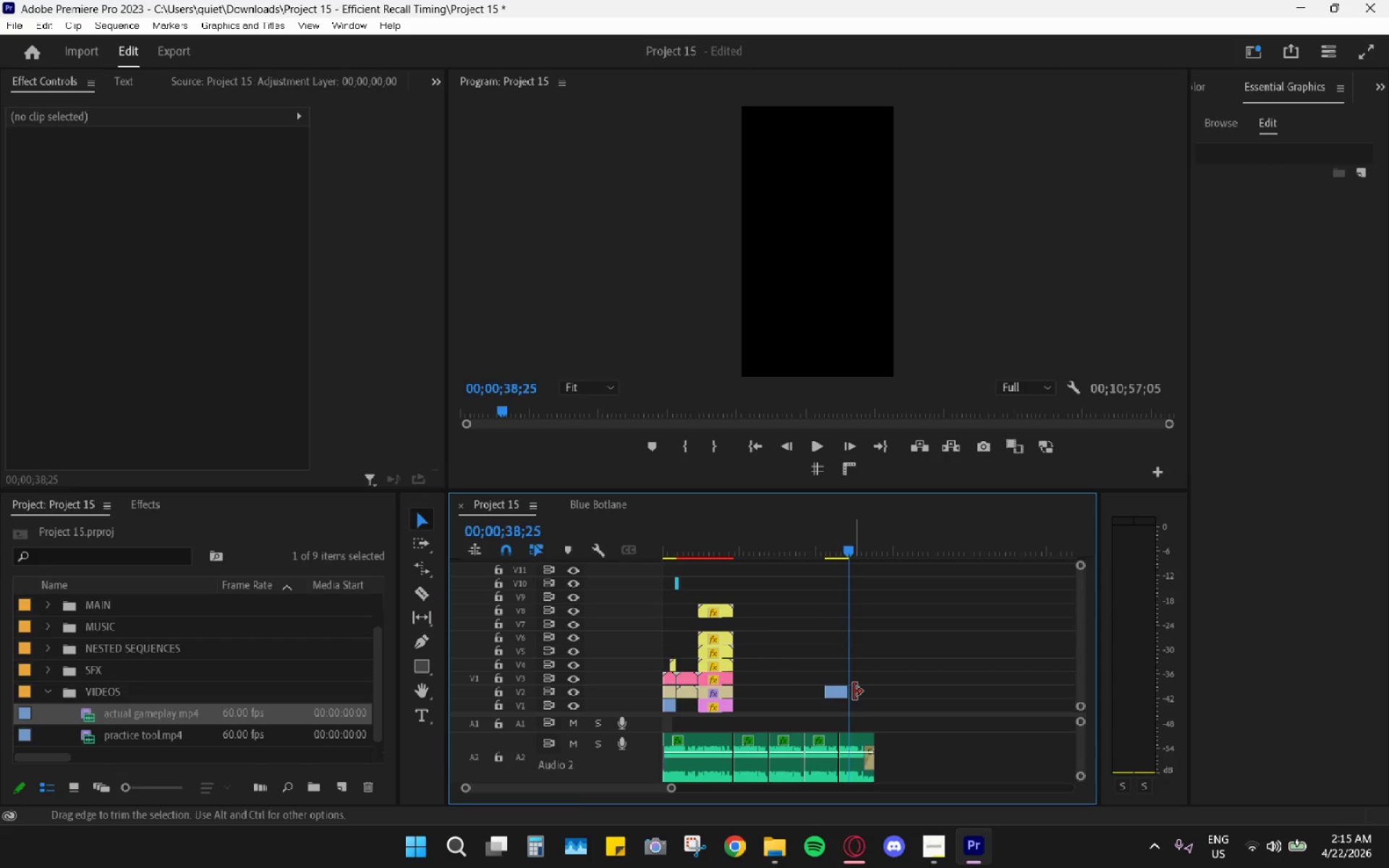 
key(Alt+AltLeft)
 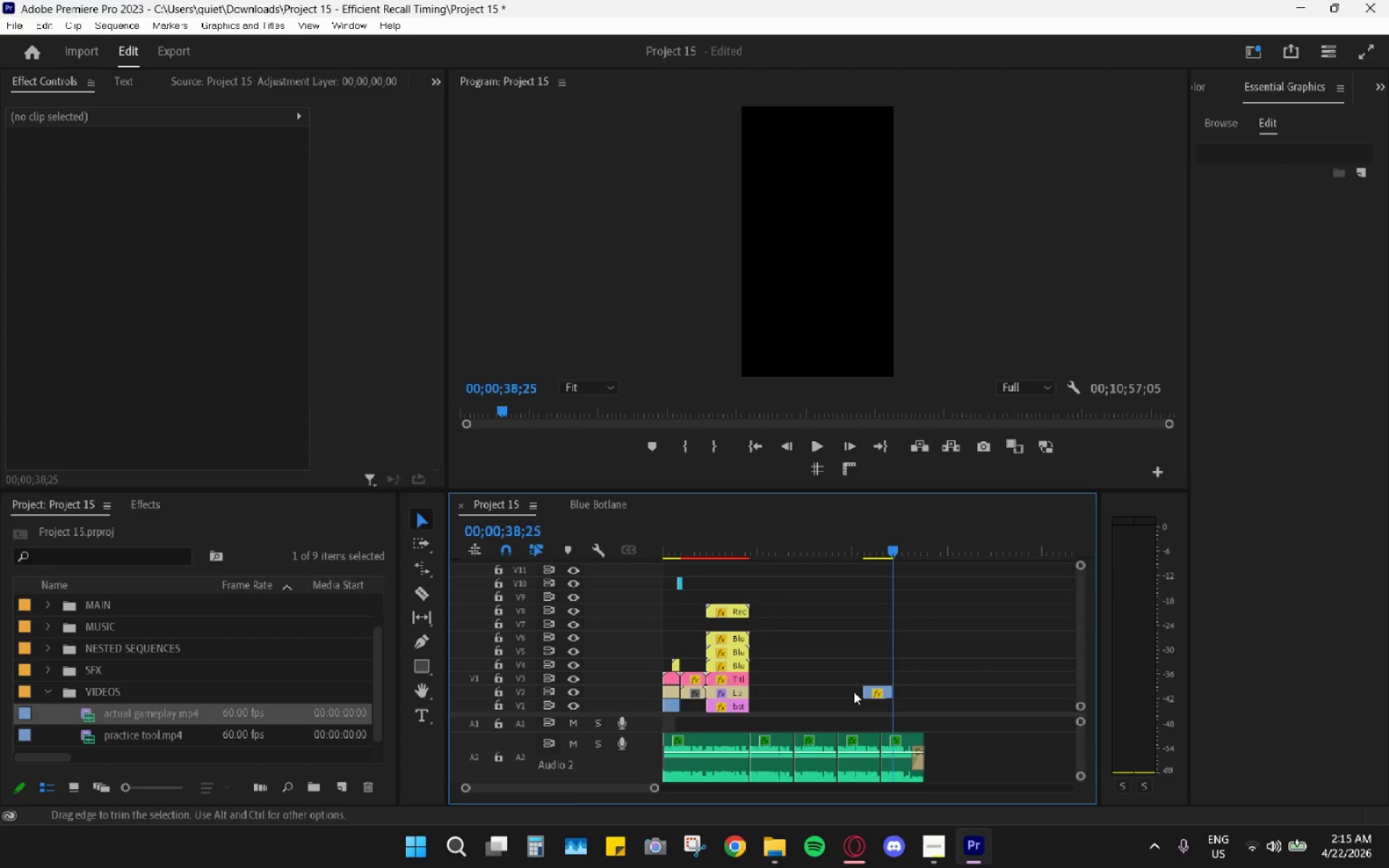 
hold_key(key=AltLeft, duration=0.39)
hold_key(key=AltLeft, duration=0.58)
scroll: coordinate [918, 688], scroll_direction: up, amount: 30.0
 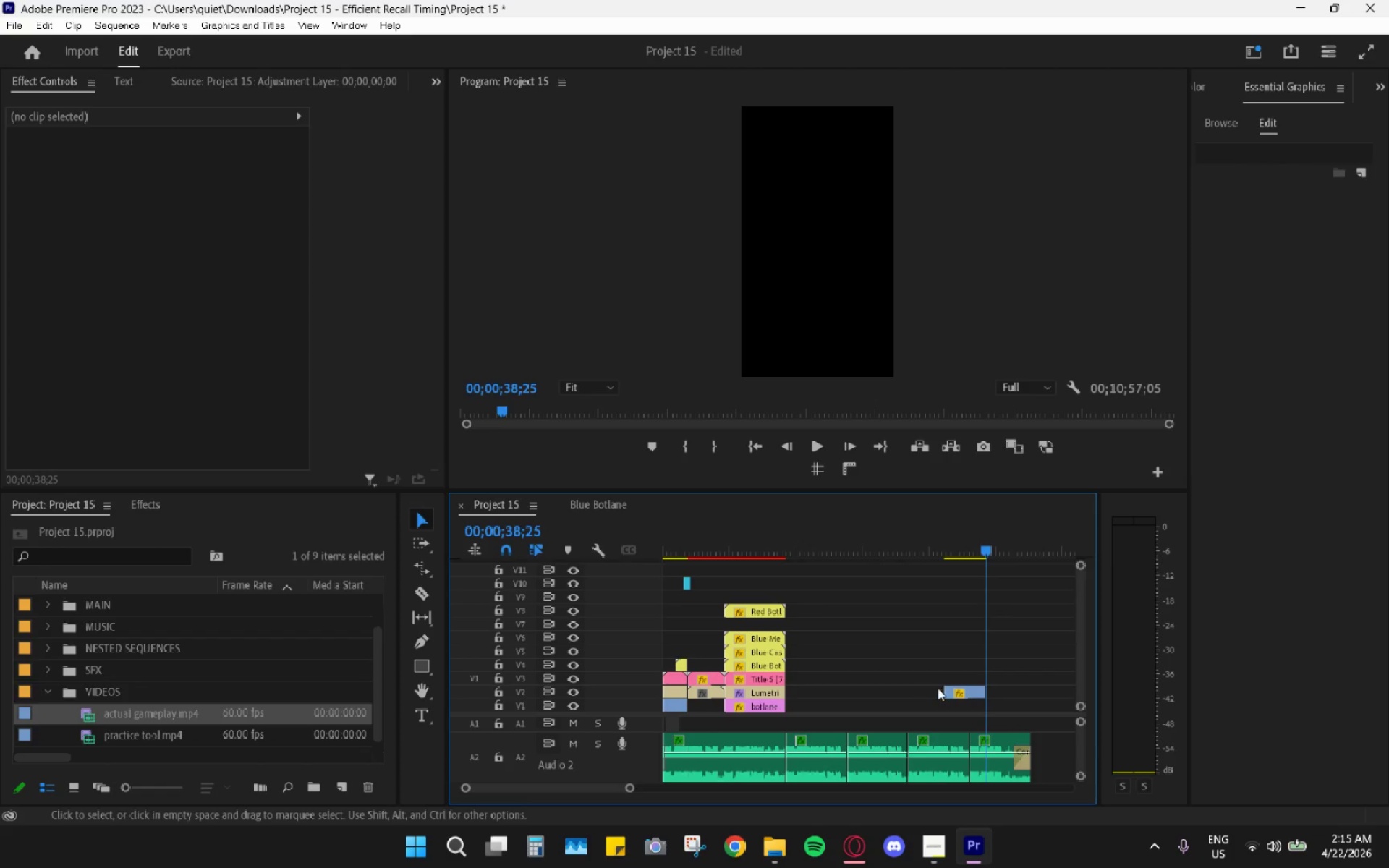 
left_click_drag(start_coordinate=[976, 693], to_coordinate=[908, 703])
 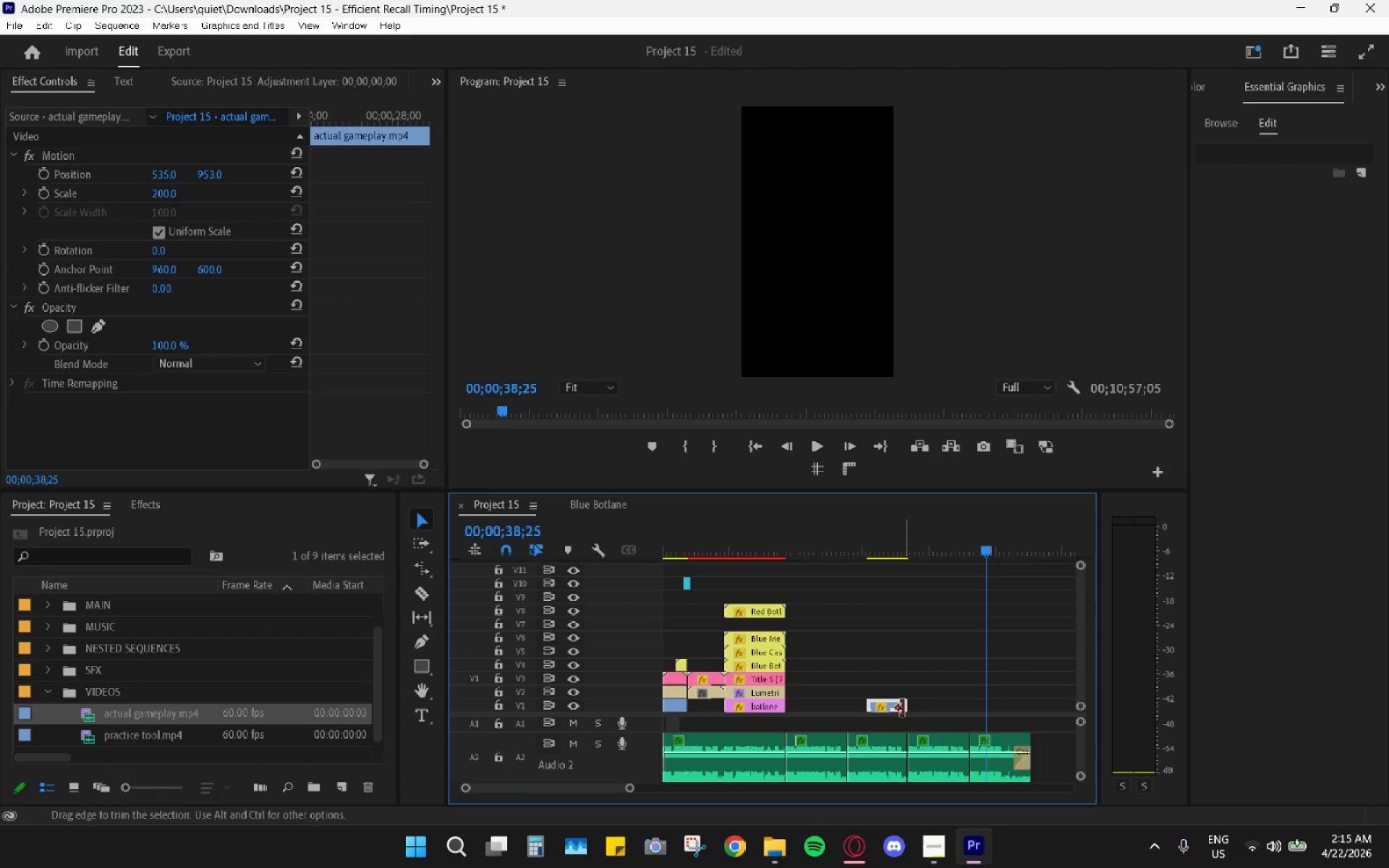 
key(C)
 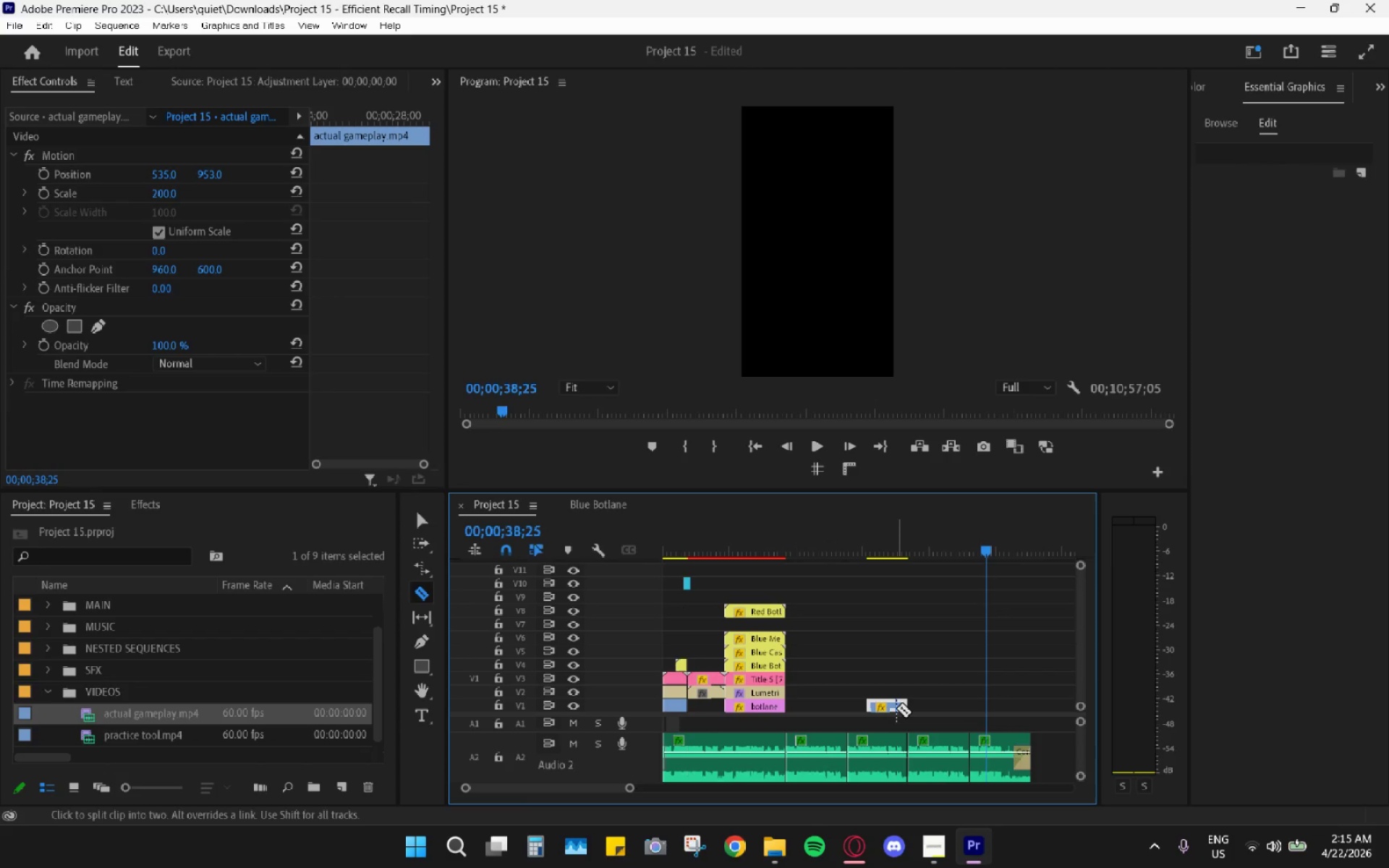 
left_click([896, 708])
 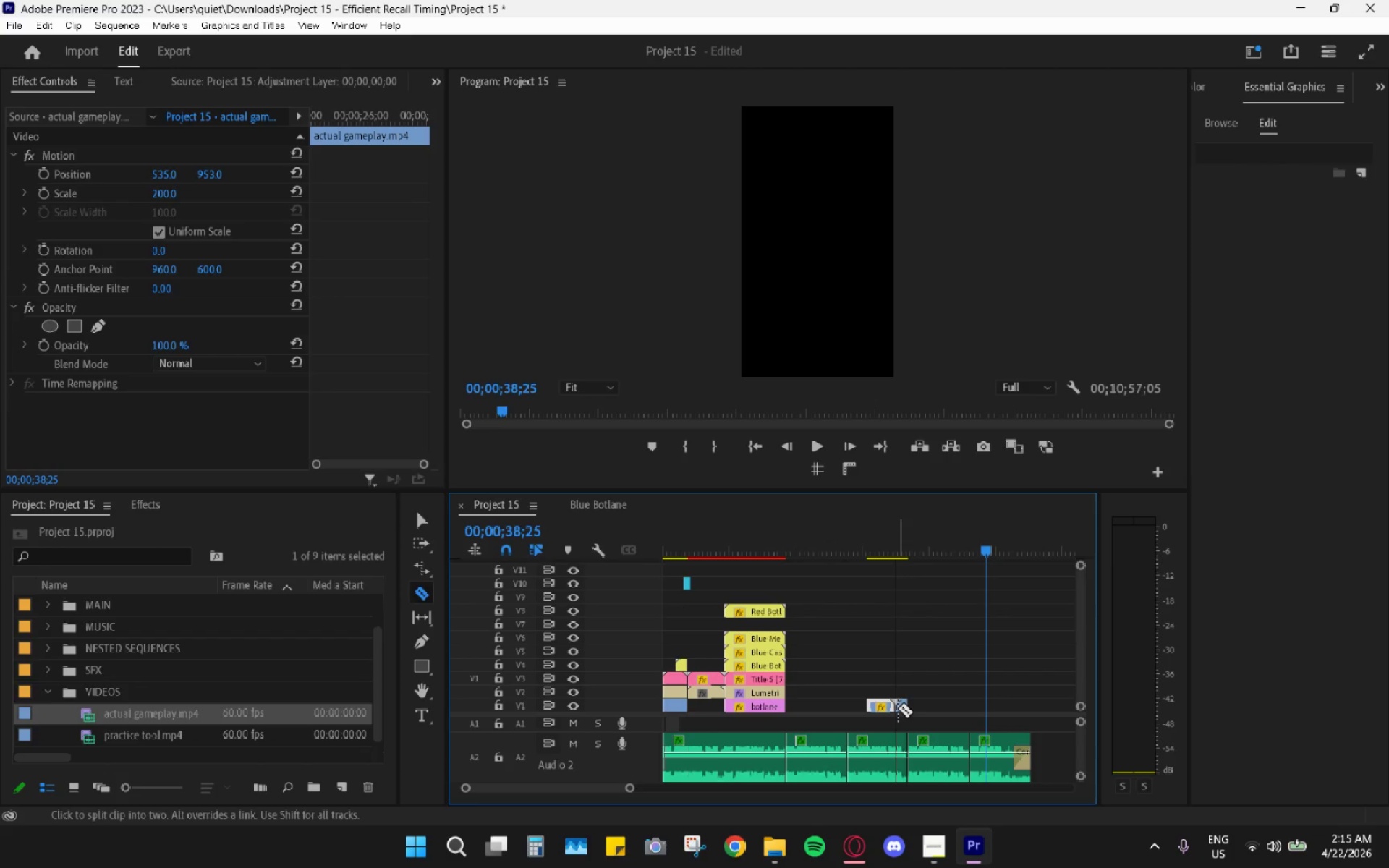 
key(V)
 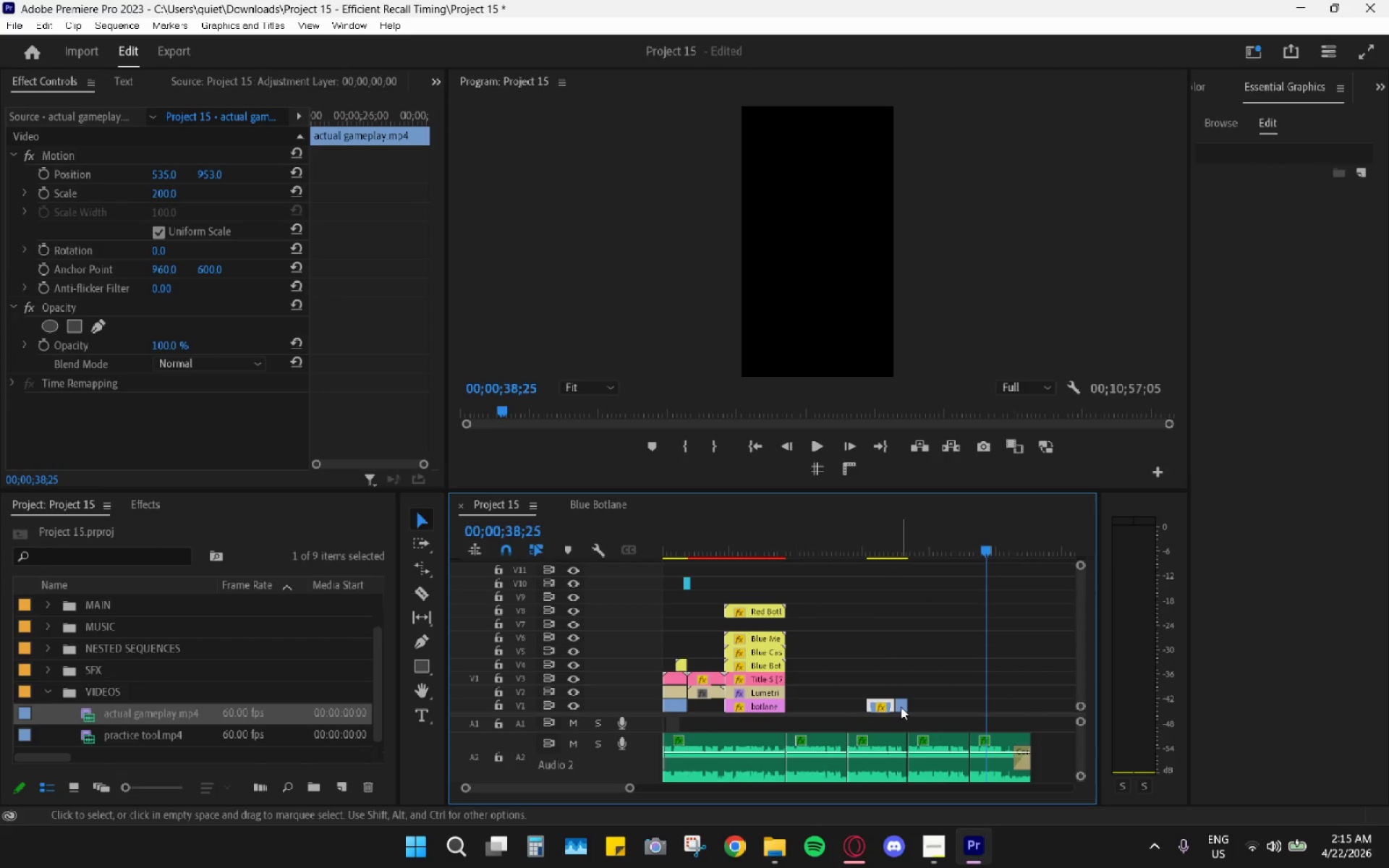 
left_click([901, 707])
 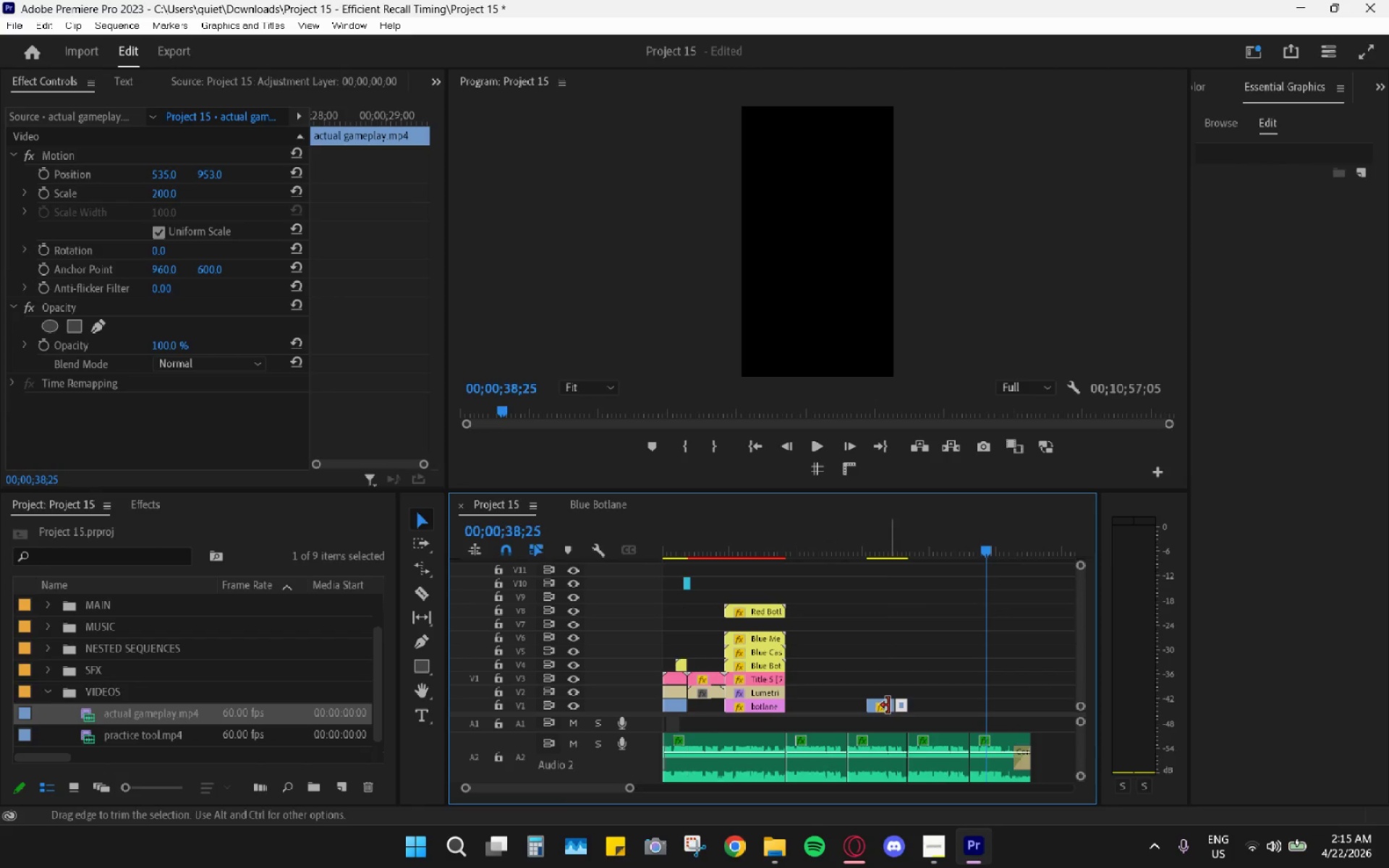 
key(H)
 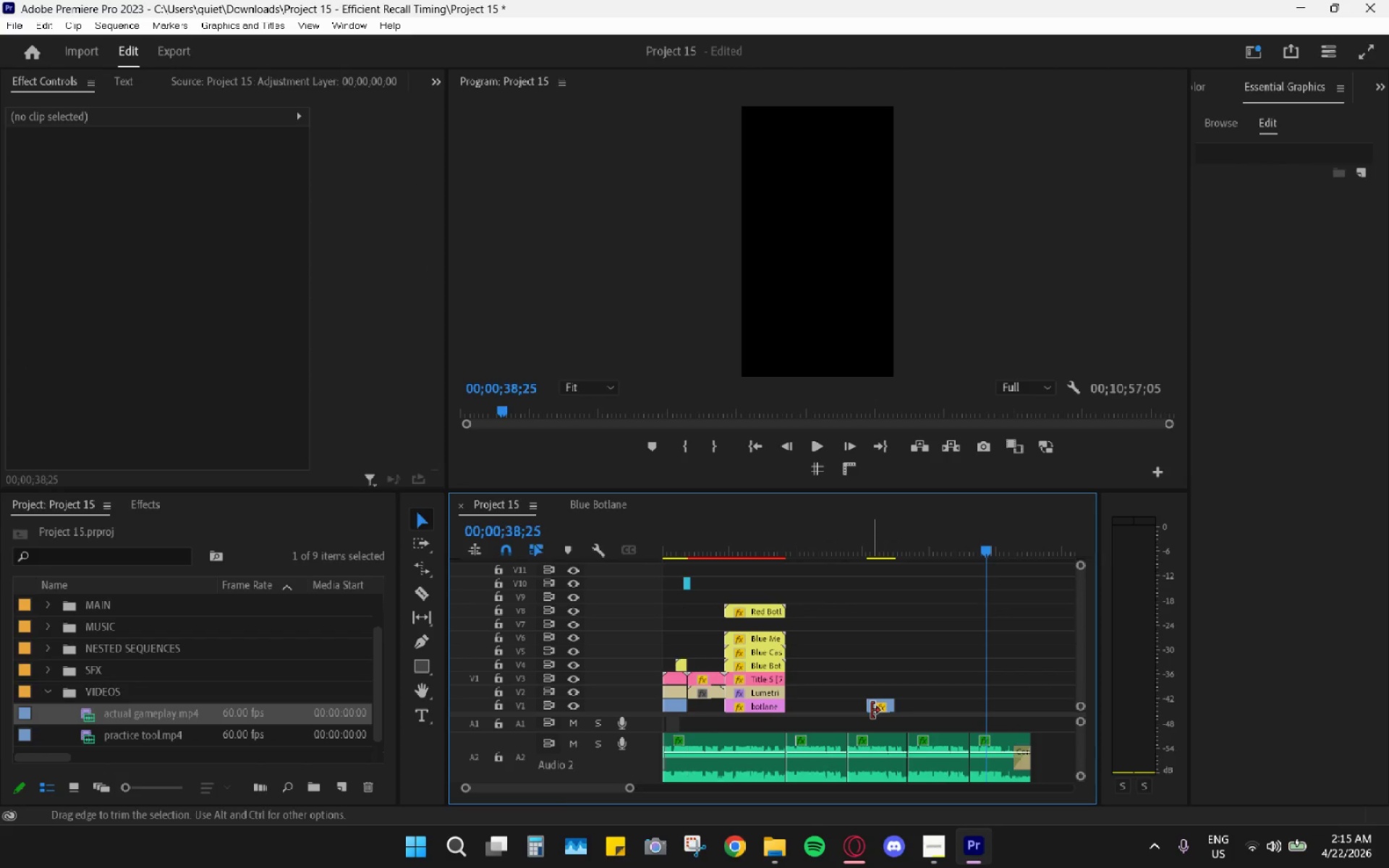 
hold_key(key=AltLeft, duration=0.36)
hold_key(key=AltLeft, duration=0.41)
scroll: coordinate [930, 717], scroll_direction: up, amount: 14.0
 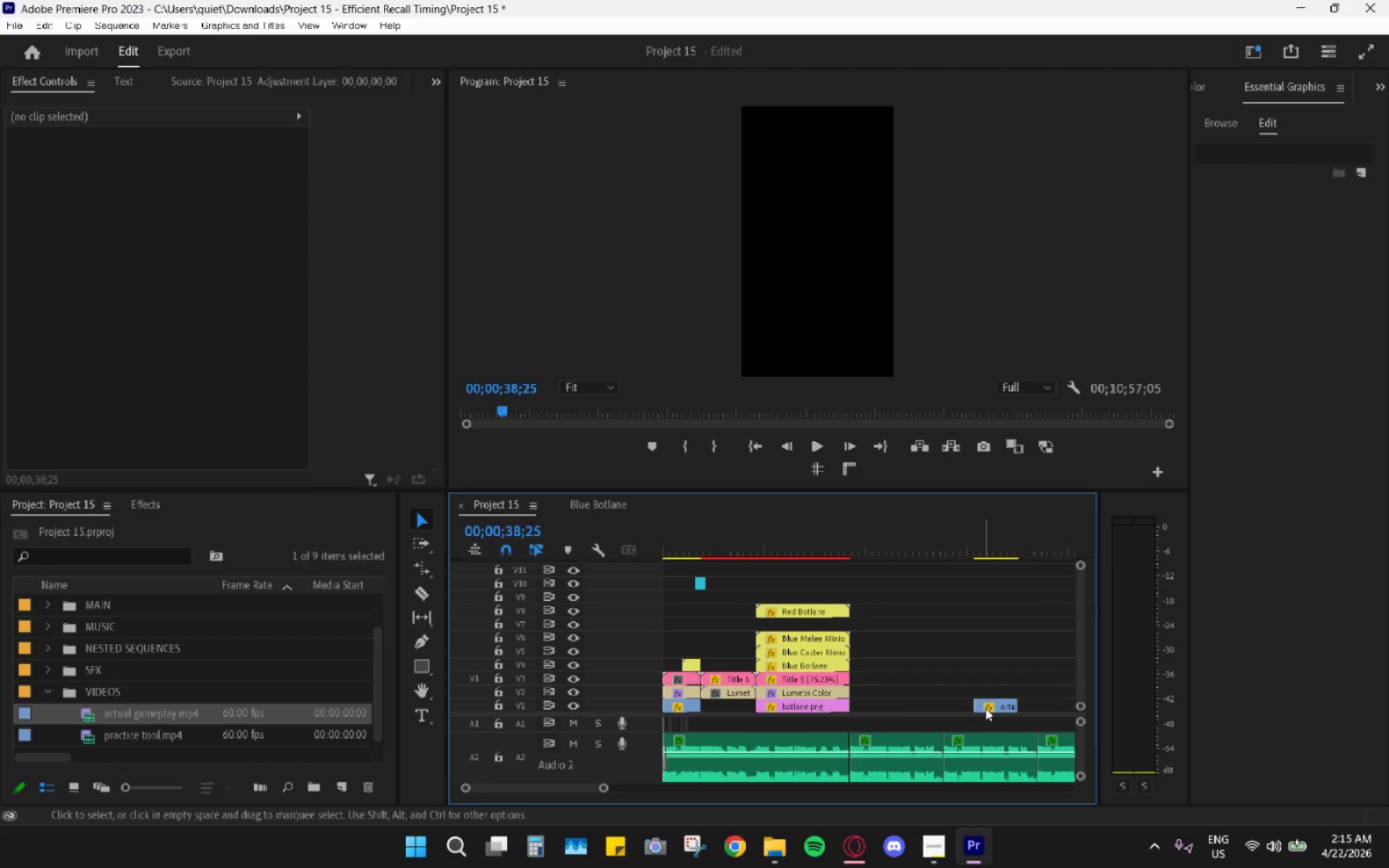 
left_click_drag(start_coordinate=[1003, 704], to_coordinate=[731, 706])
 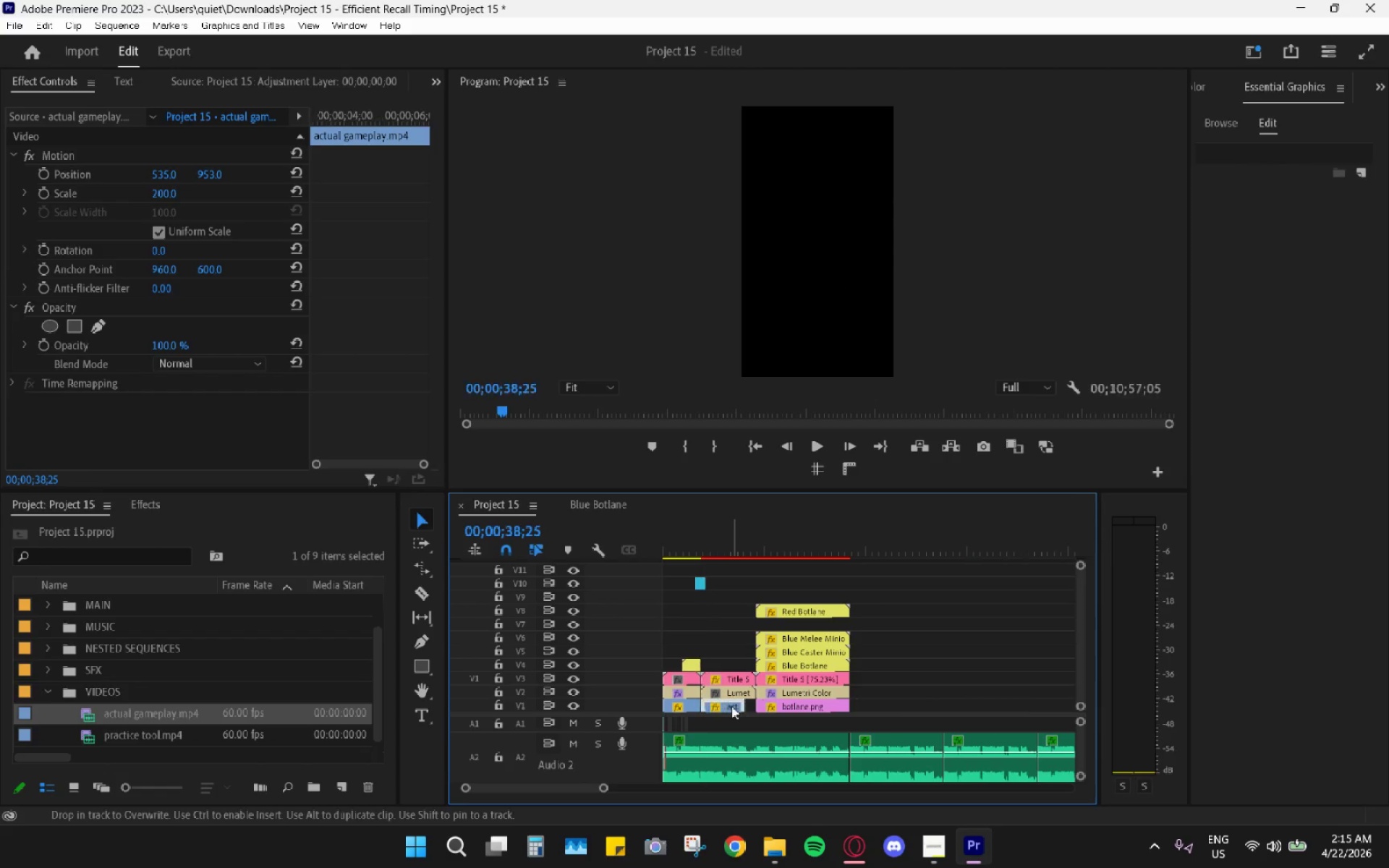 
hold_key(key=AltLeft, duration=0.56)
scroll: coordinate [731, 706], scroll_direction: up, amount: 10.0
 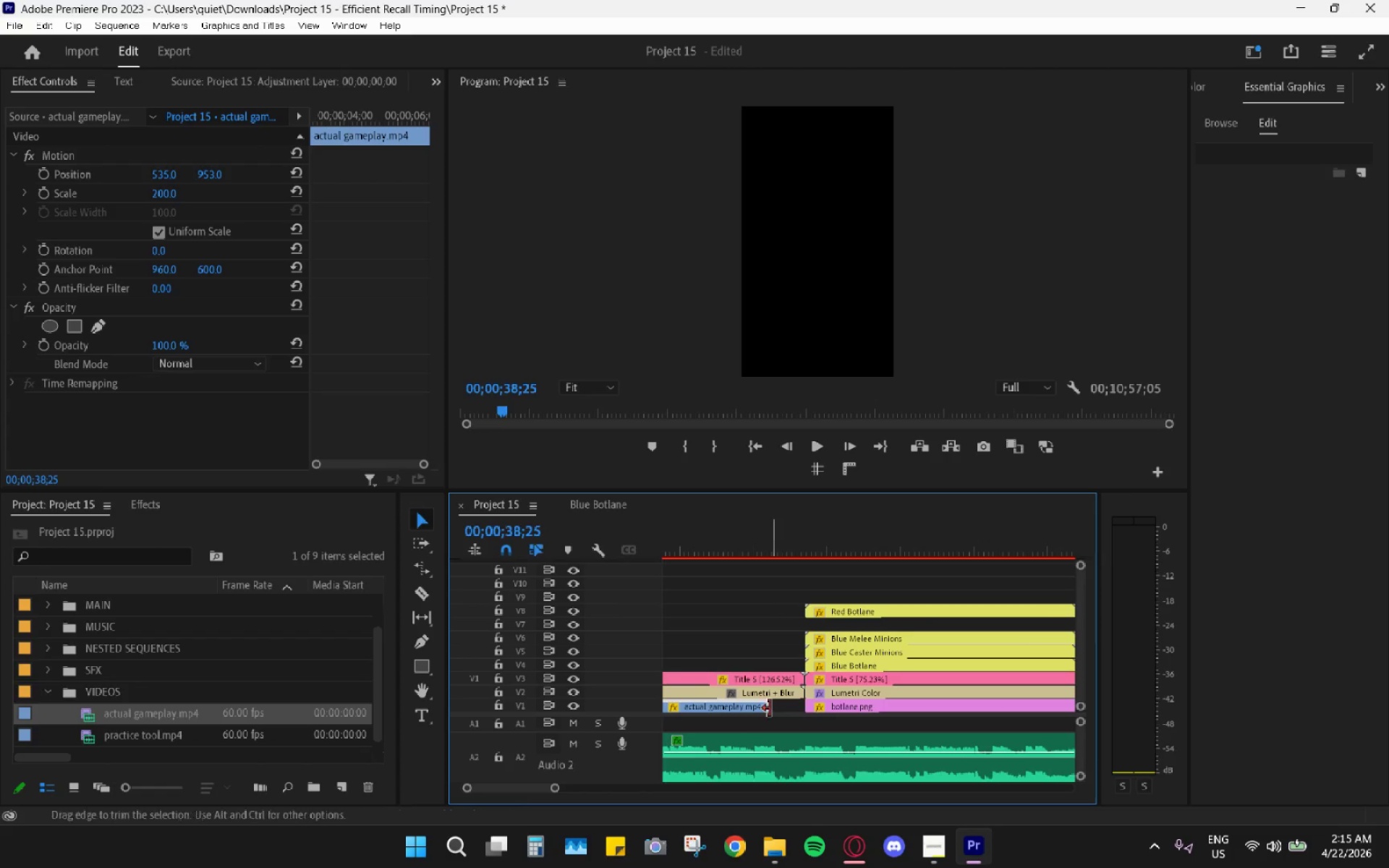 
left_click_drag(start_coordinate=[770, 707], to_coordinate=[802, 707])
 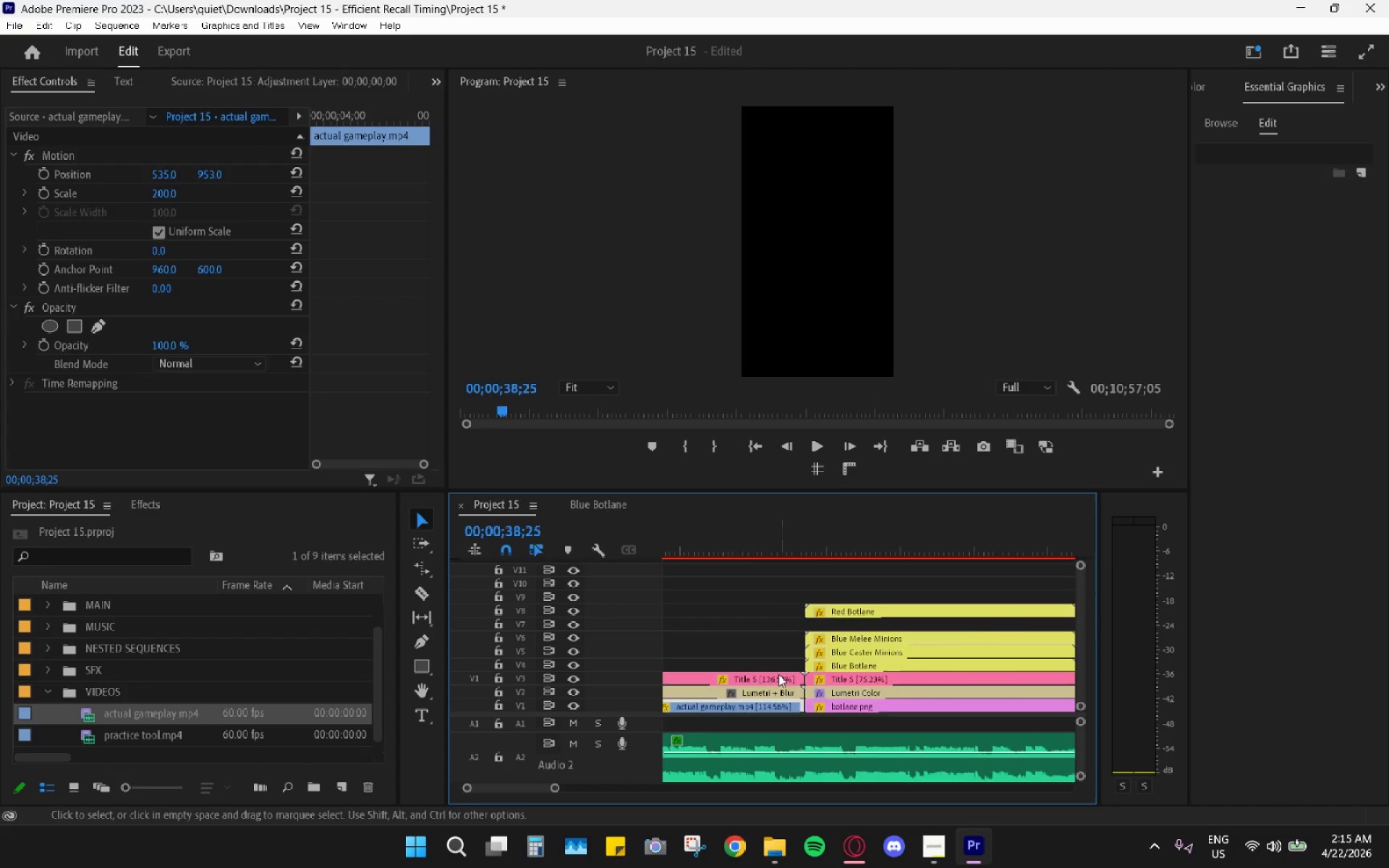 
scroll: coordinate [778, 673], scroll_direction: up, amount: 5.0
 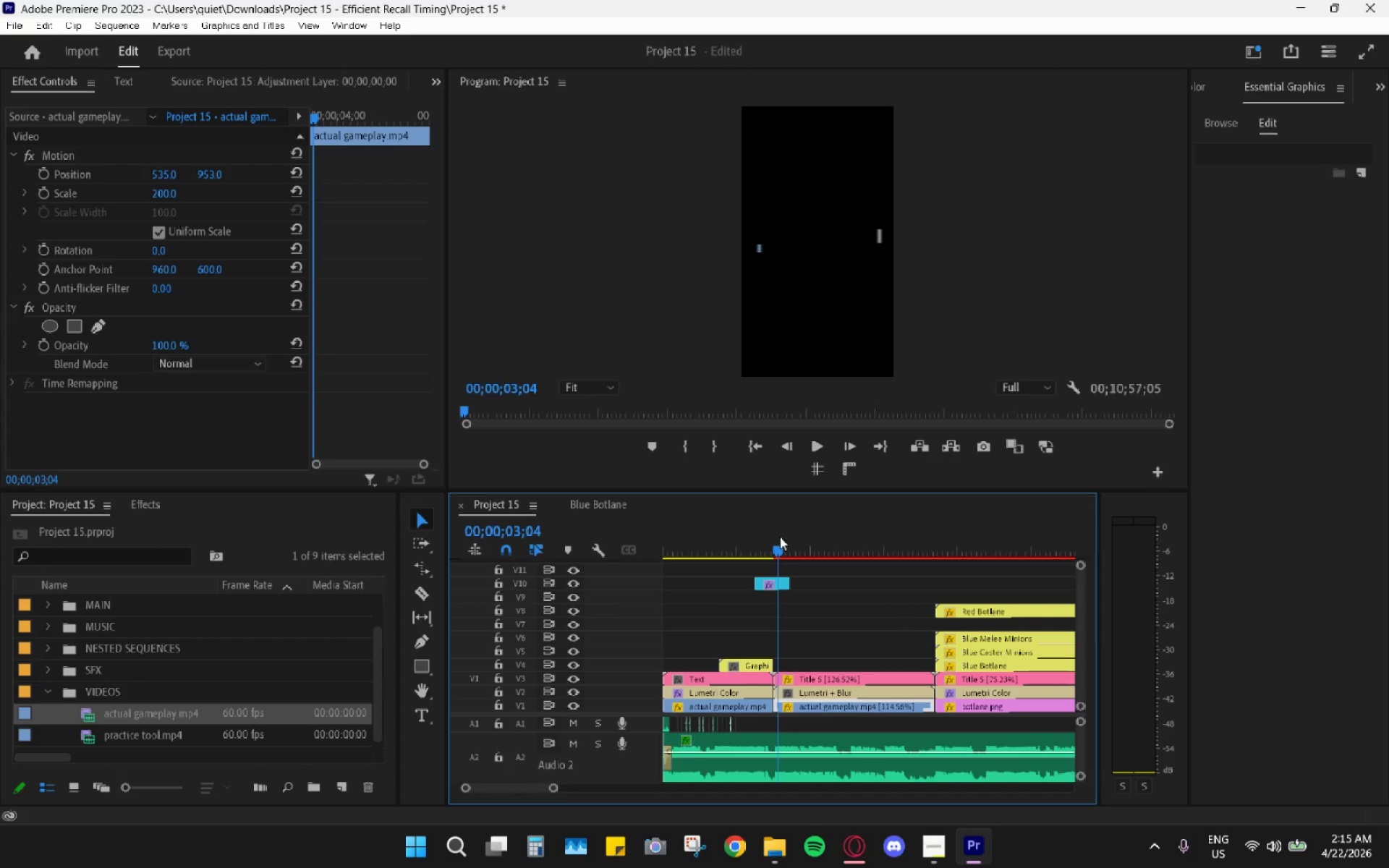 
key(Space)
 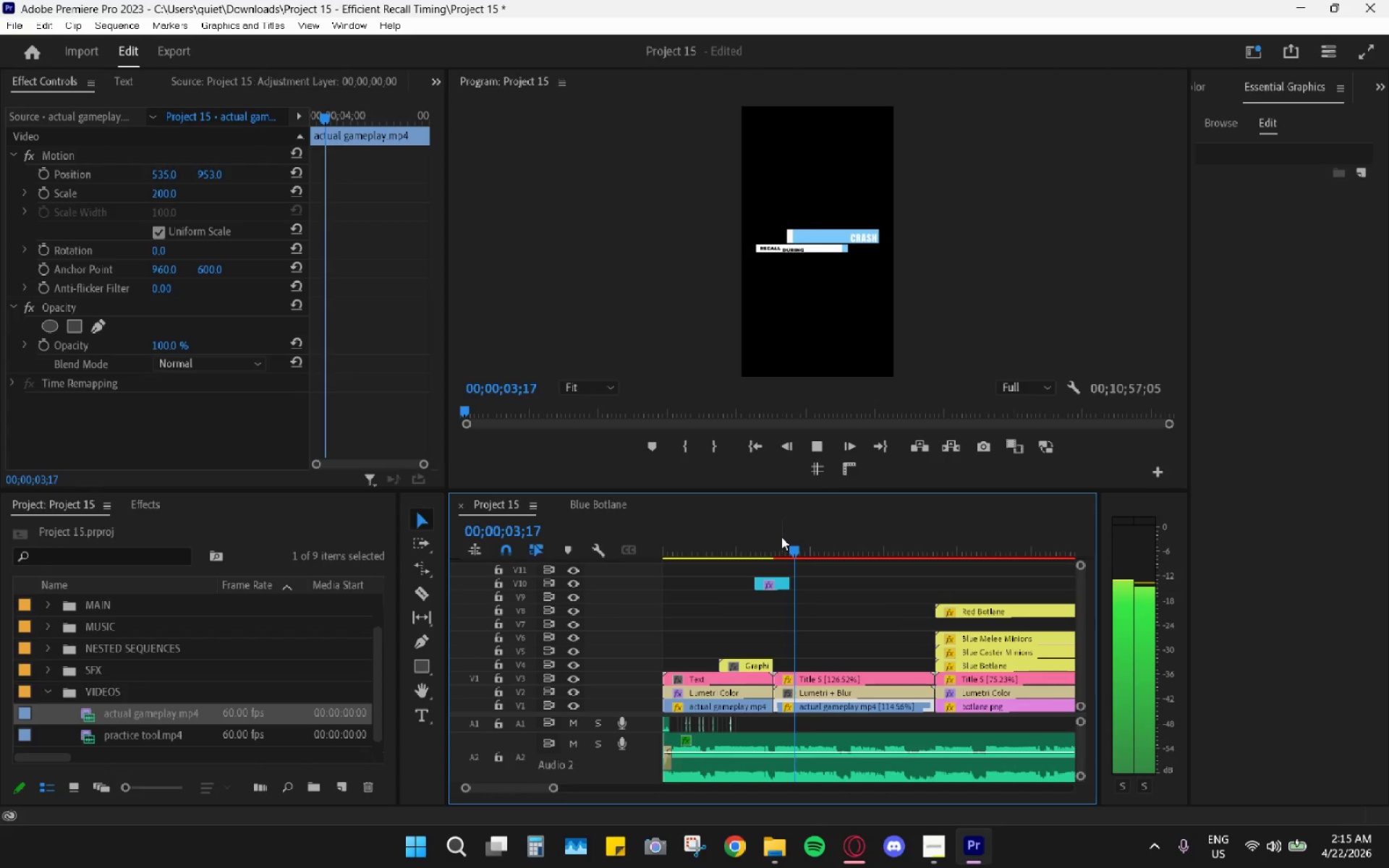 
key(Space)
 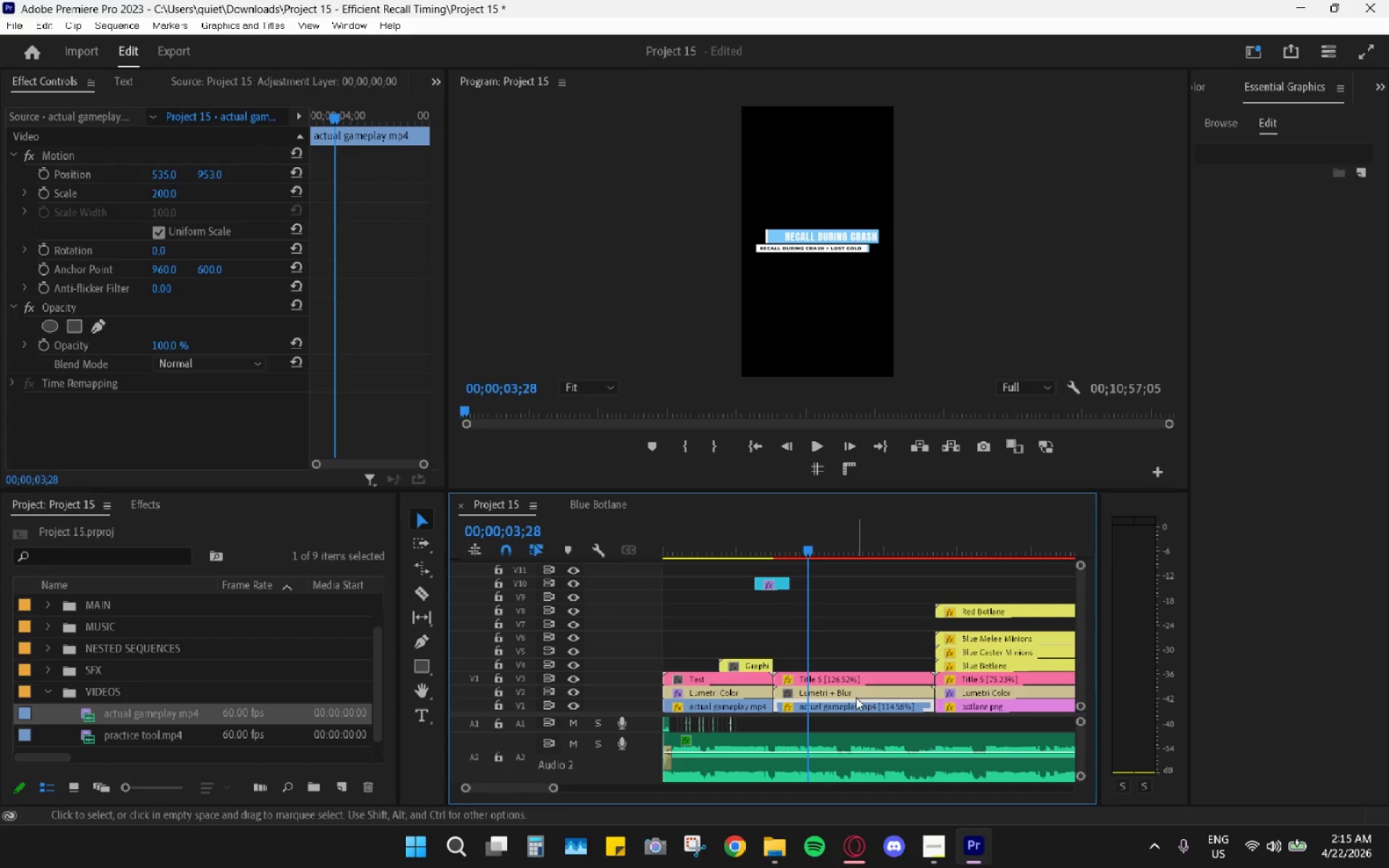 
left_click([851, 693])
 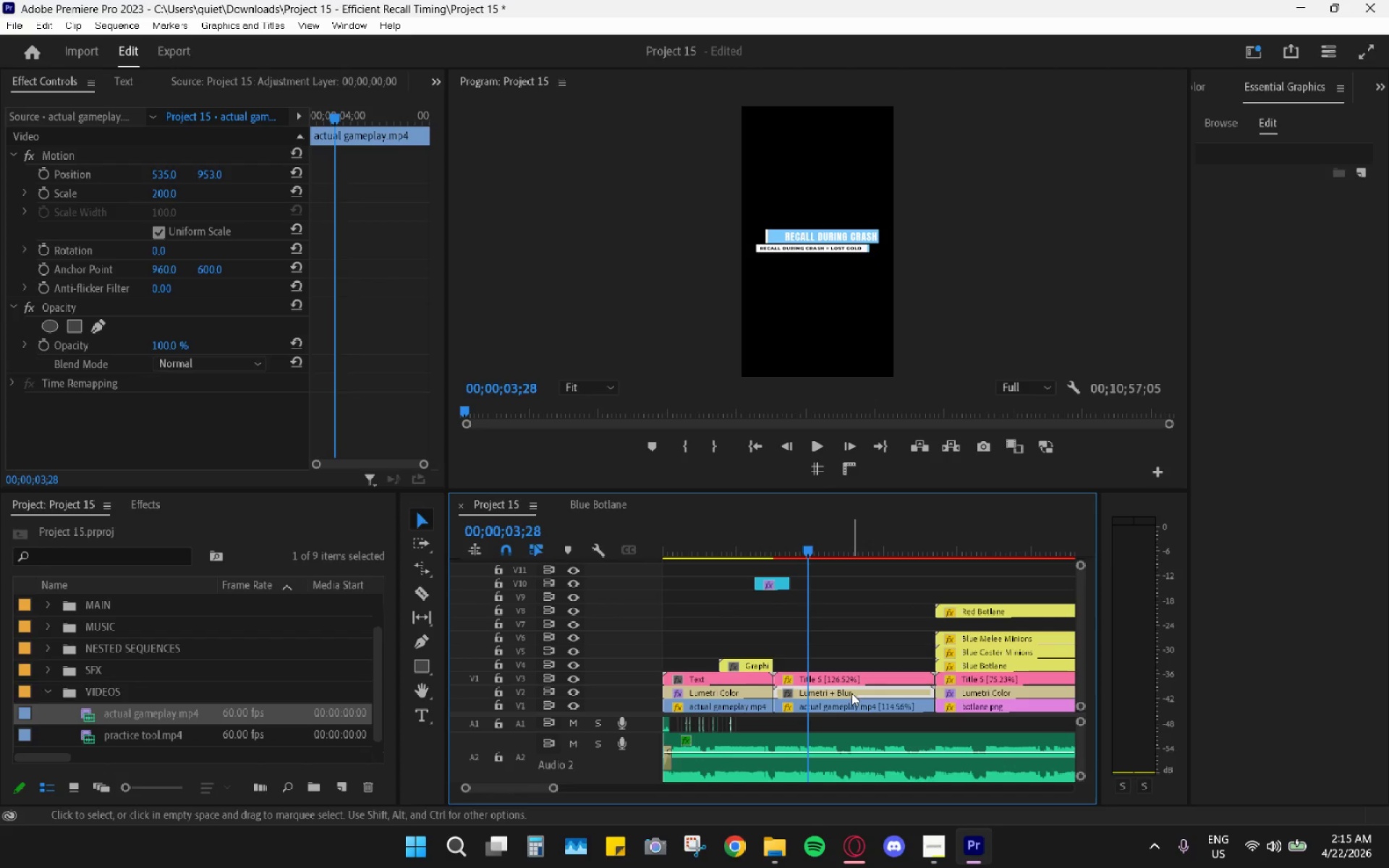 
type(EEEE)
 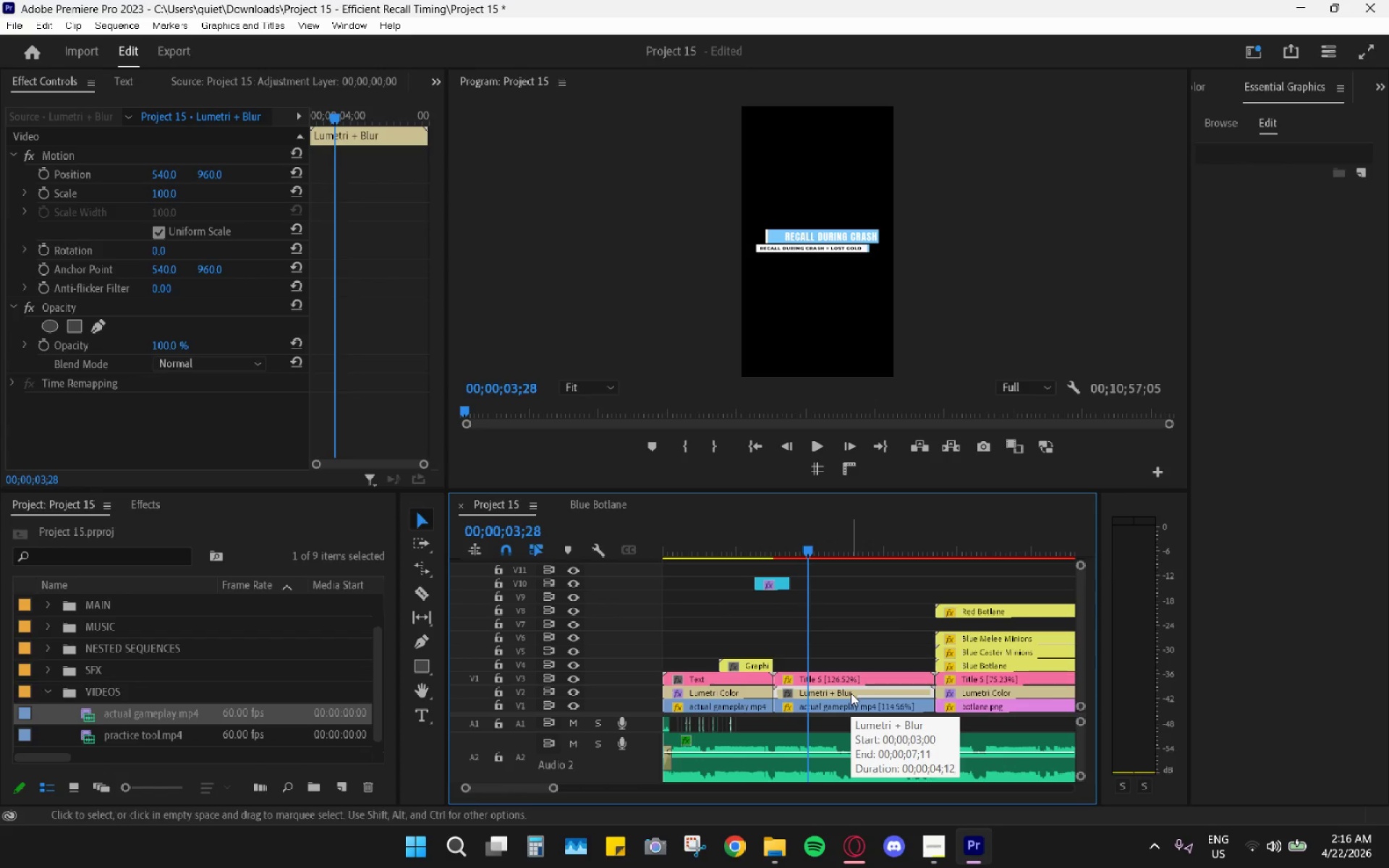 
double_click([851, 693])
 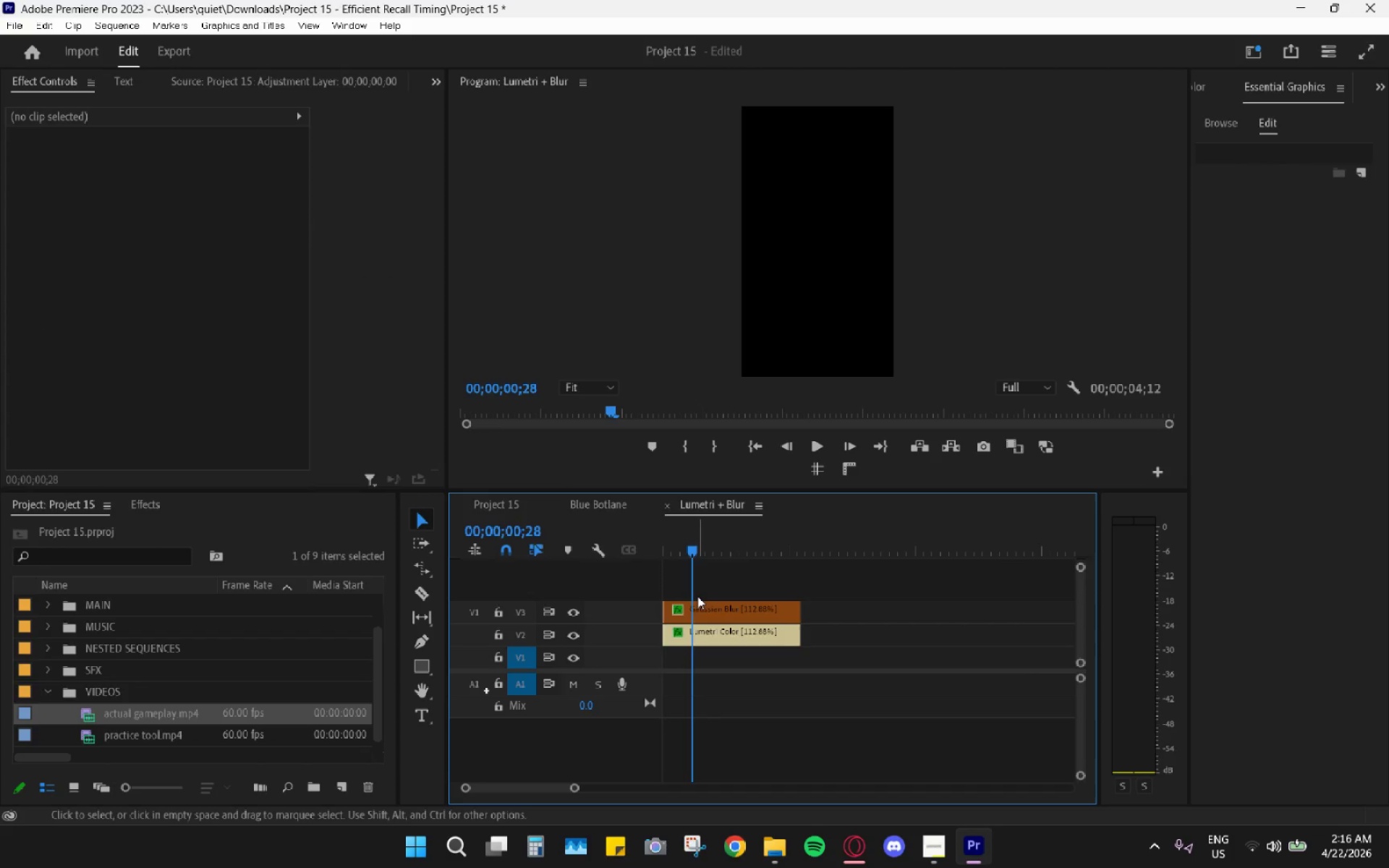 
left_click([718, 616])
 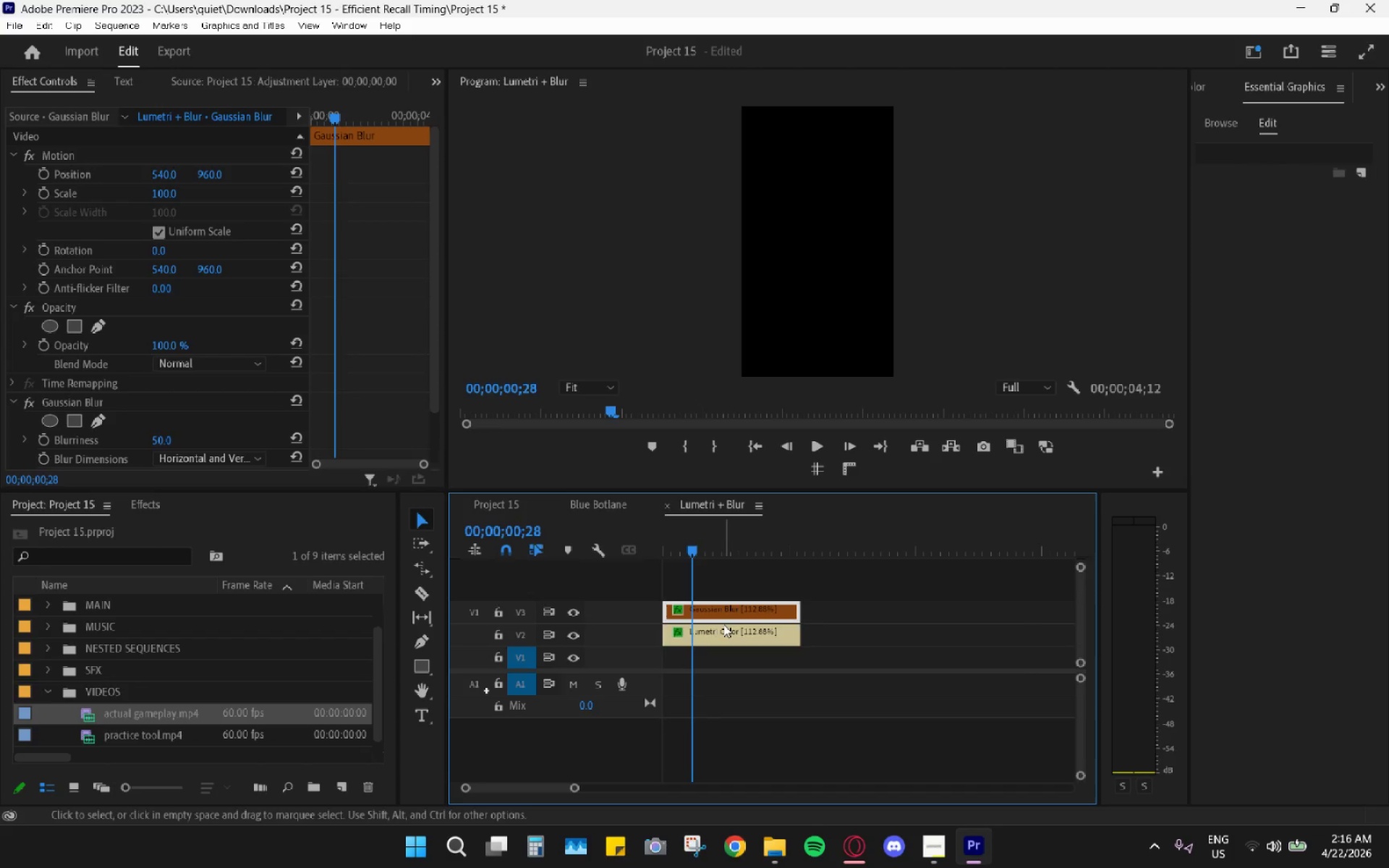 
left_click([726, 629])
 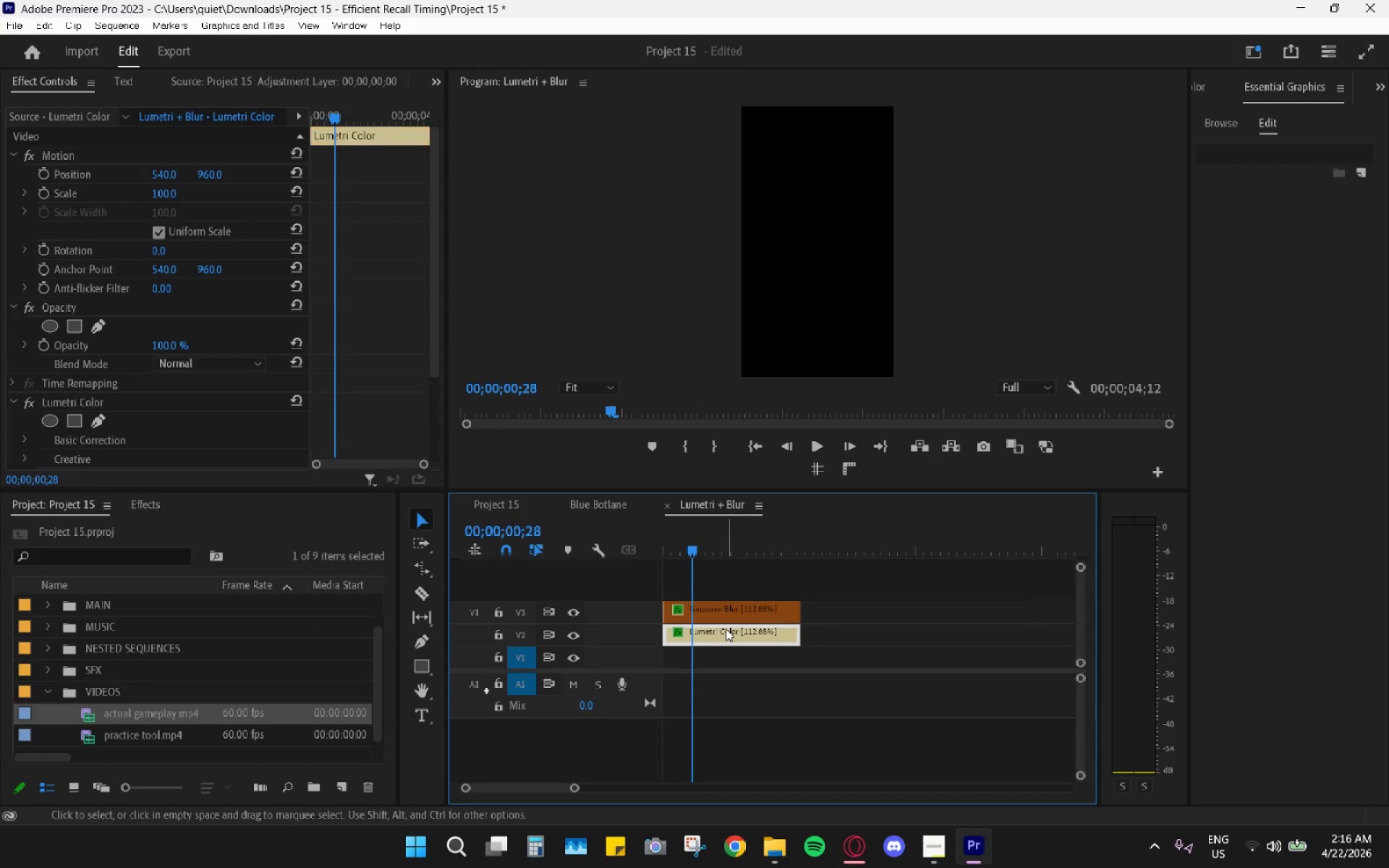 
type(EE)
 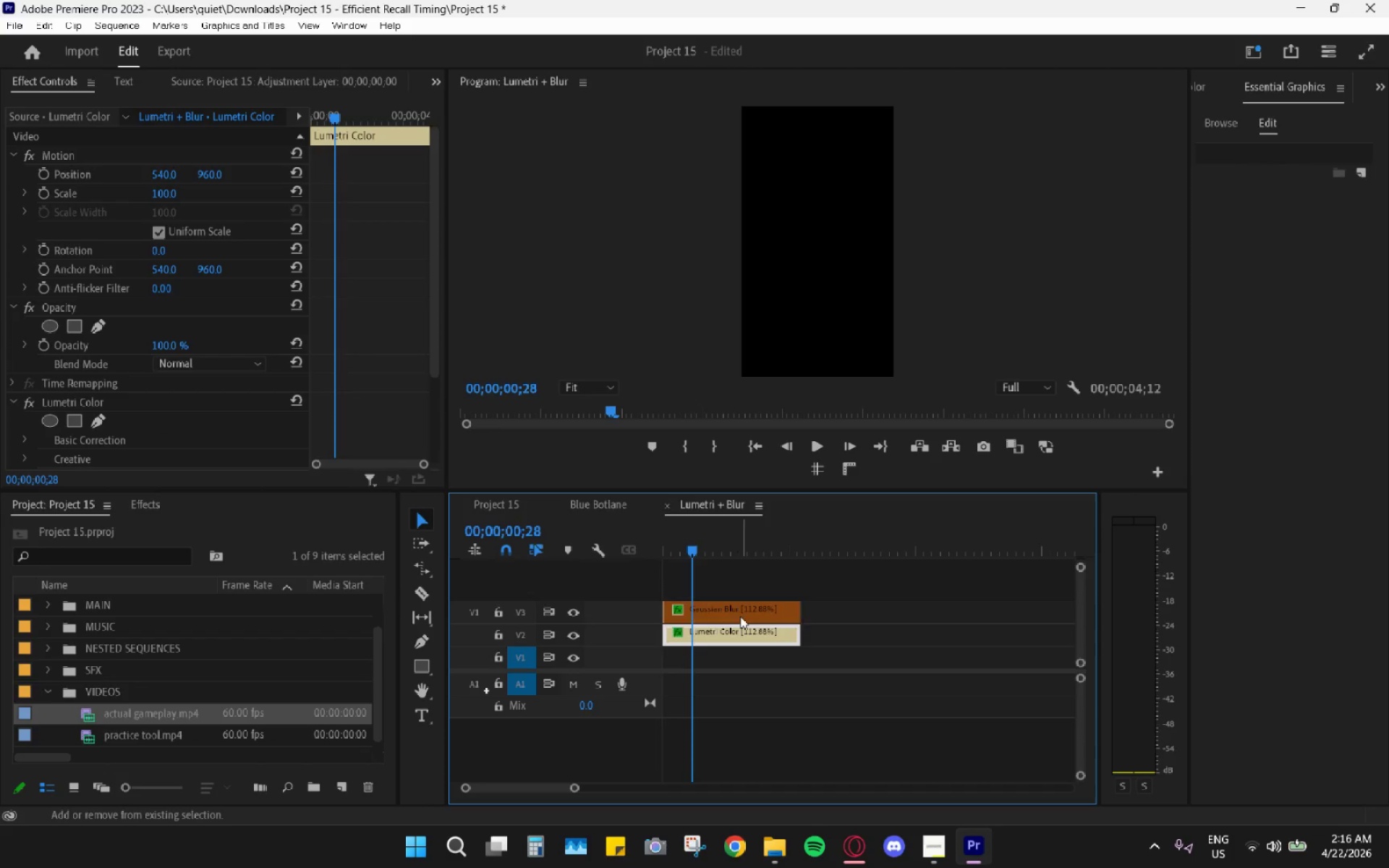 
type(EEE)
 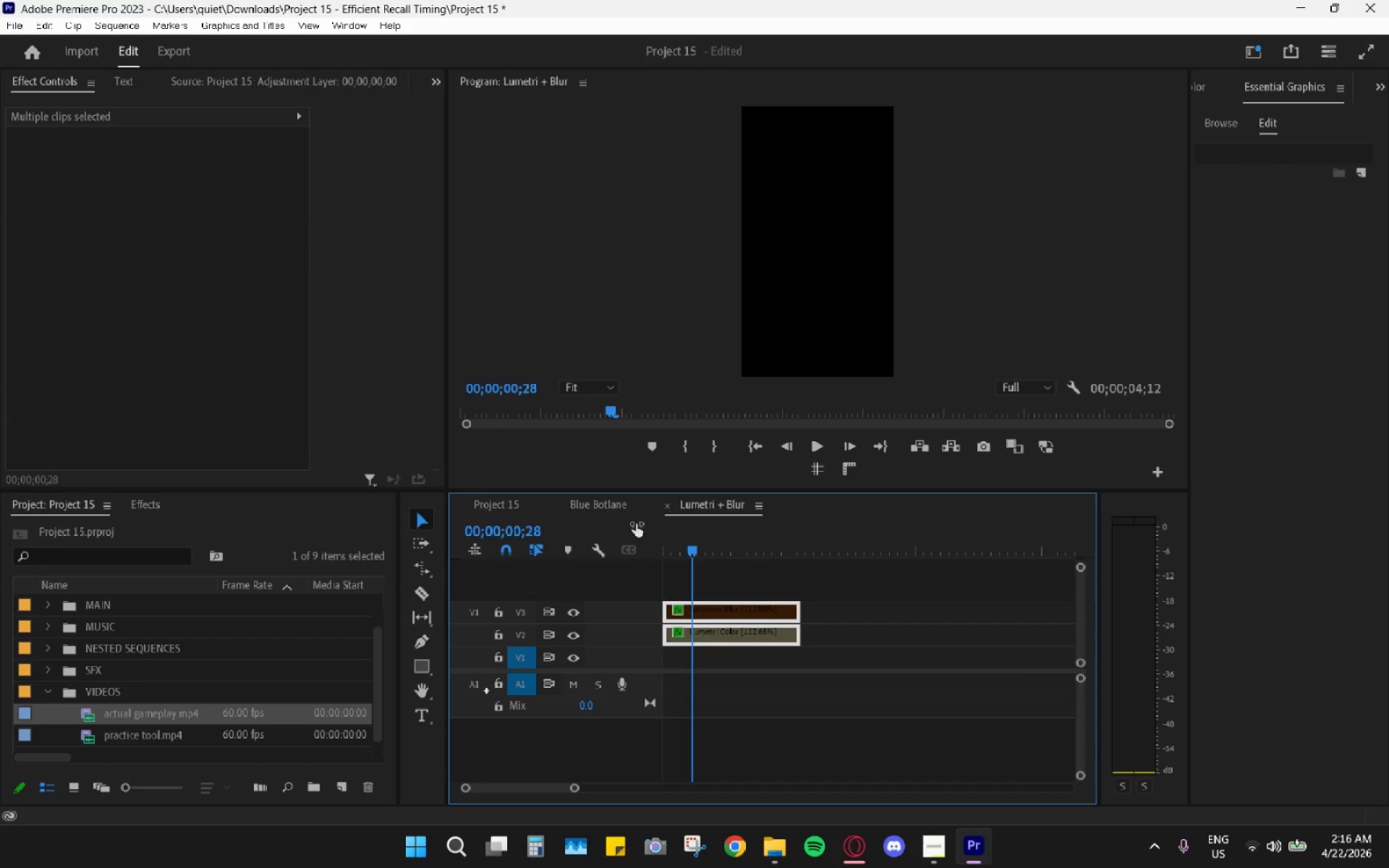 
left_click([613, 502])
 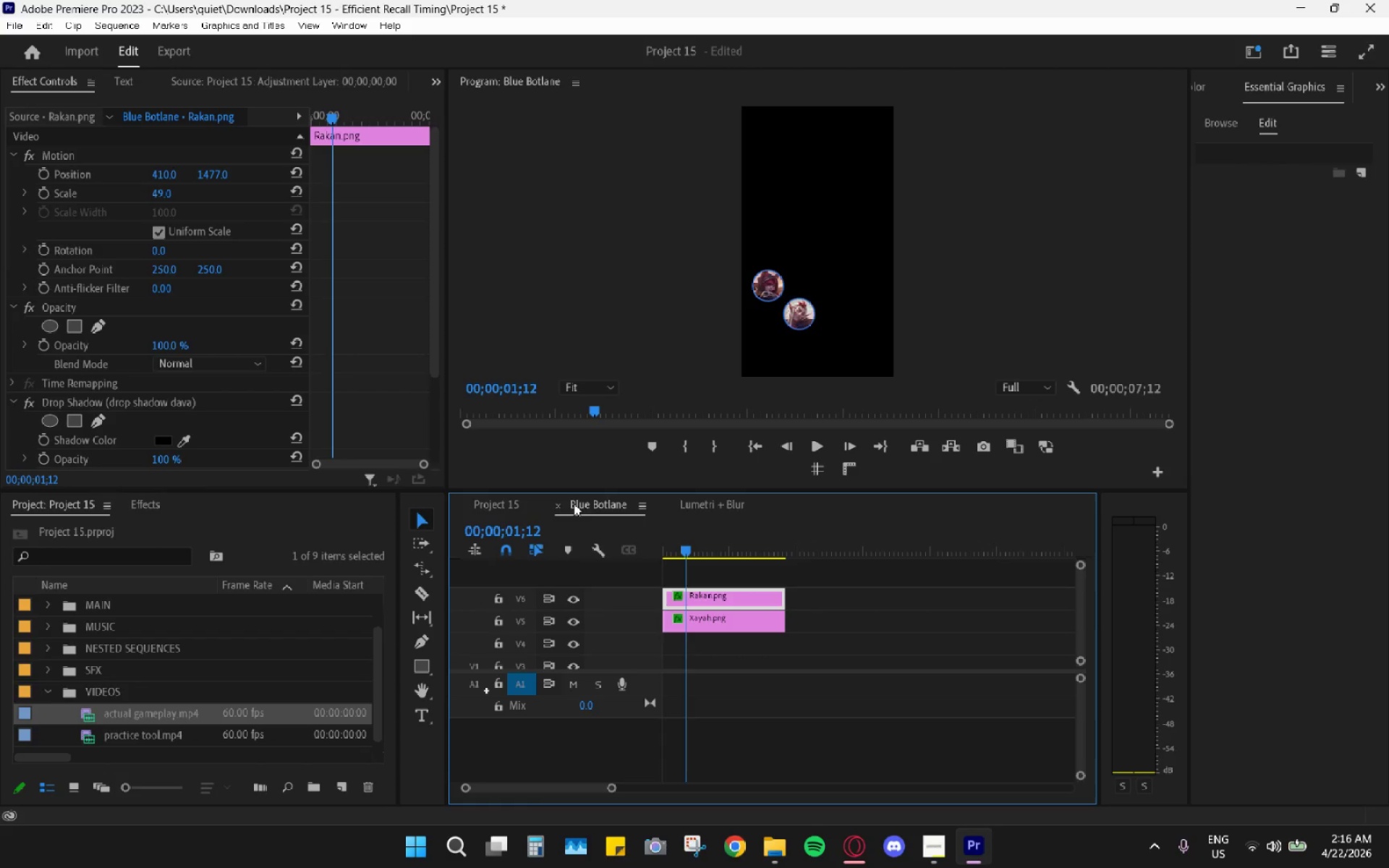 
left_click([560, 507])
 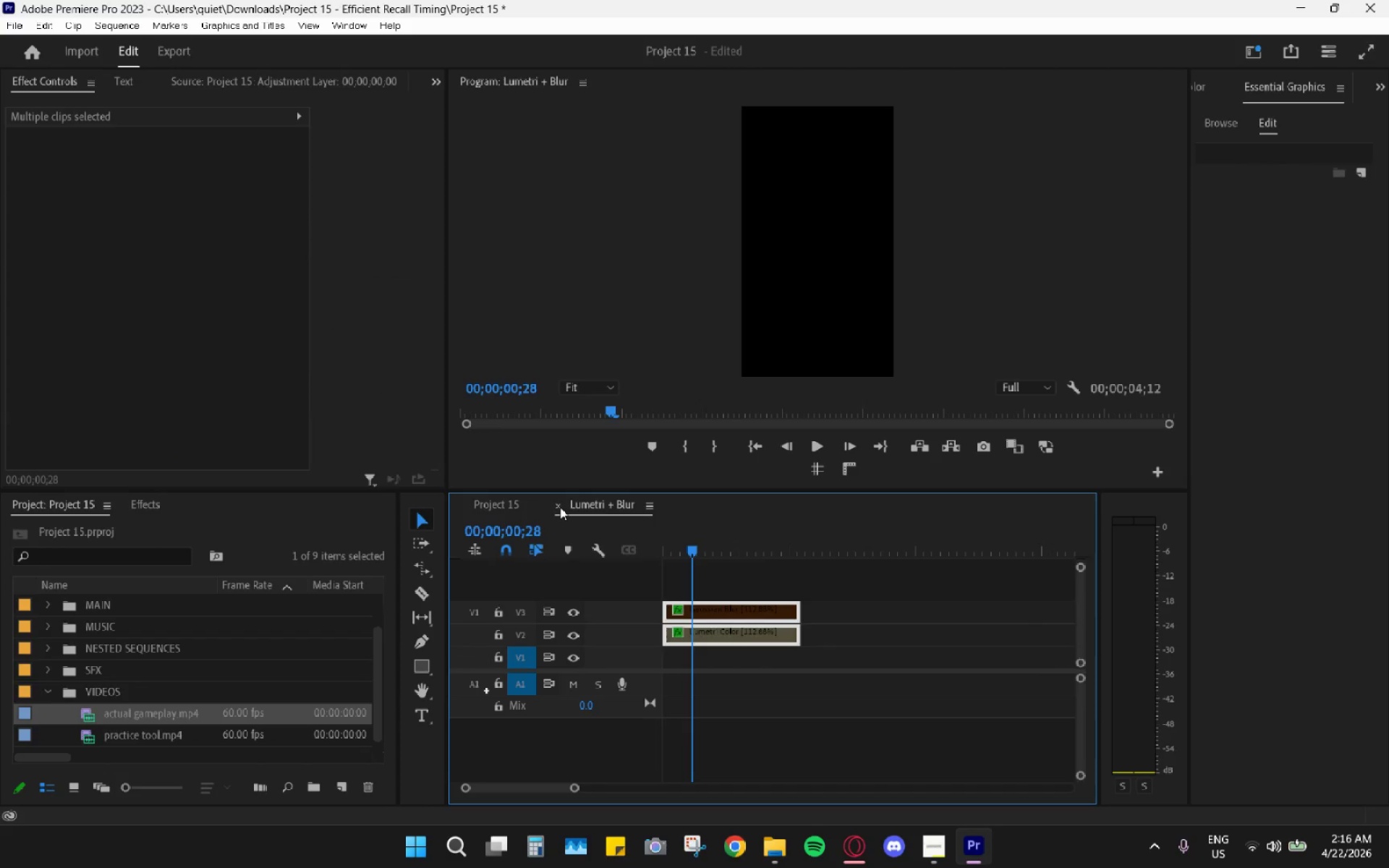 
left_click([560, 507])
 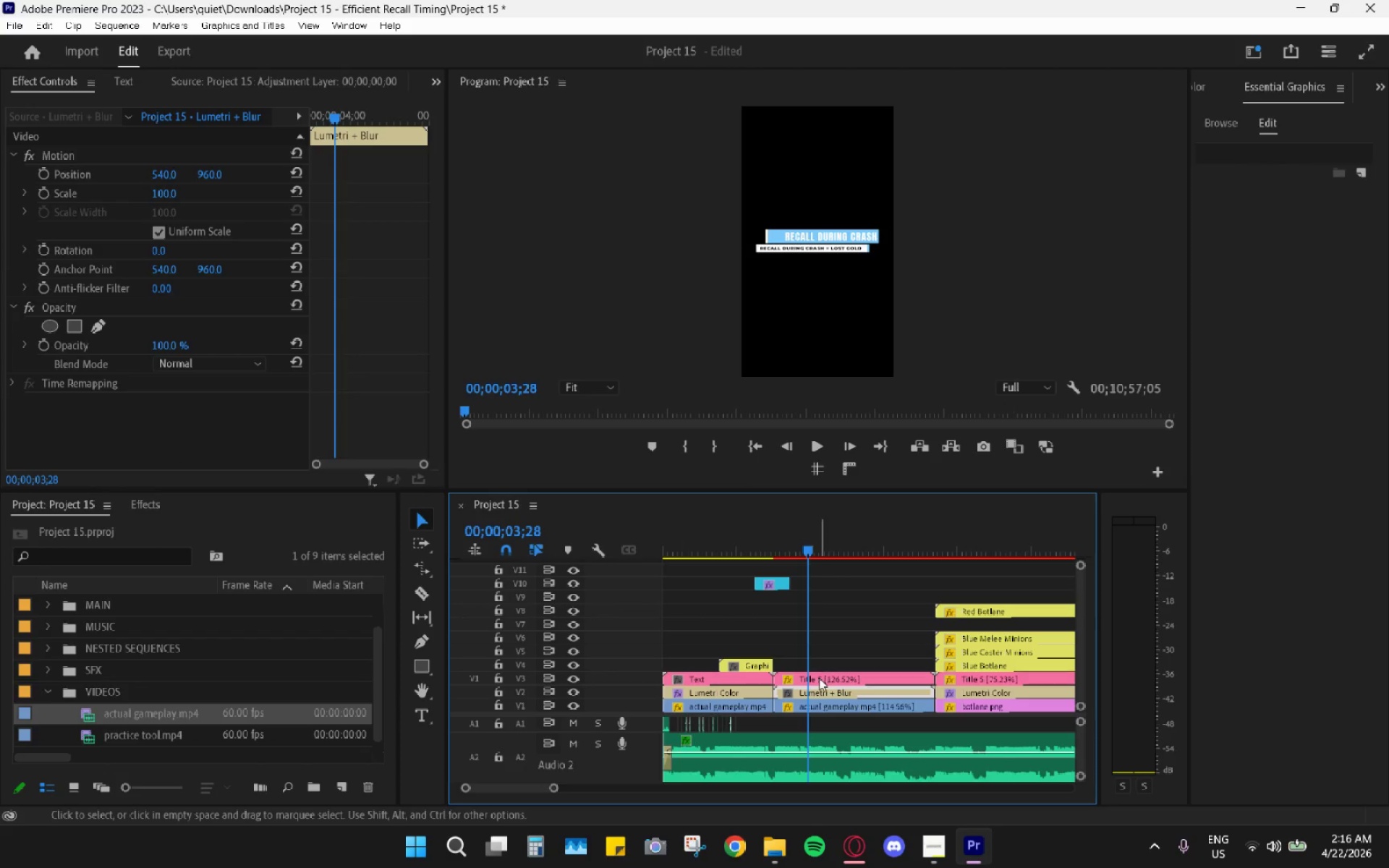 
left_click([822, 691])
 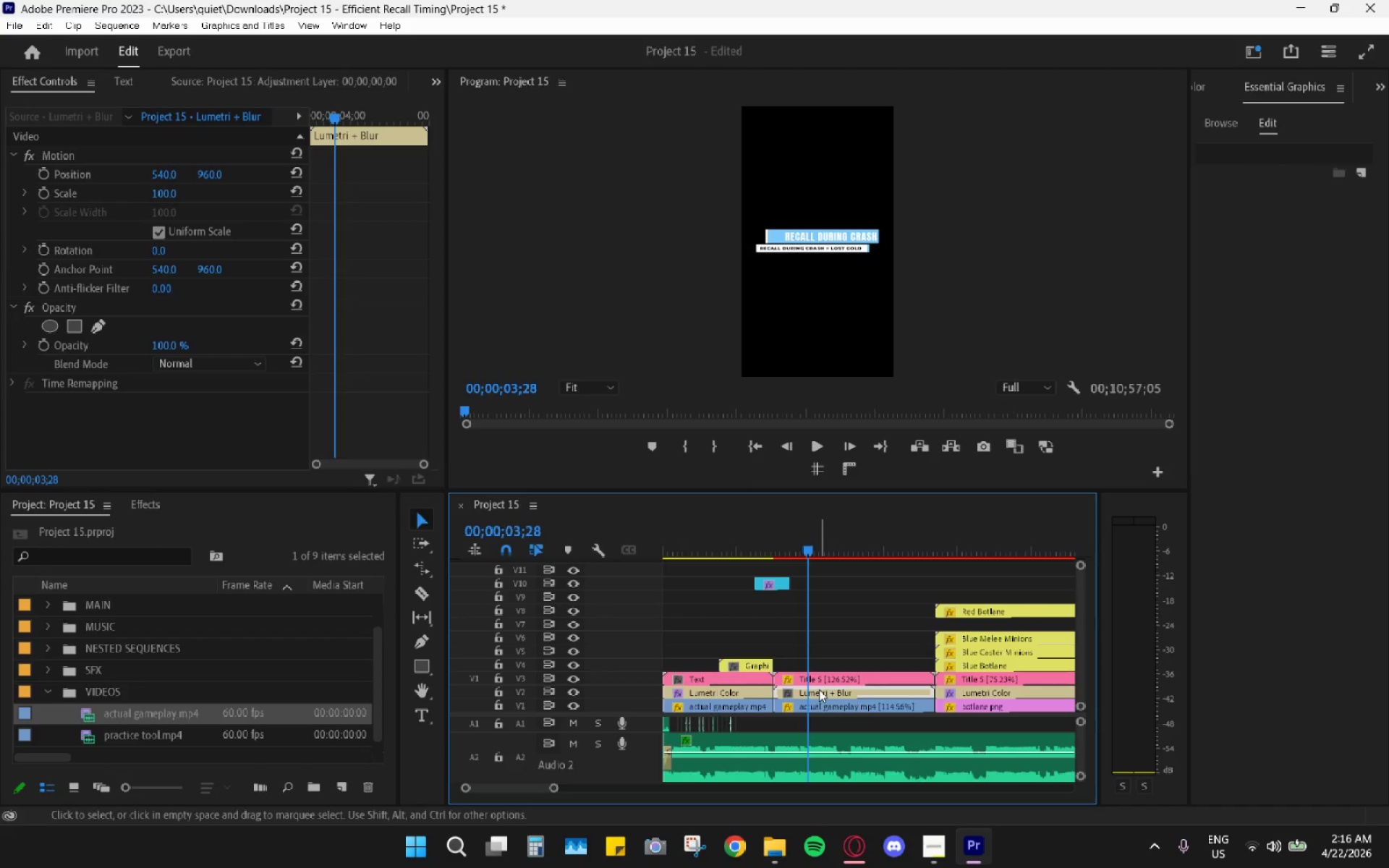 
key(Shift+E)
 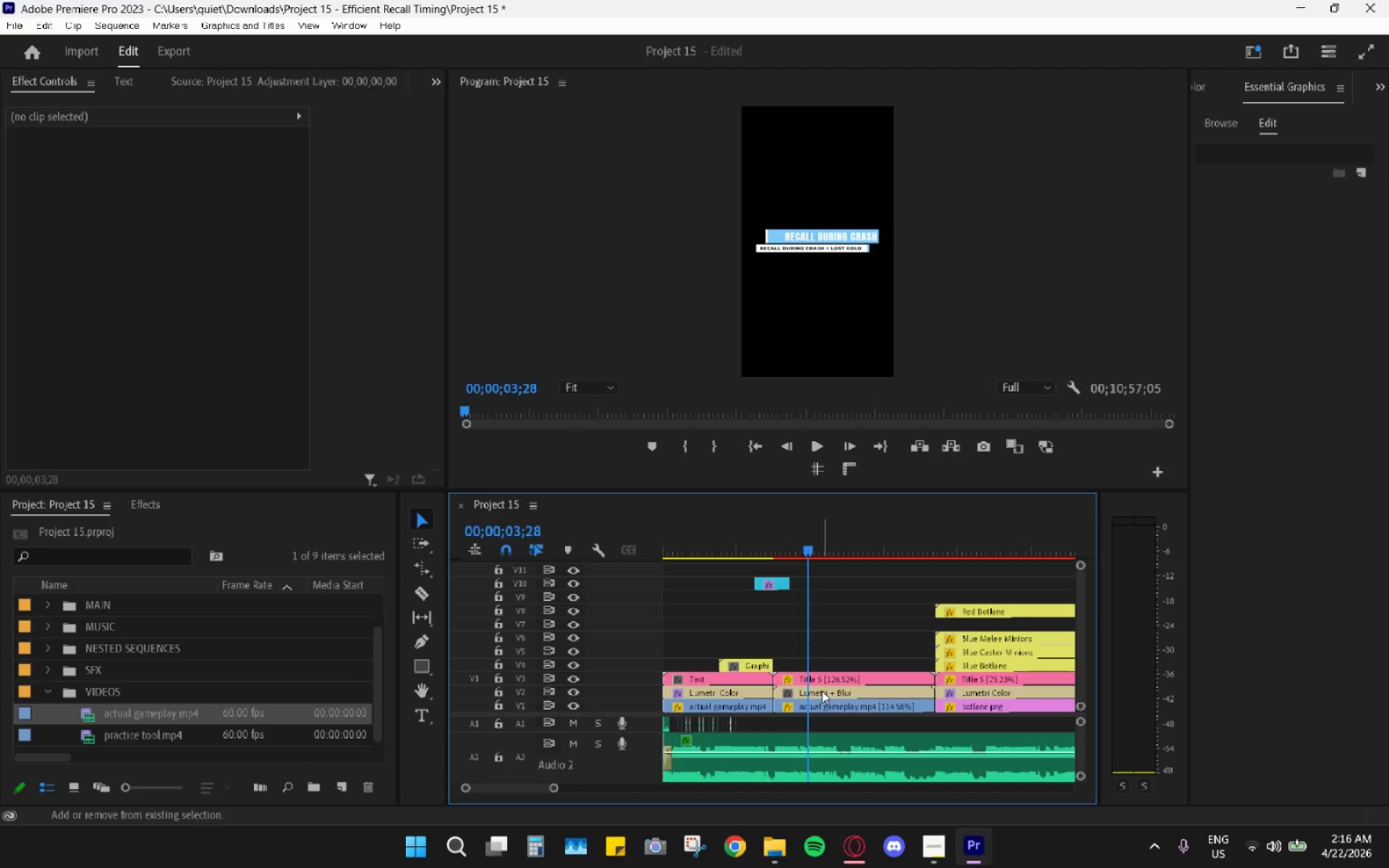 
left_click([822, 691])
 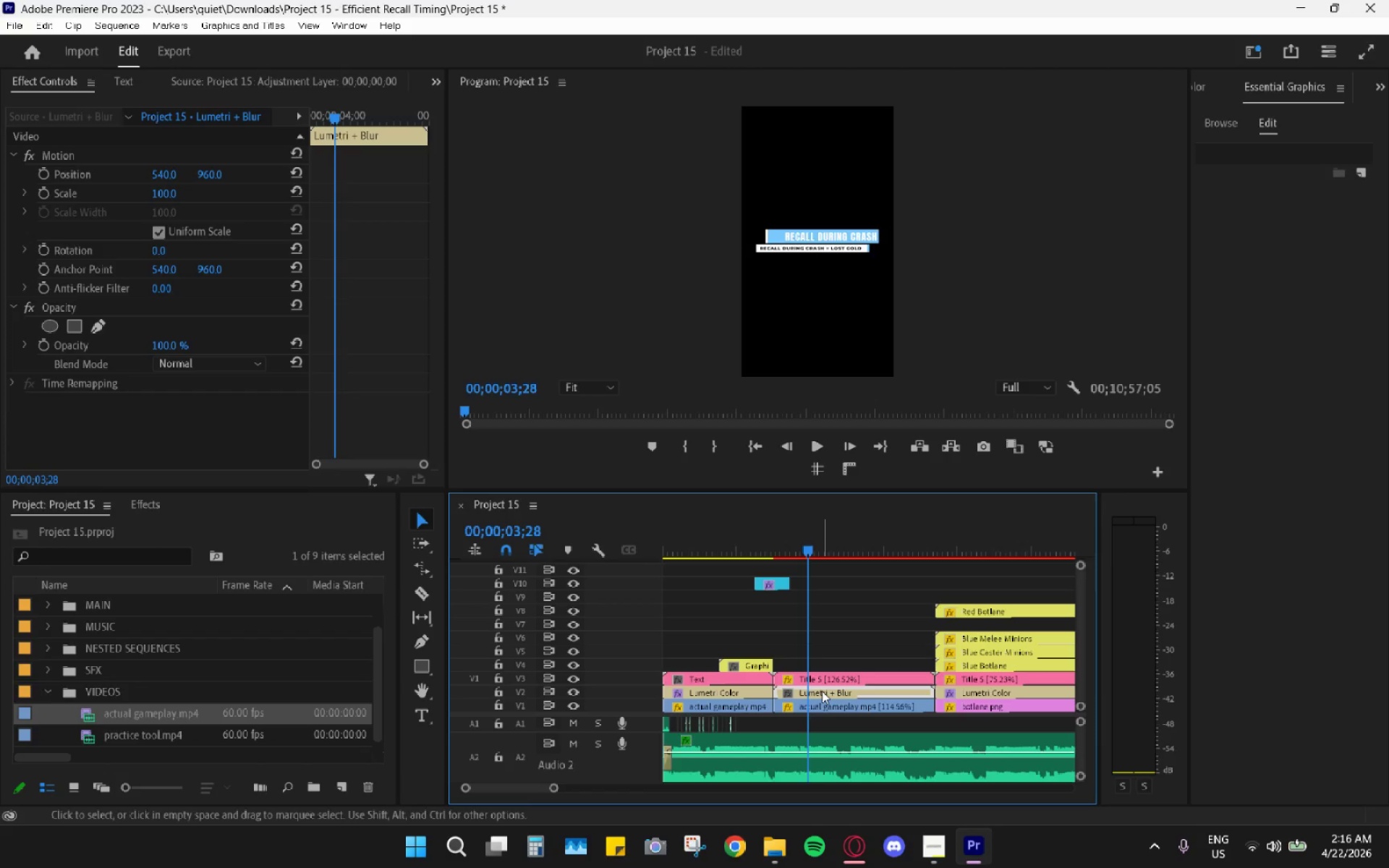 
key(Shift+E)
 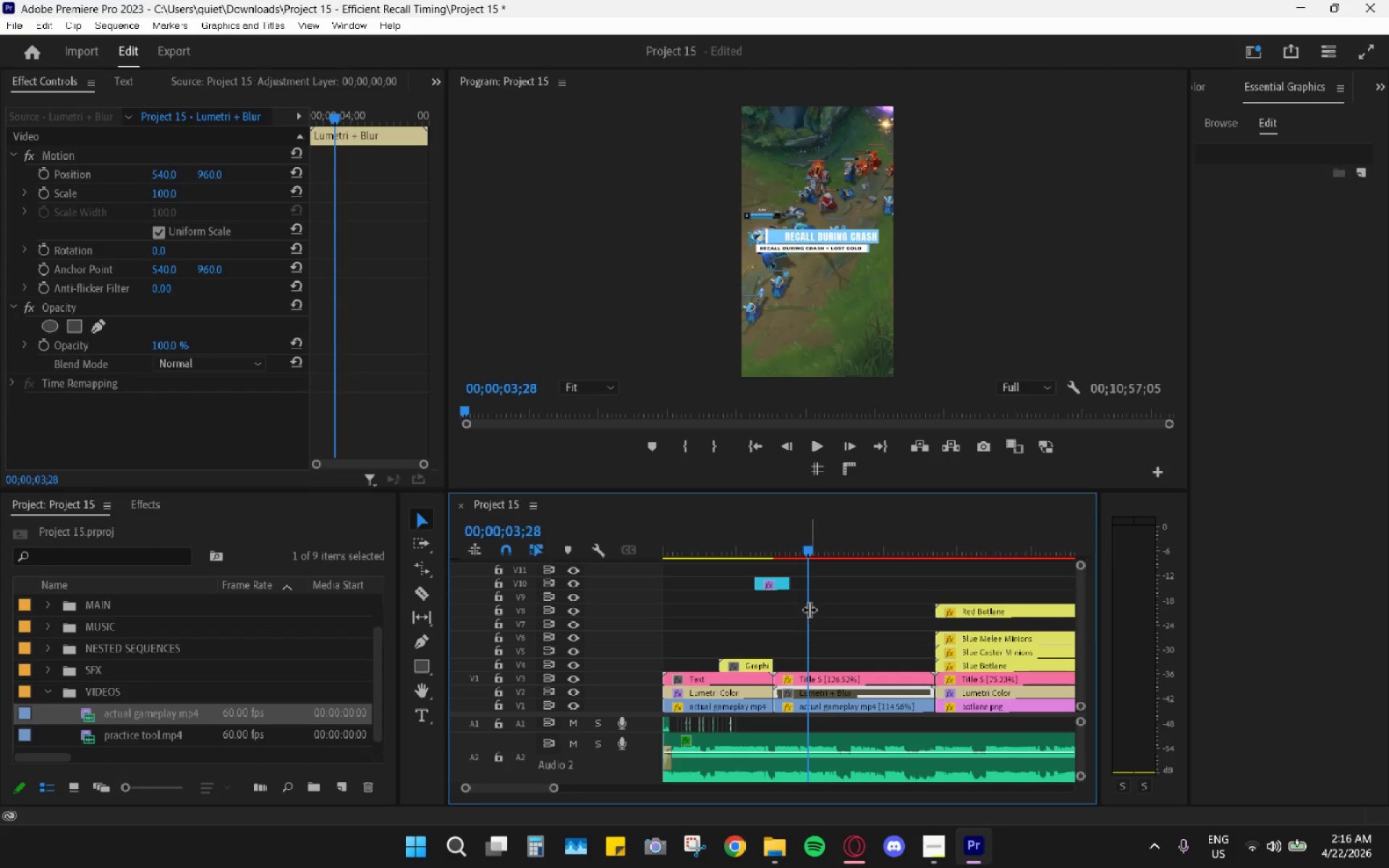 
left_click_drag(start_coordinate=[809, 548], to_coordinate=[844, 716])
 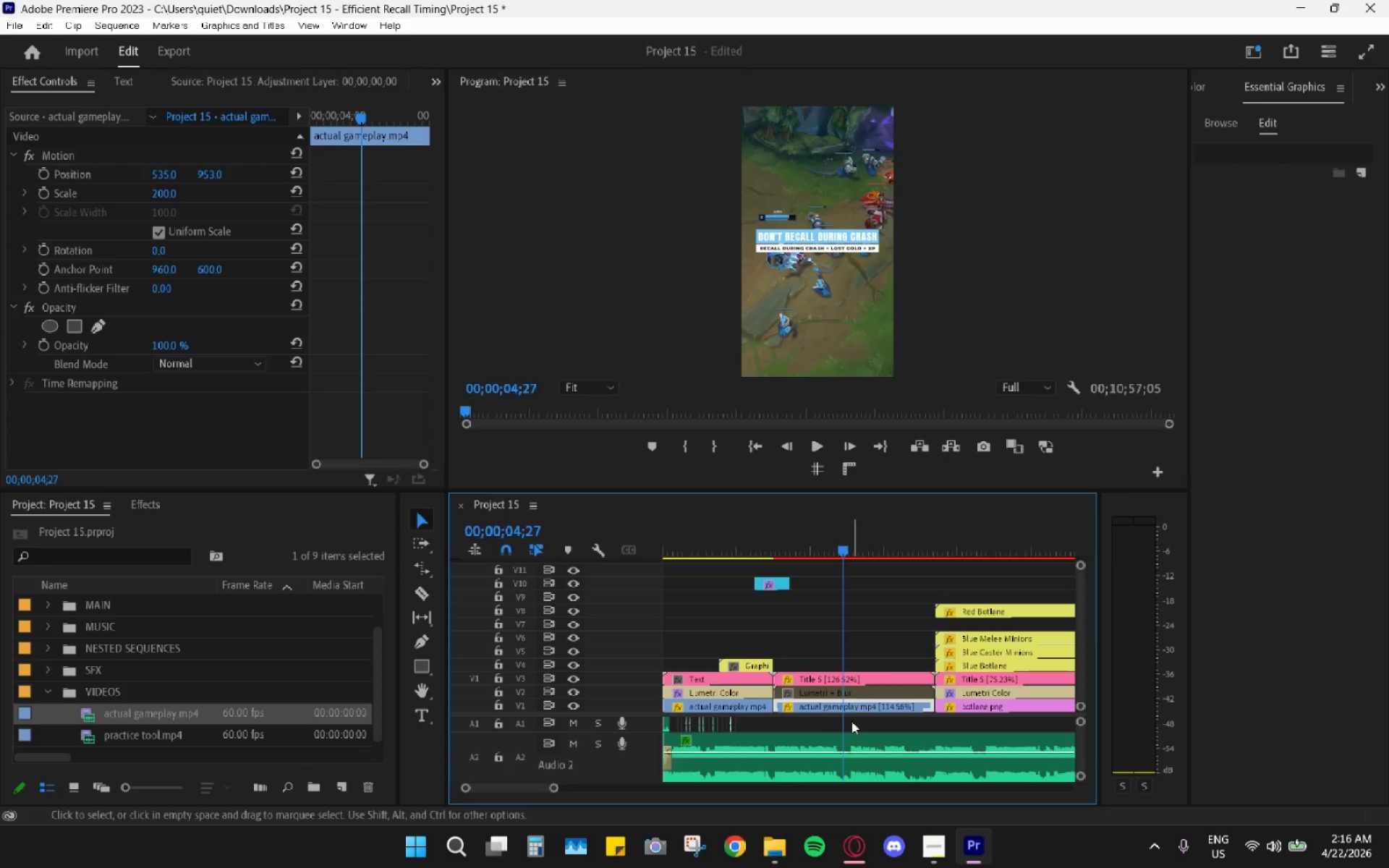 
key(Space)
 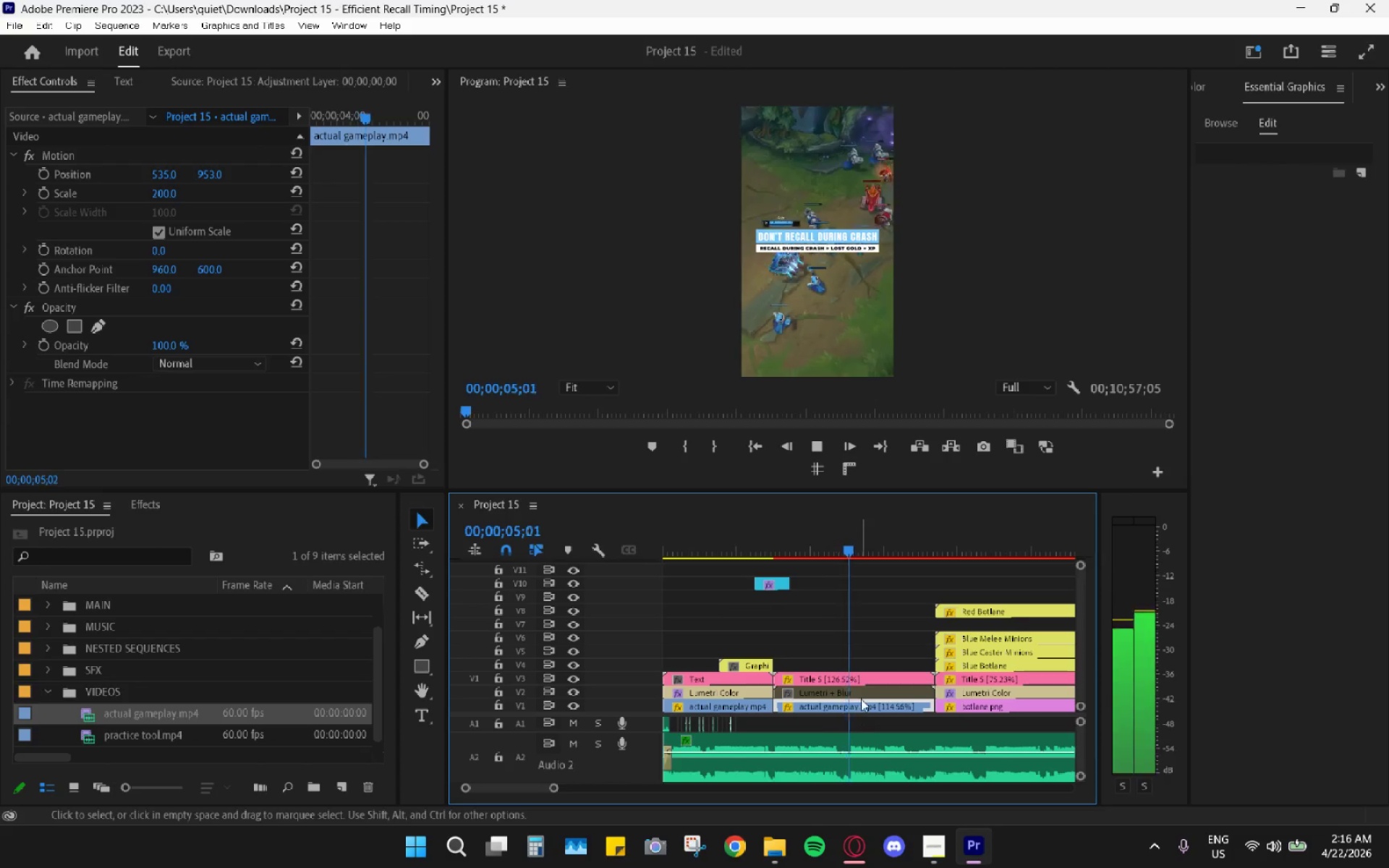 
mouse_move([856, 715])
 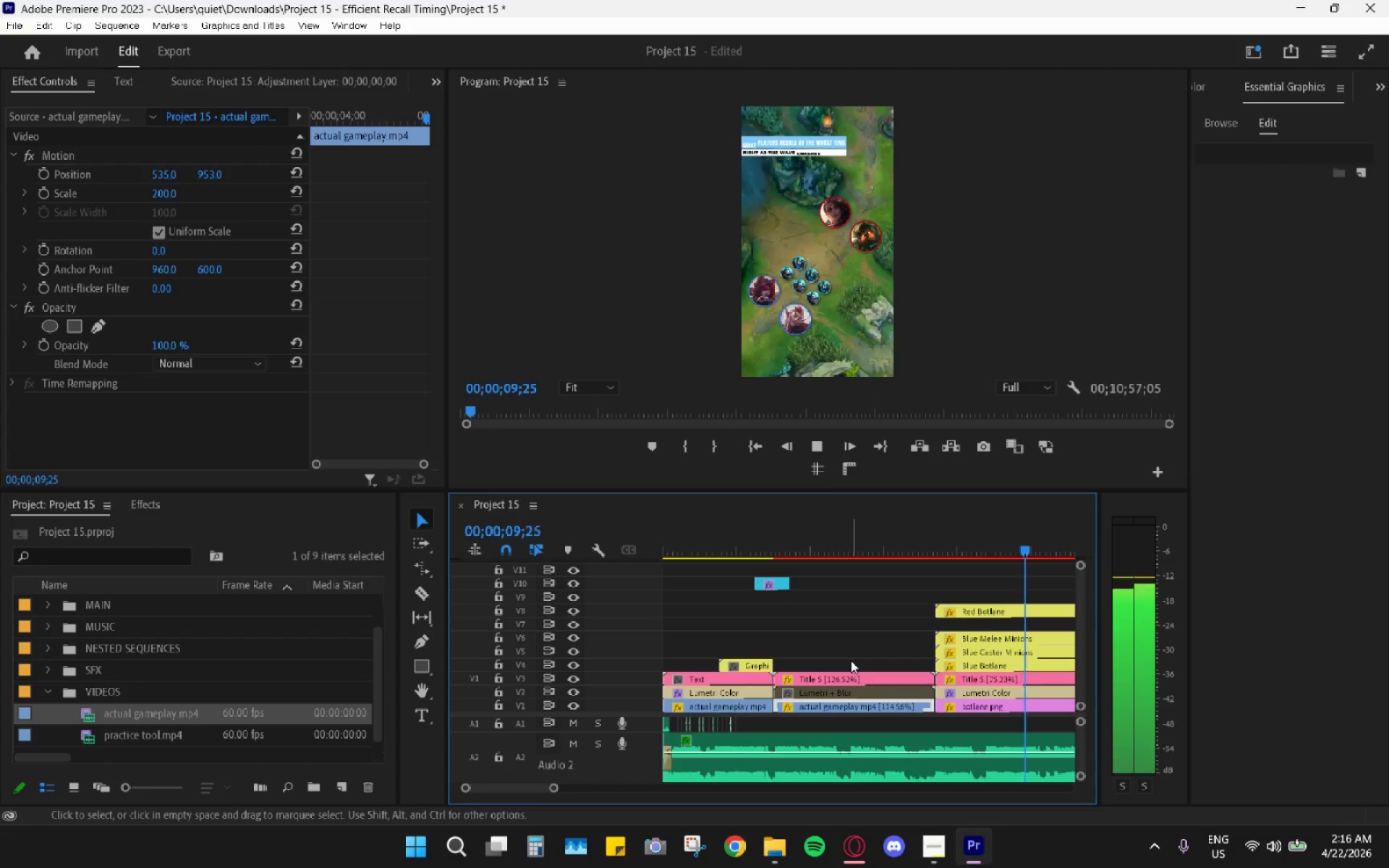 
key(Space)
 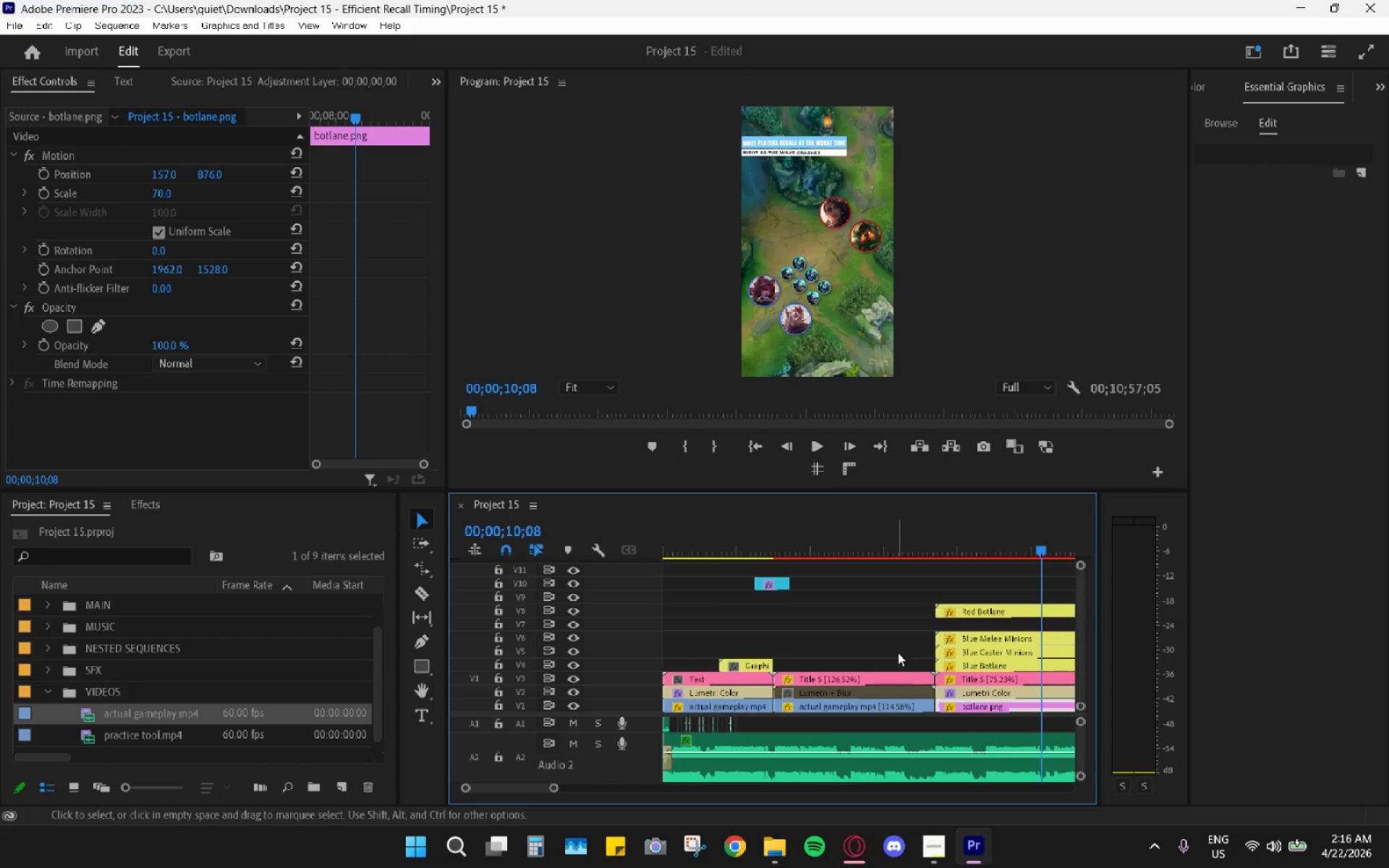 
hold_key(key=AltLeft, duration=0.39)
scroll: coordinate [907, 656], scroll_direction: down, amount: 4.0
 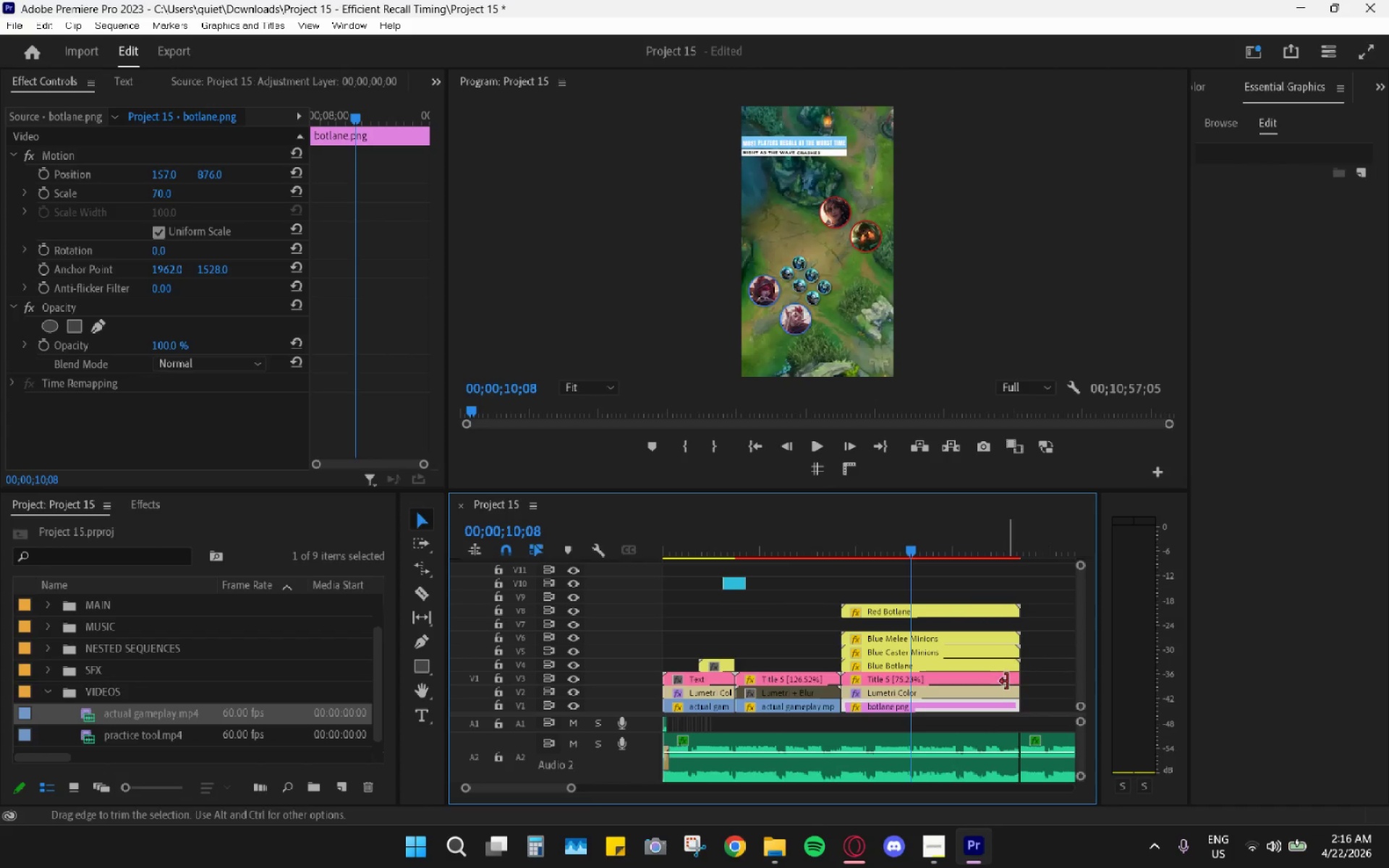 
key(R)
 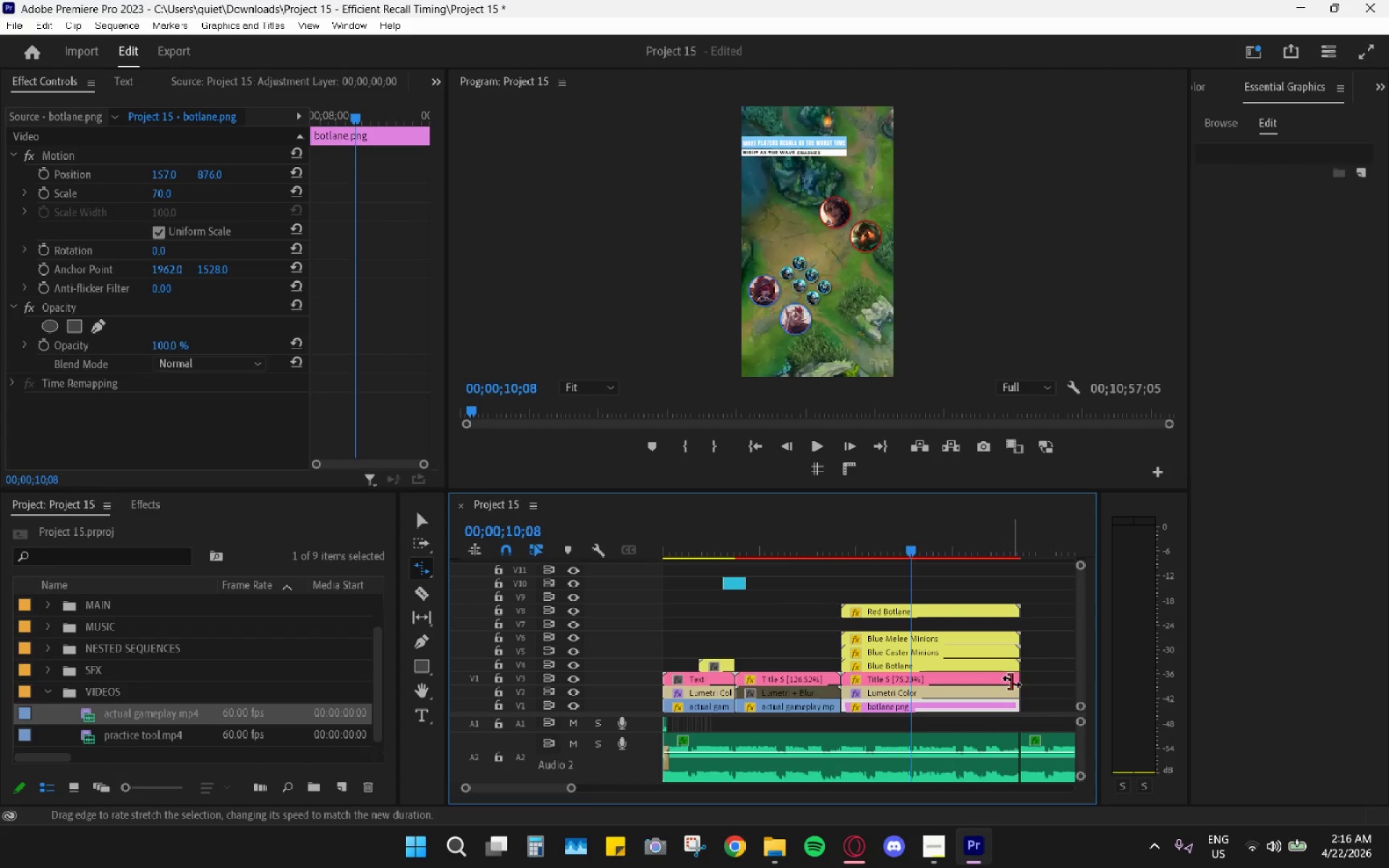 
mouse_move([1000, 683])
 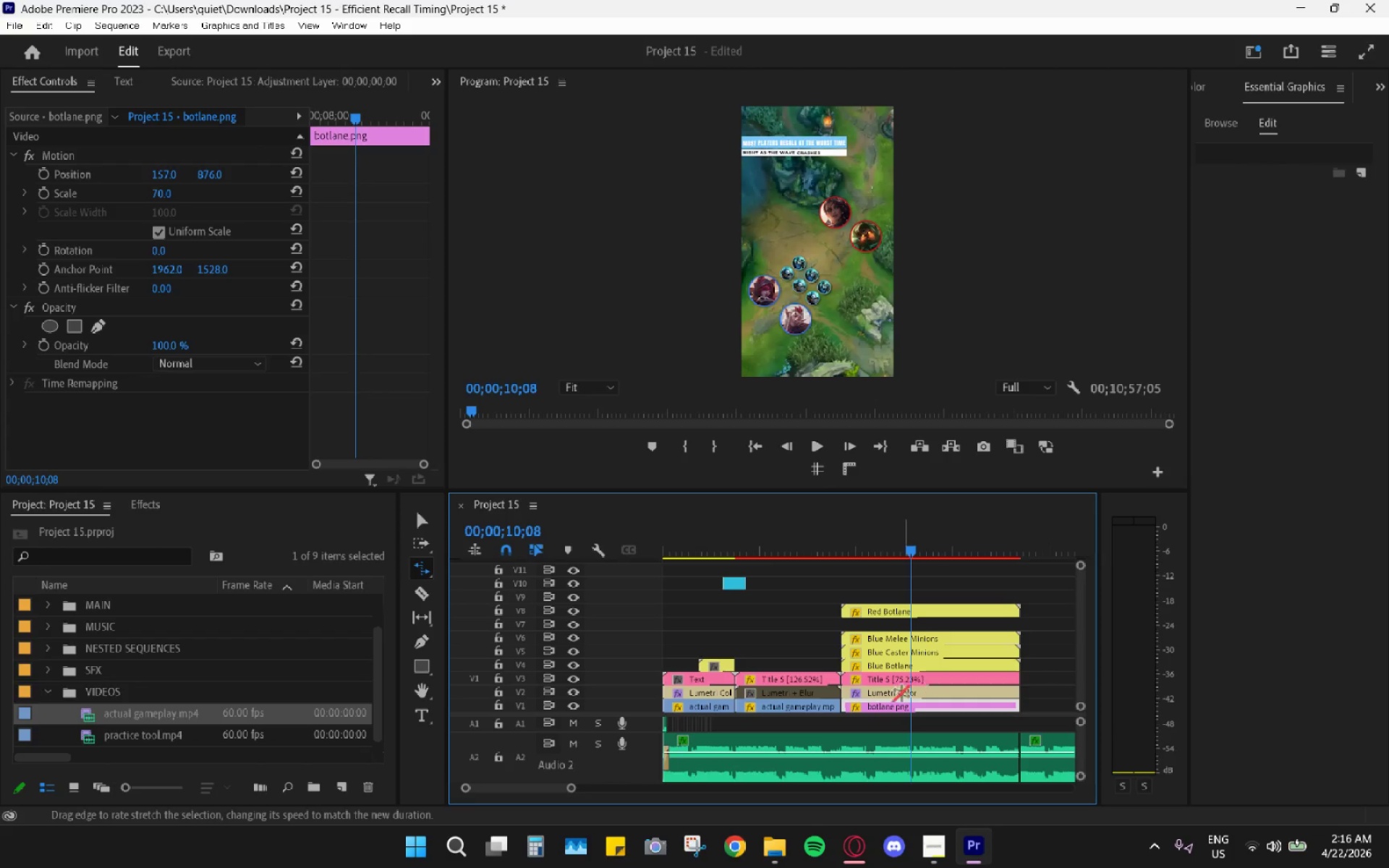 
scroll: coordinate [892, 697], scroll_direction: up, amount: 10.0
 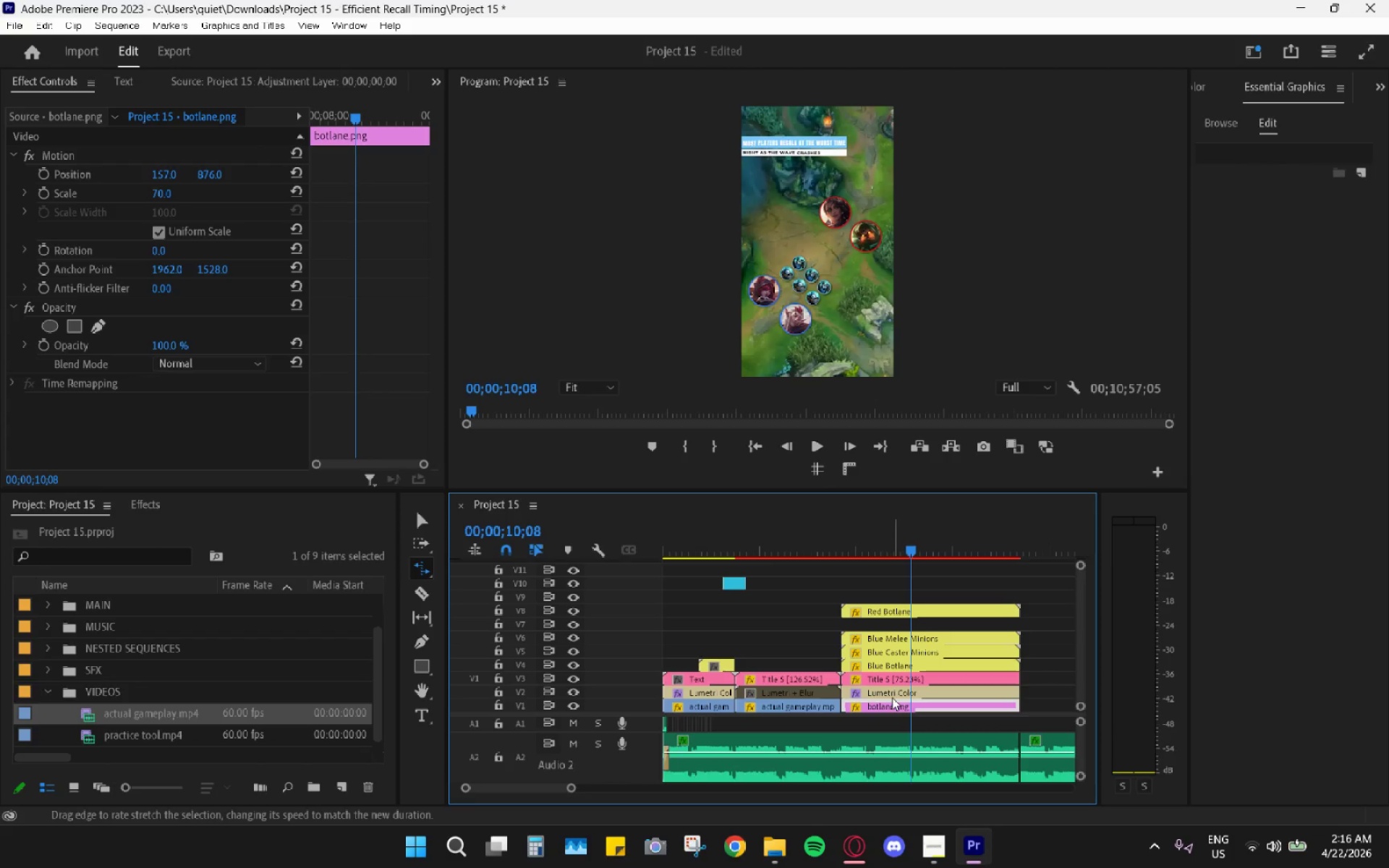 
key(V)
 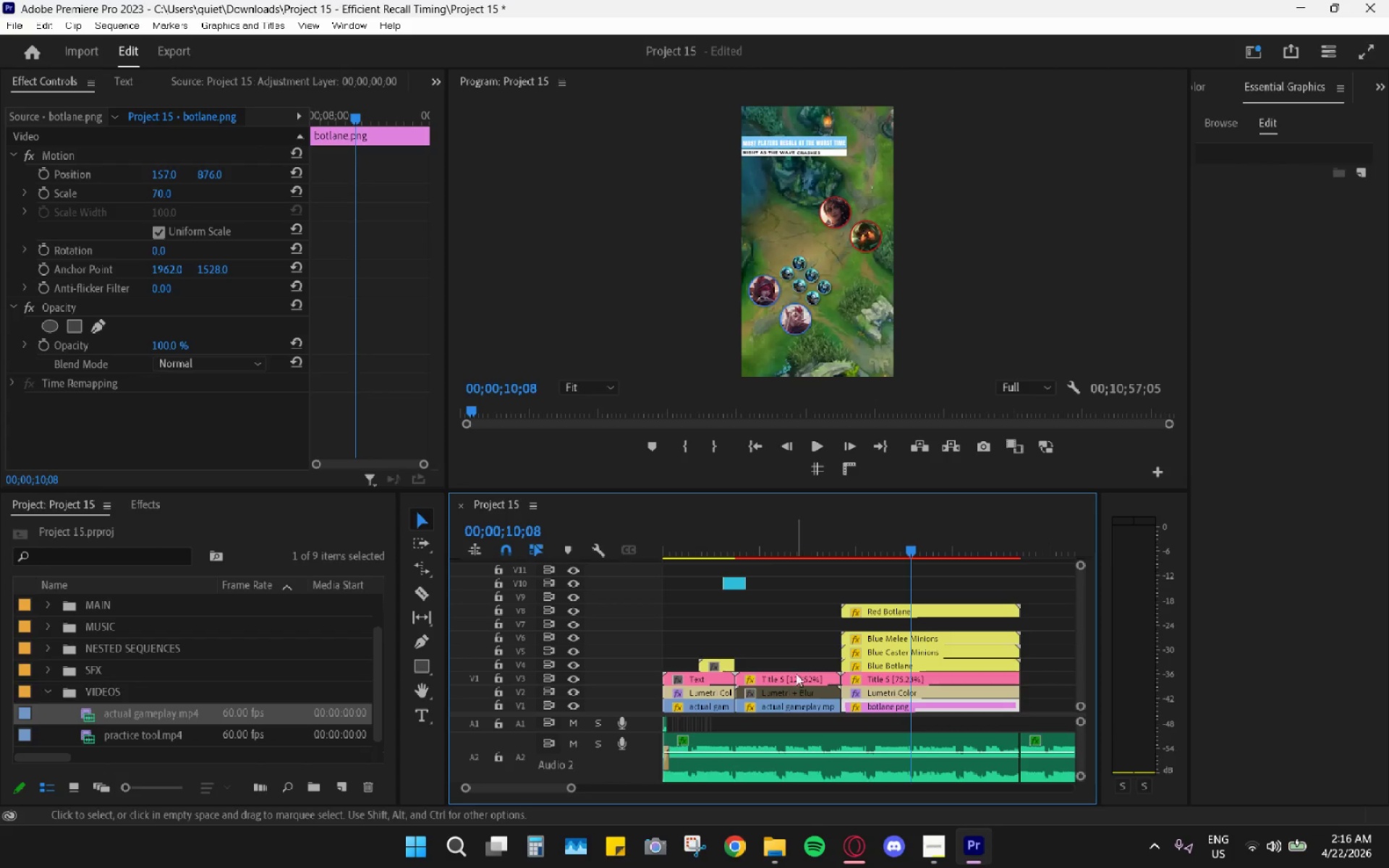 
left_click([792, 686])
 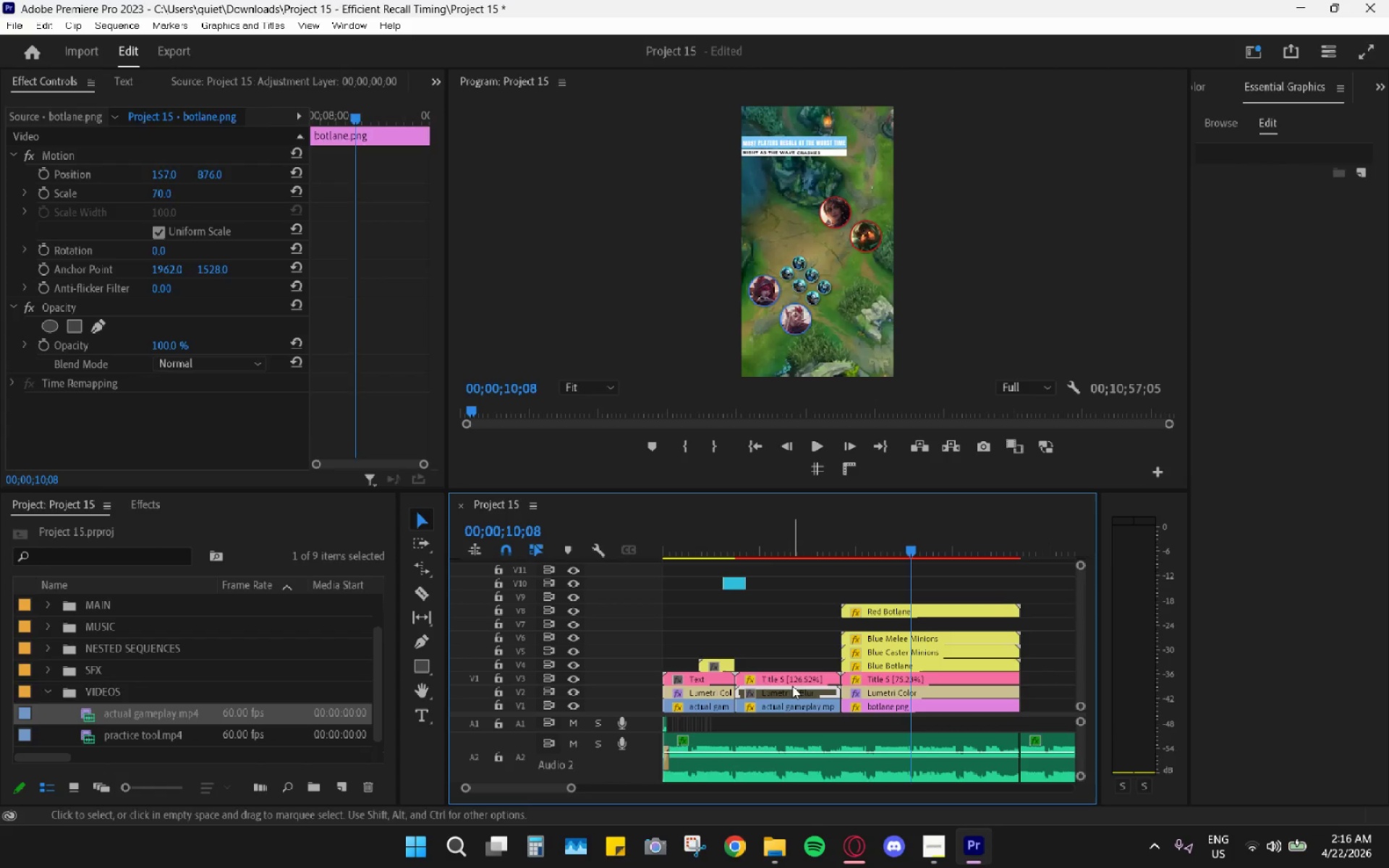 
key(Shift+E)
 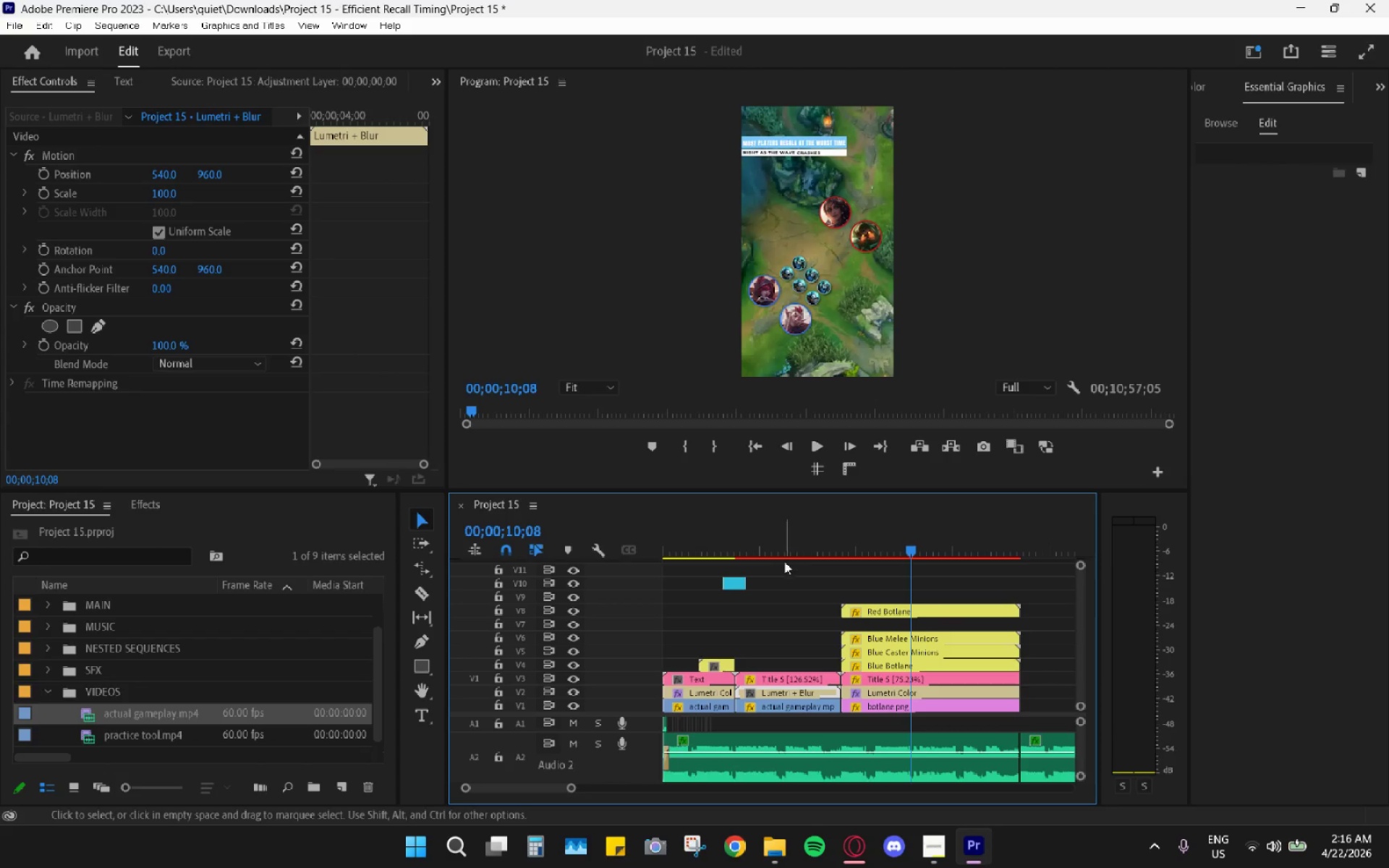 
left_click([791, 539])
 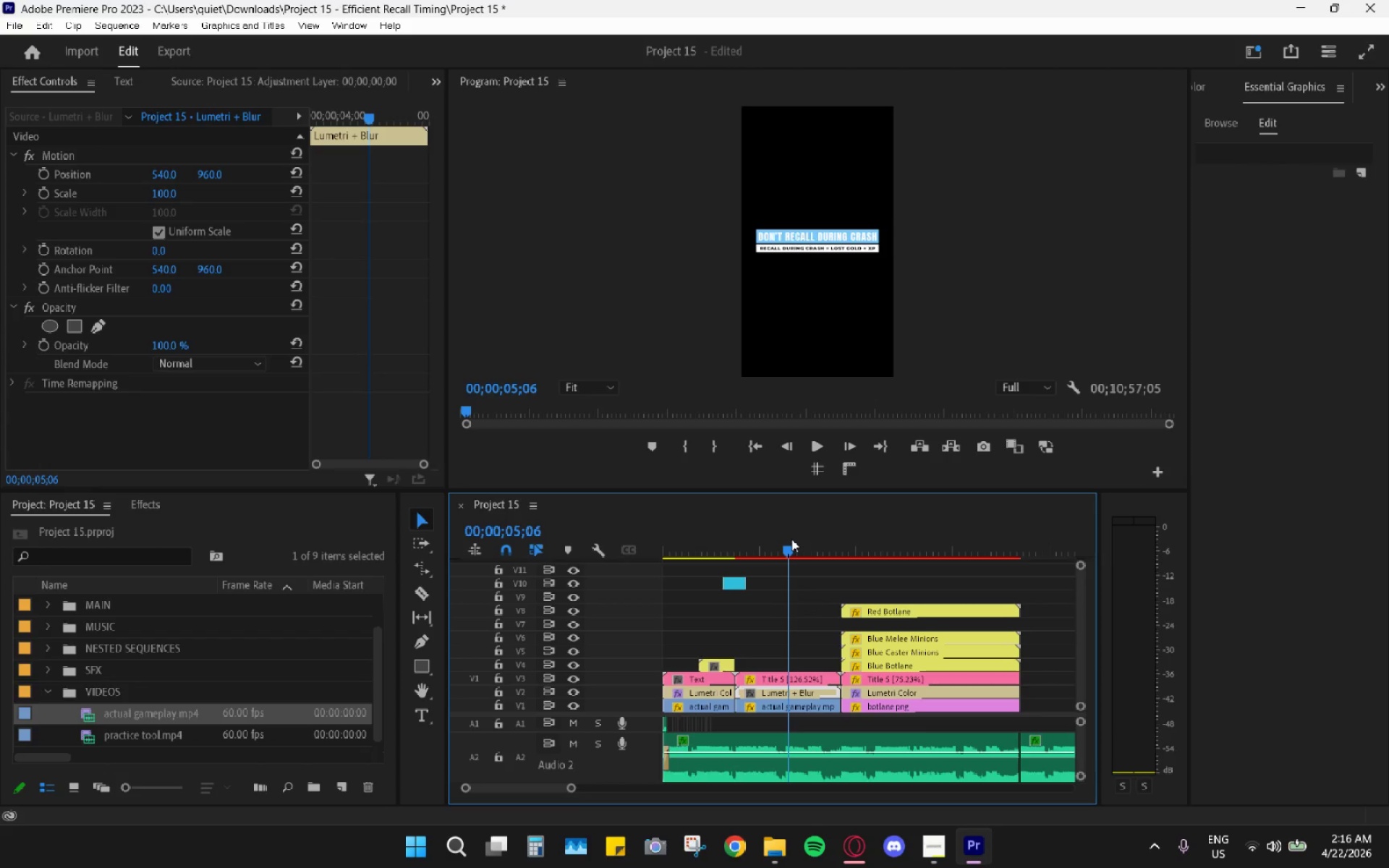 
left_click_drag(start_coordinate=[791, 539], to_coordinate=[768, 571])
 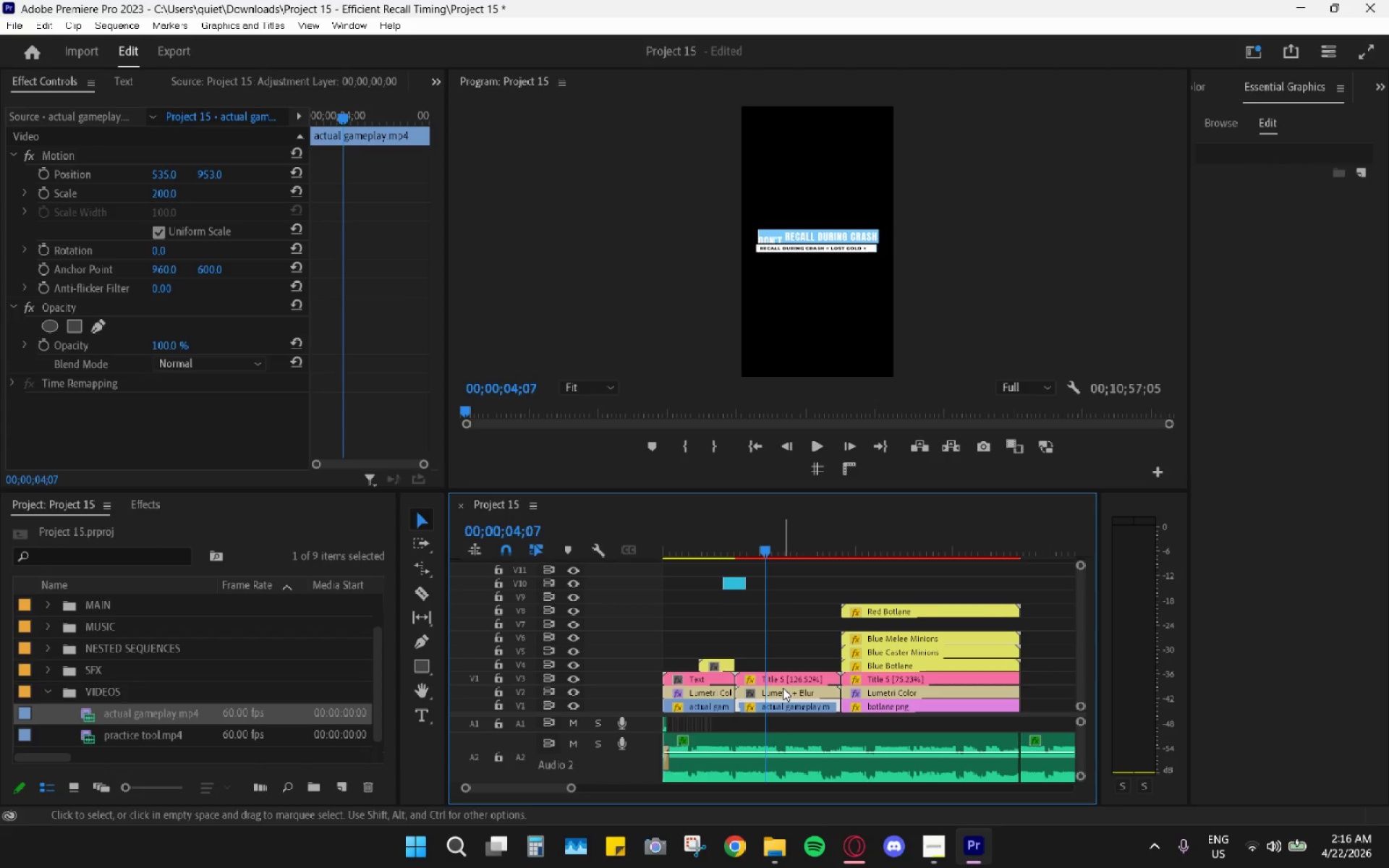 
double_click([783, 688])
 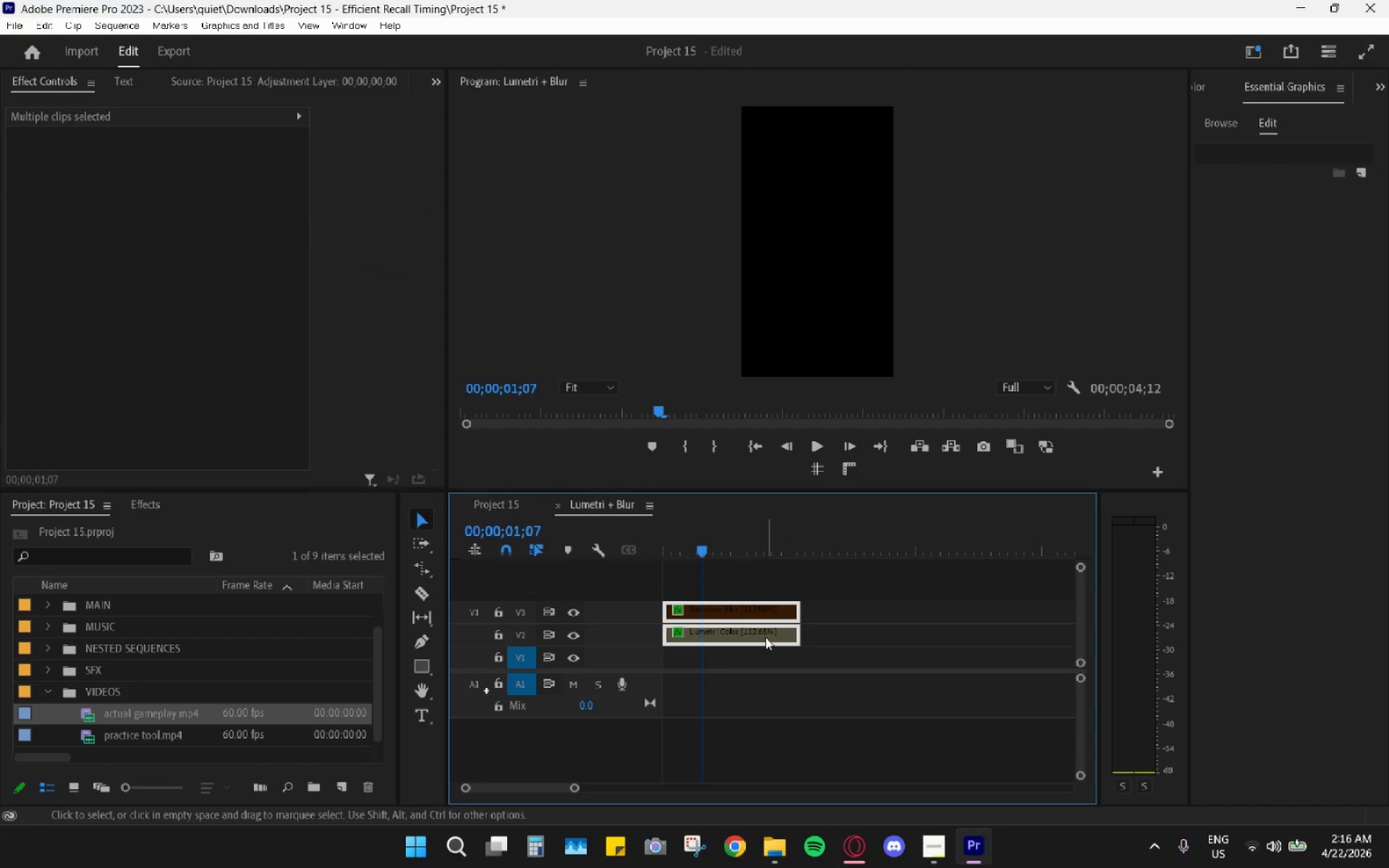 
double_click([765, 637])
 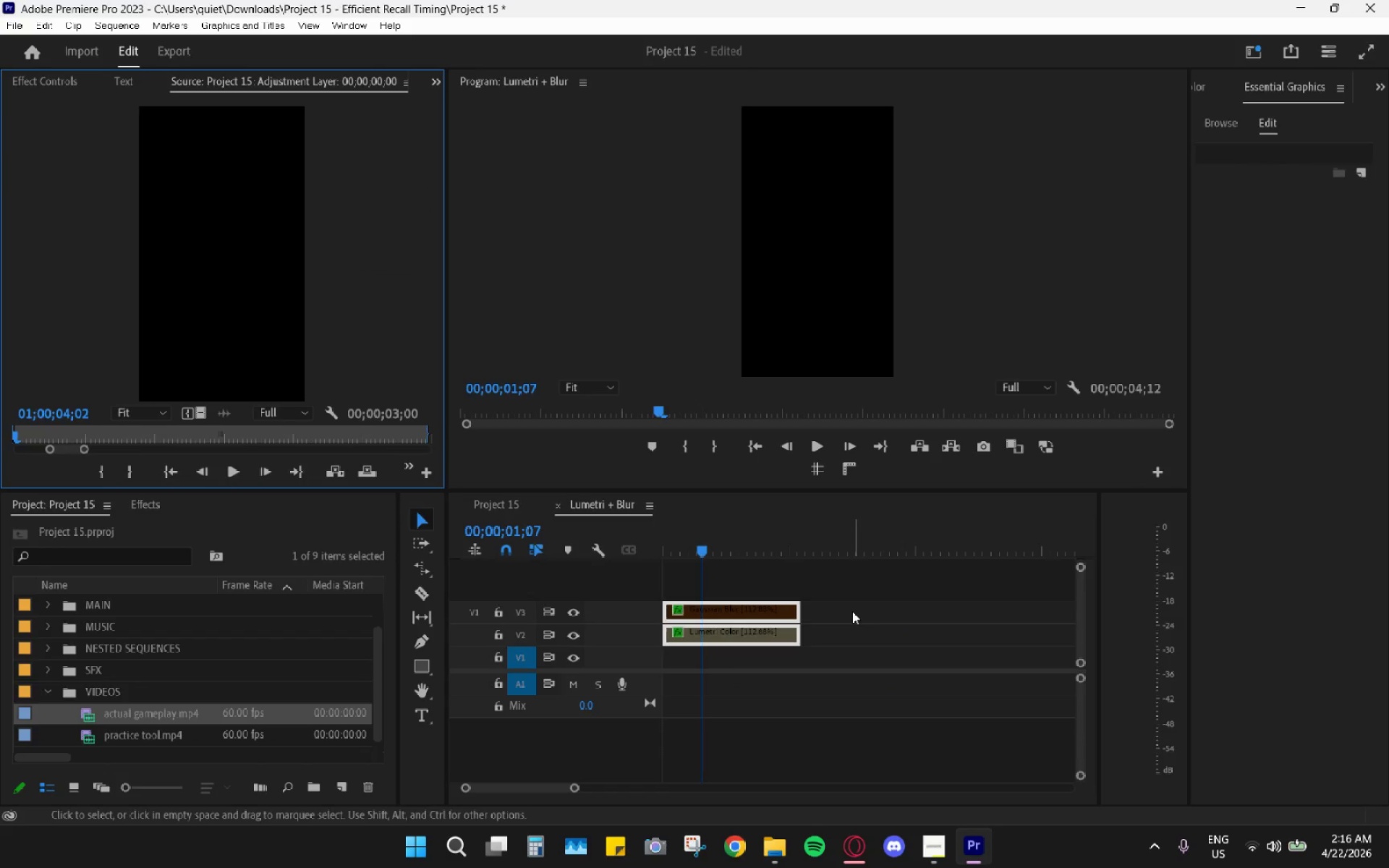 
triple_click([852, 611])
 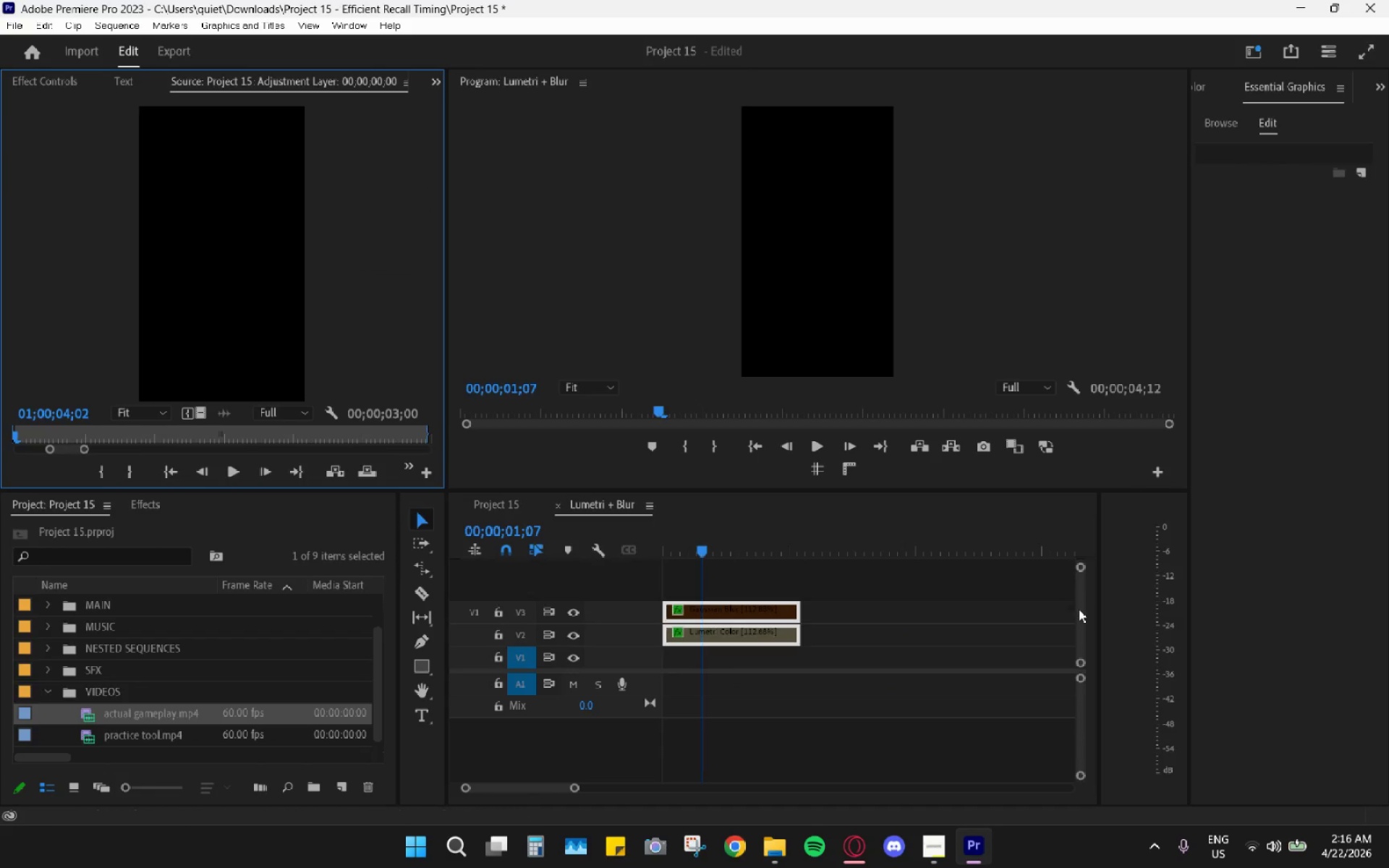 
left_click_drag(start_coordinate=[1087, 617], to_coordinate=[1083, 550])
 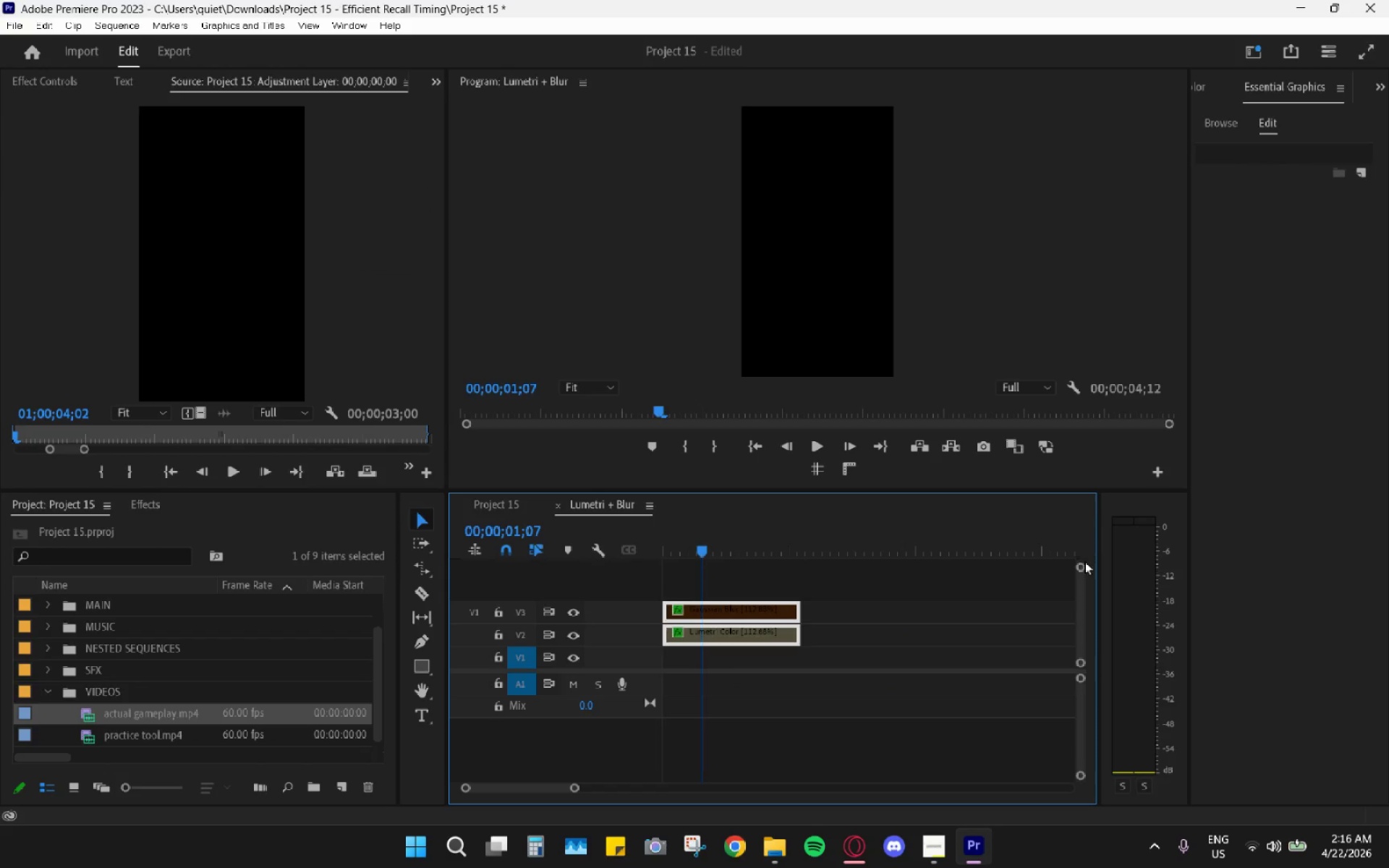 
left_click_drag(start_coordinate=[1085, 562], to_coordinate=[1085, 572])
 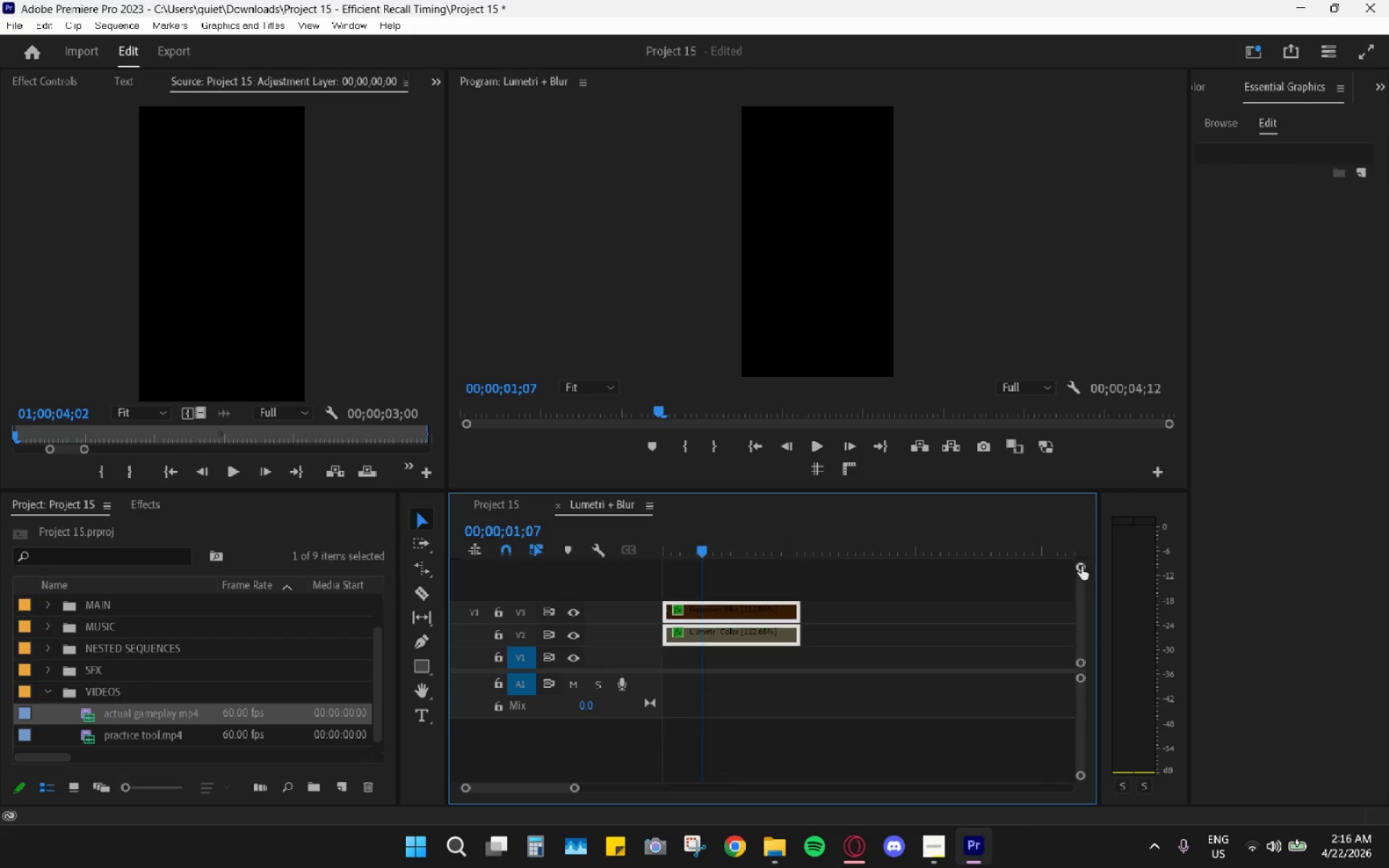 
left_click_drag(start_coordinate=[1082, 566], to_coordinate=[1095, 442])
 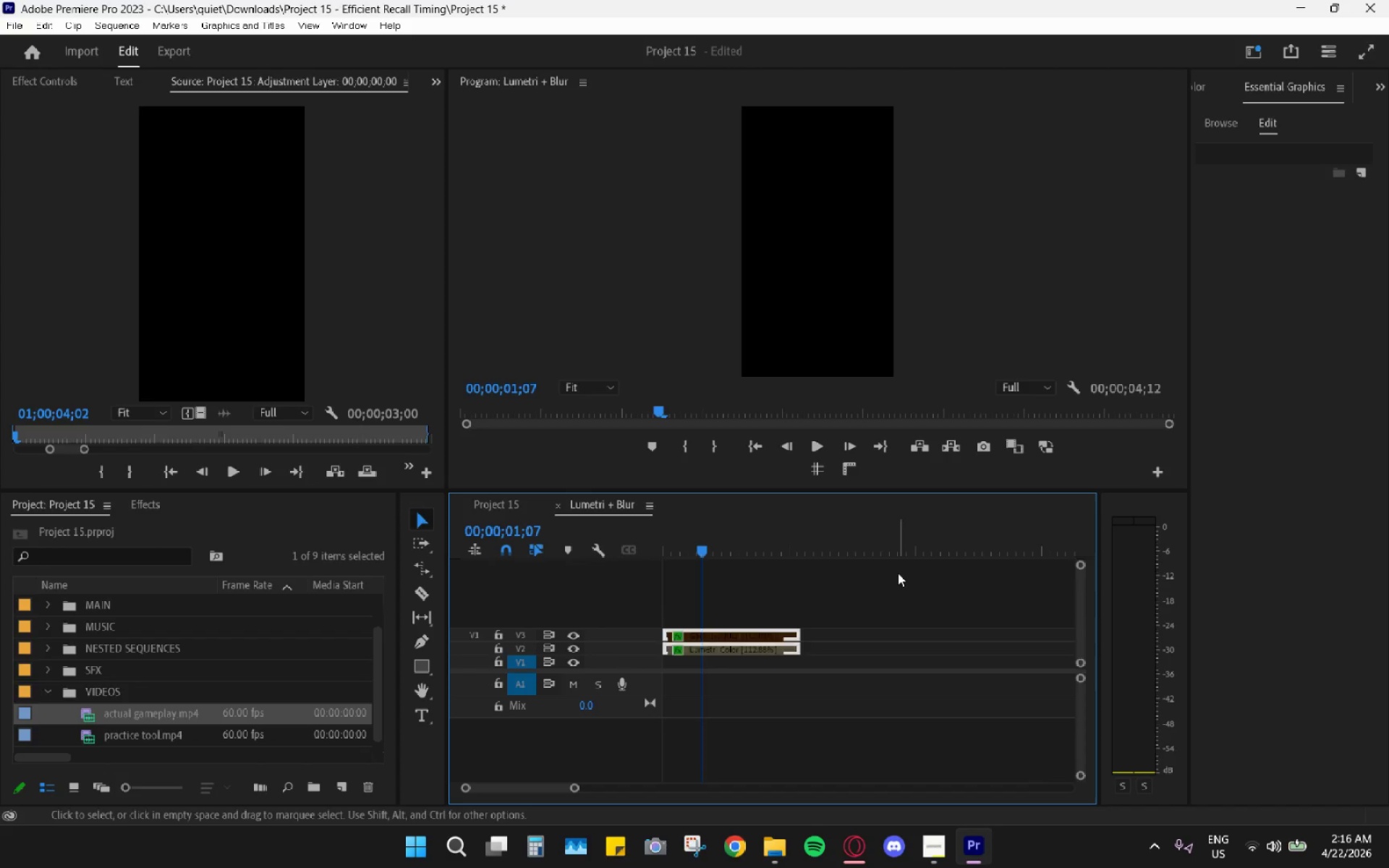 
left_click([896, 575])
 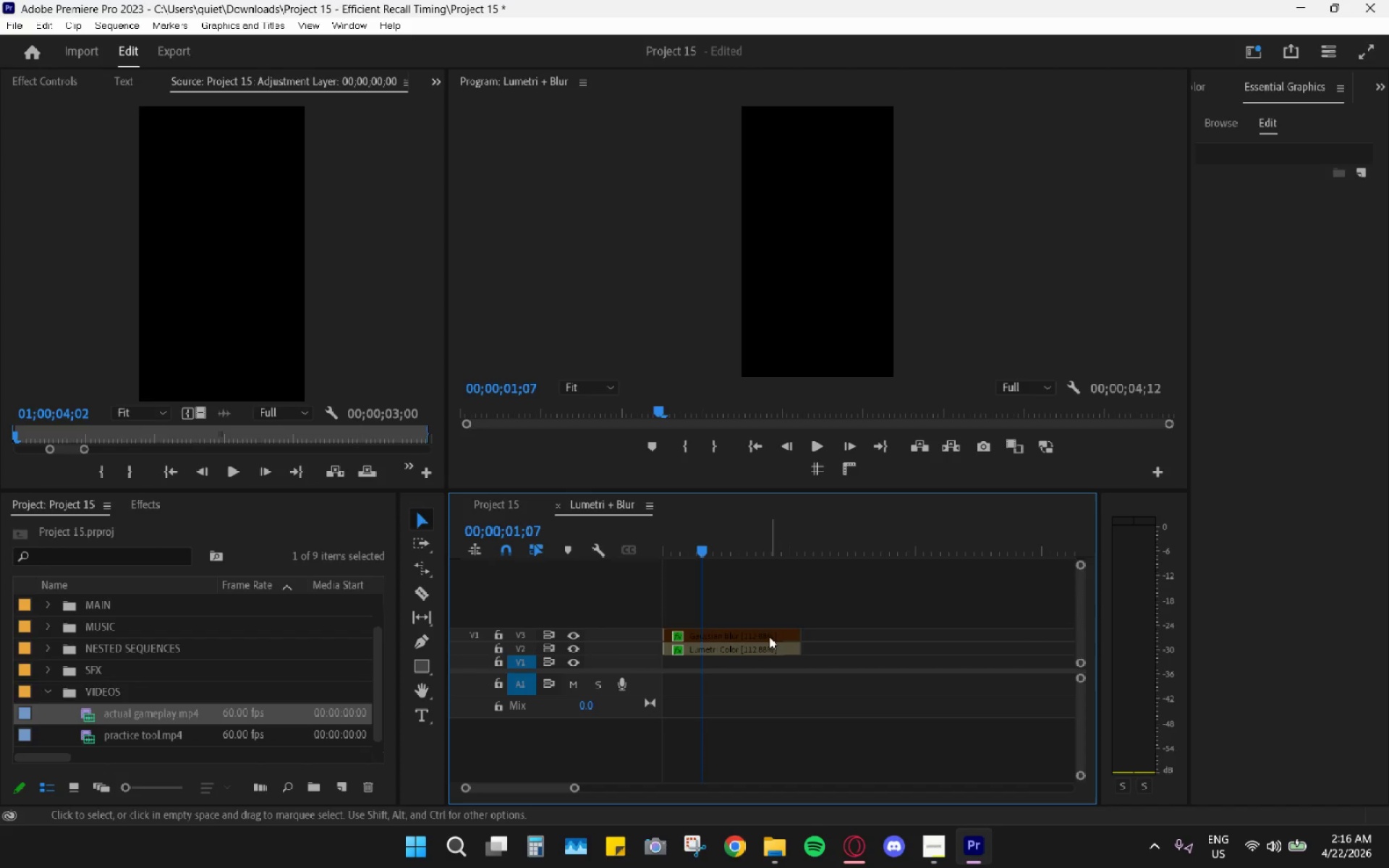 
left_click([768, 635])
 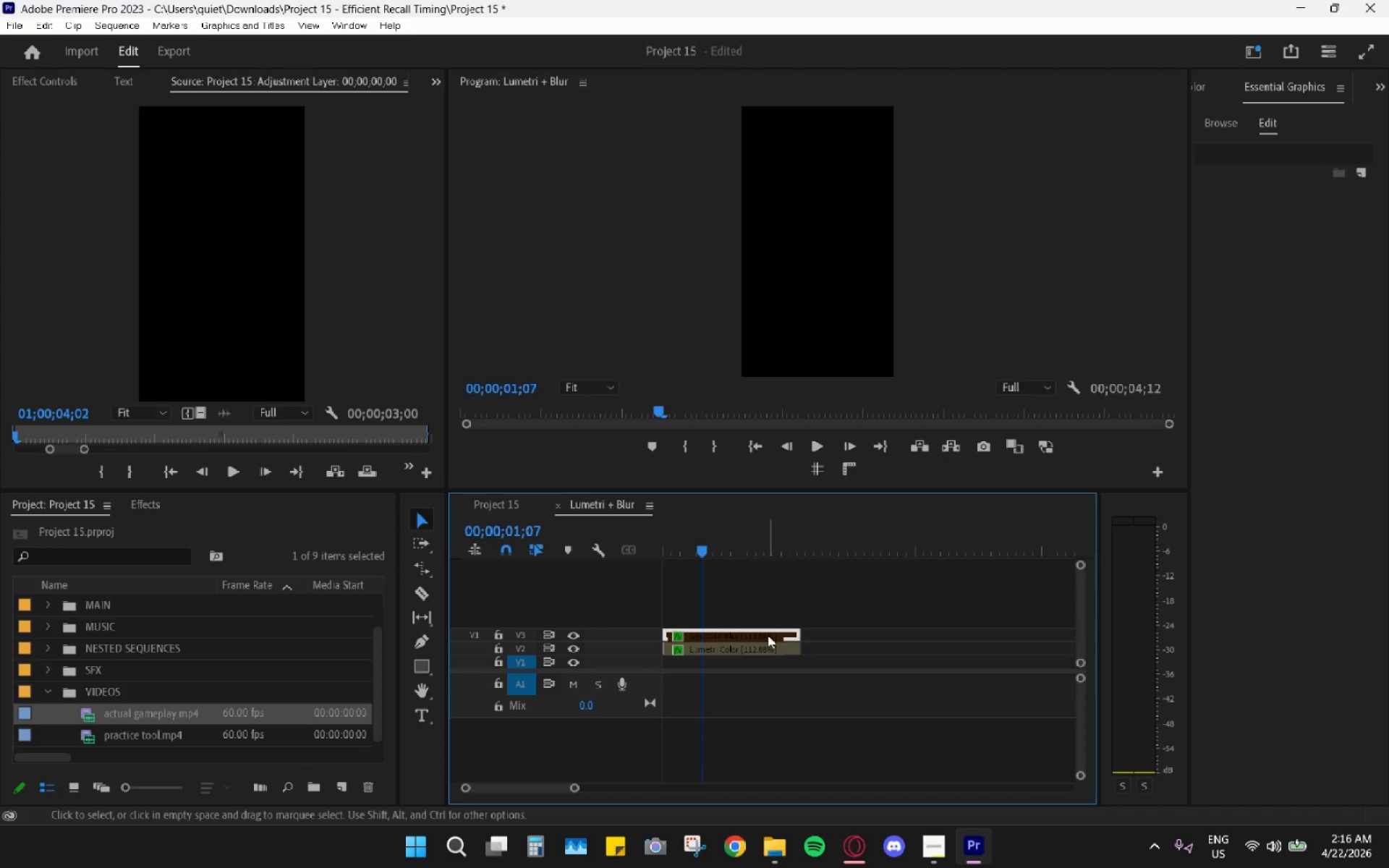 
key(Shift+E)
 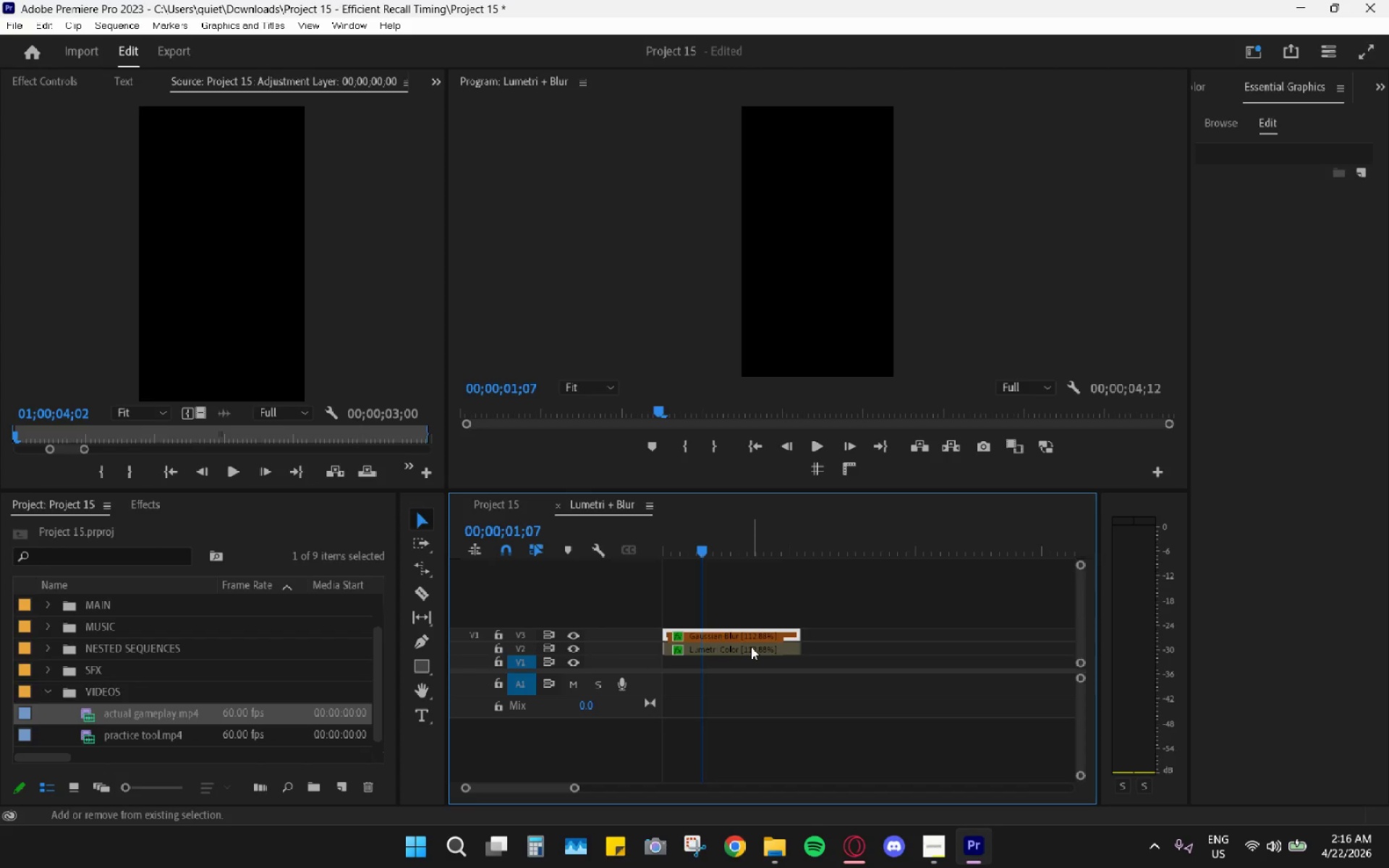 
left_click([751, 647])
 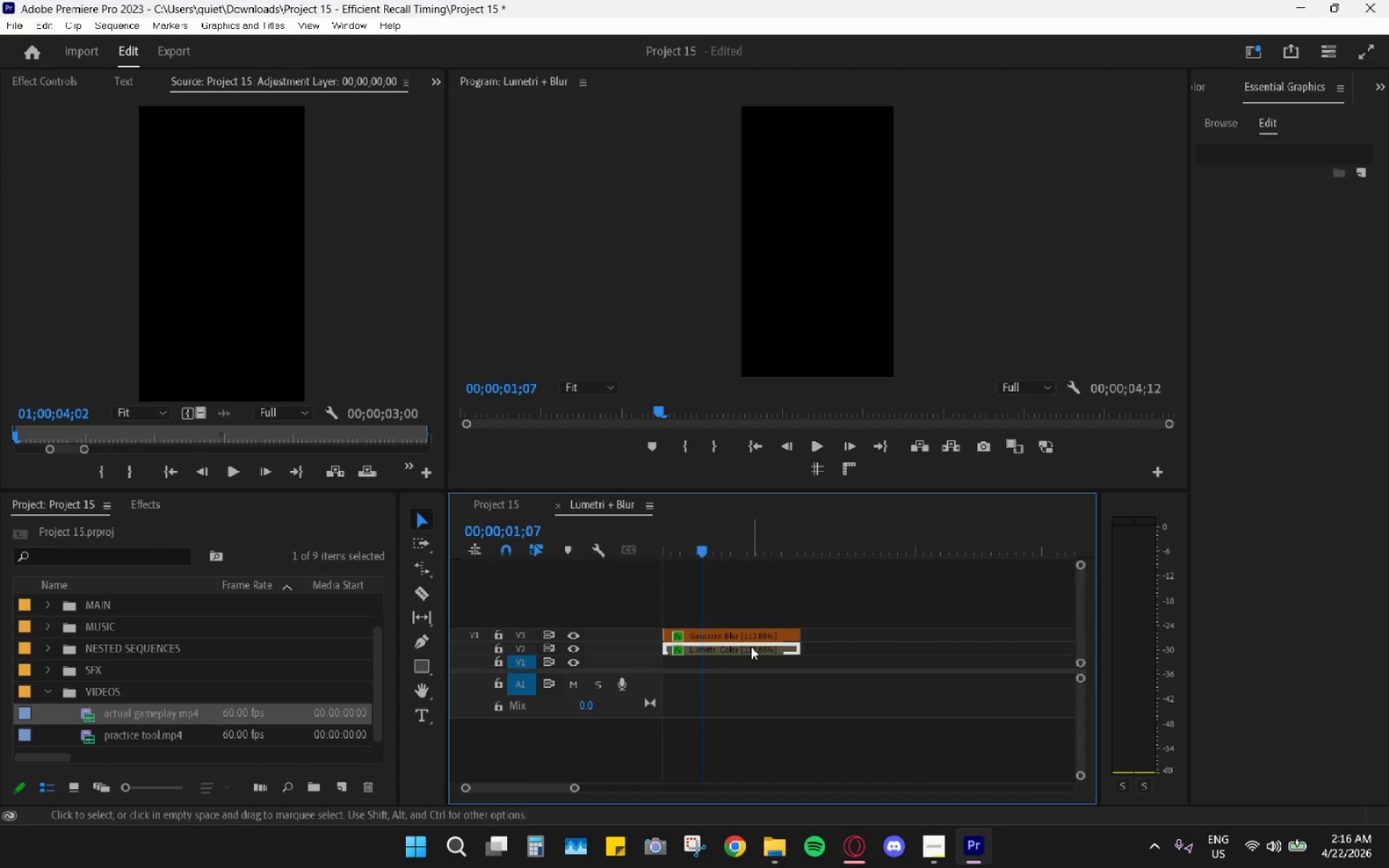 
key(Shift+ShiftLeft)
 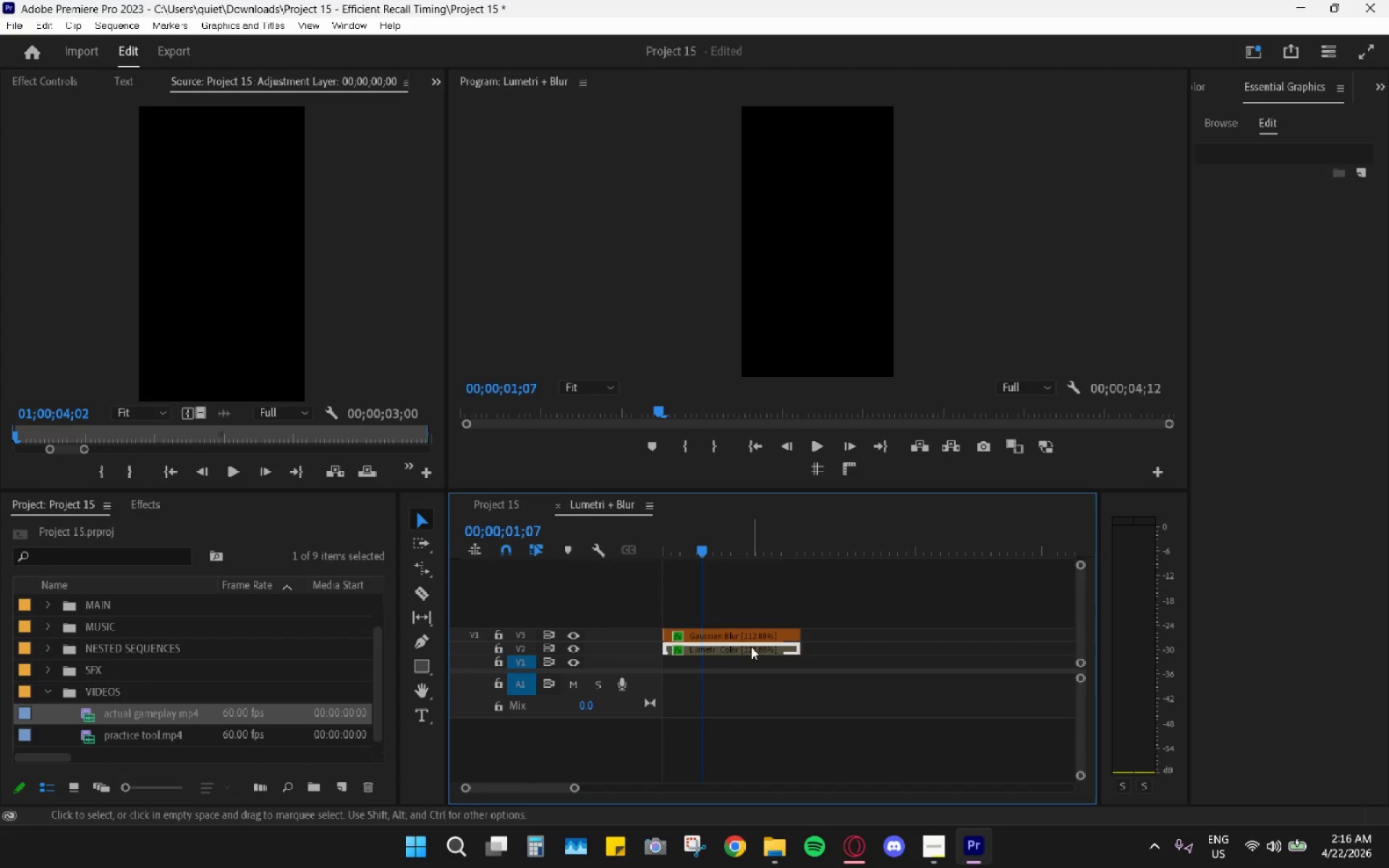 
key(Shift+E)
 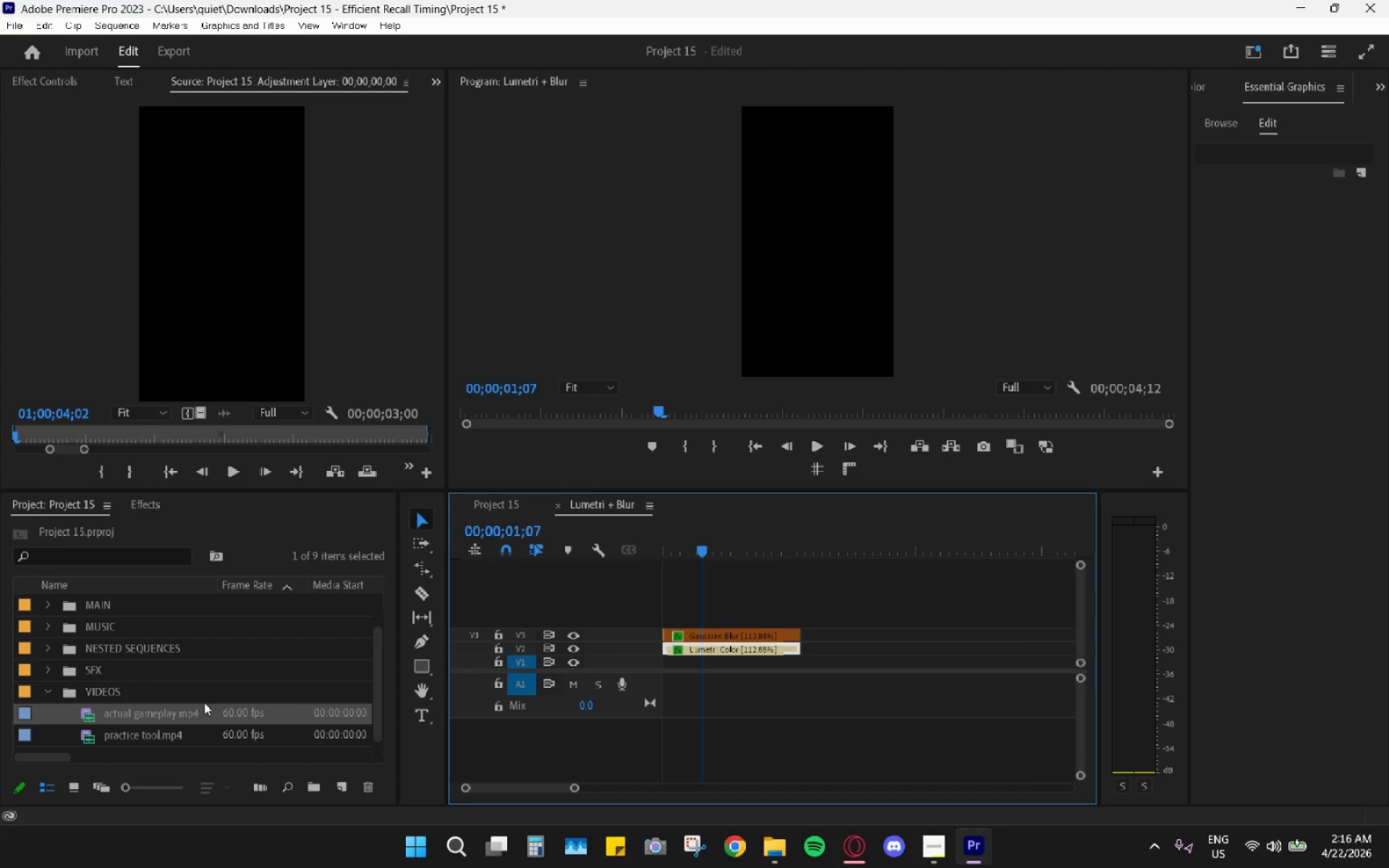 
left_click([52, 692])
 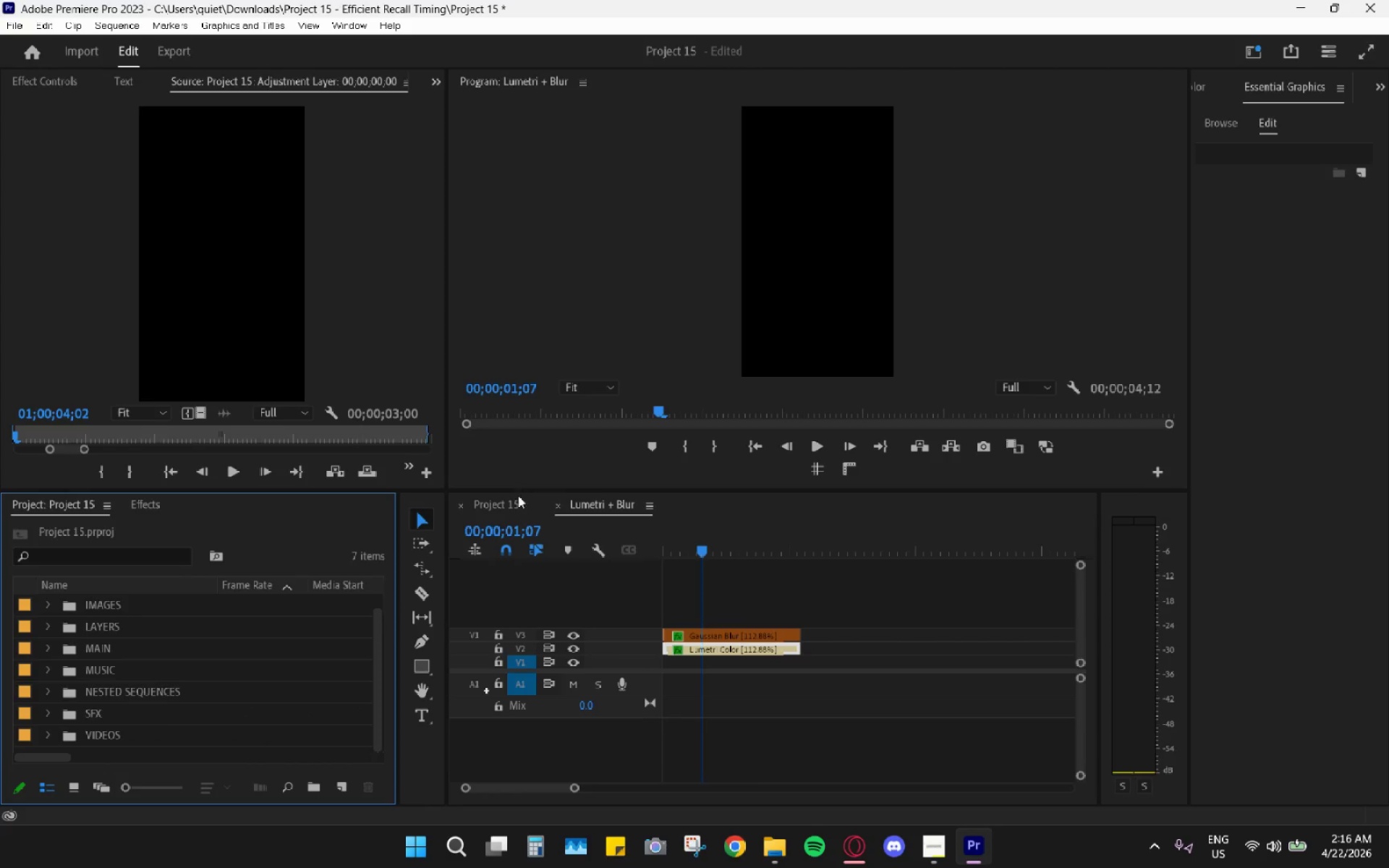 
left_click([521, 509])
 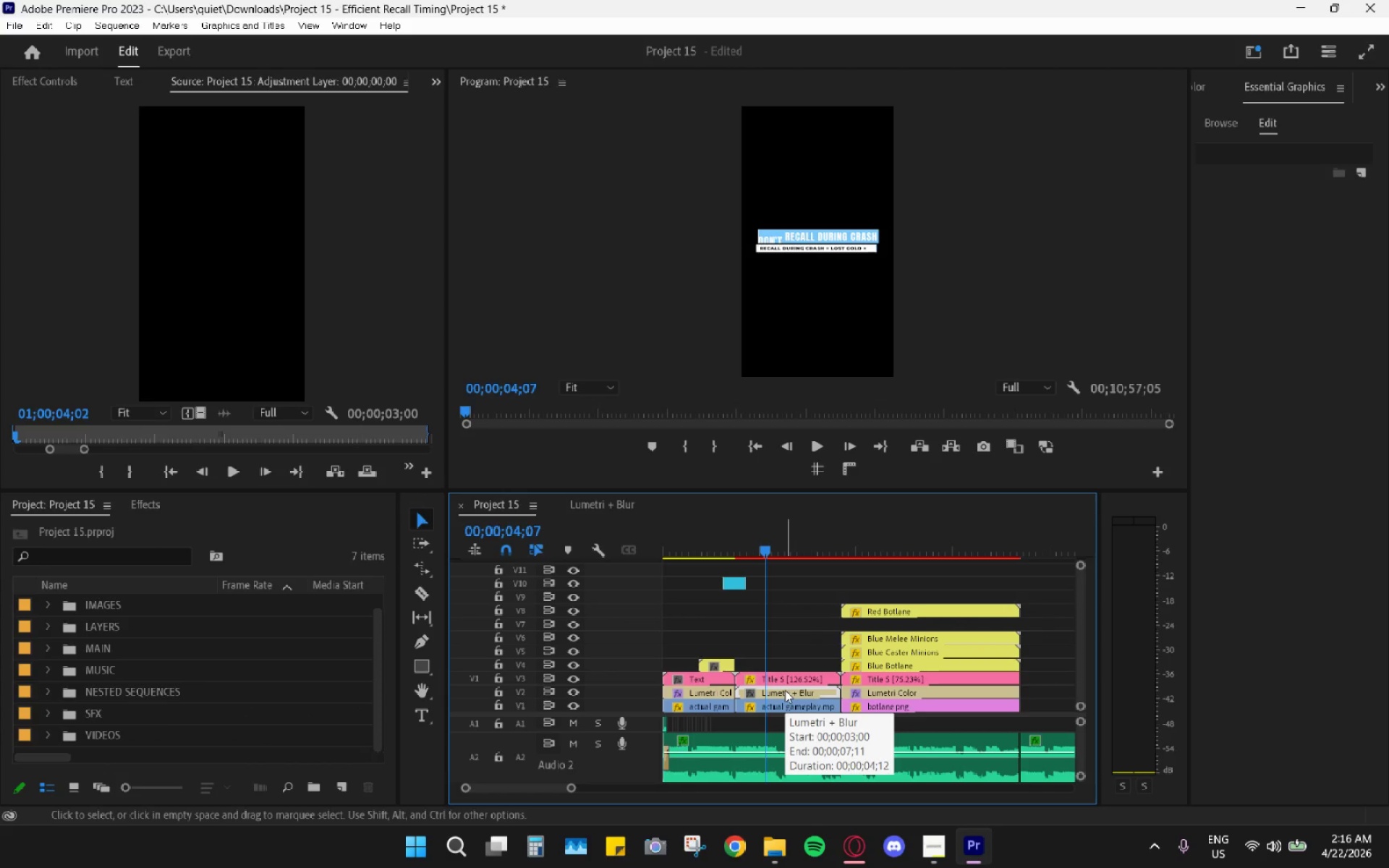 
left_click([785, 690])
 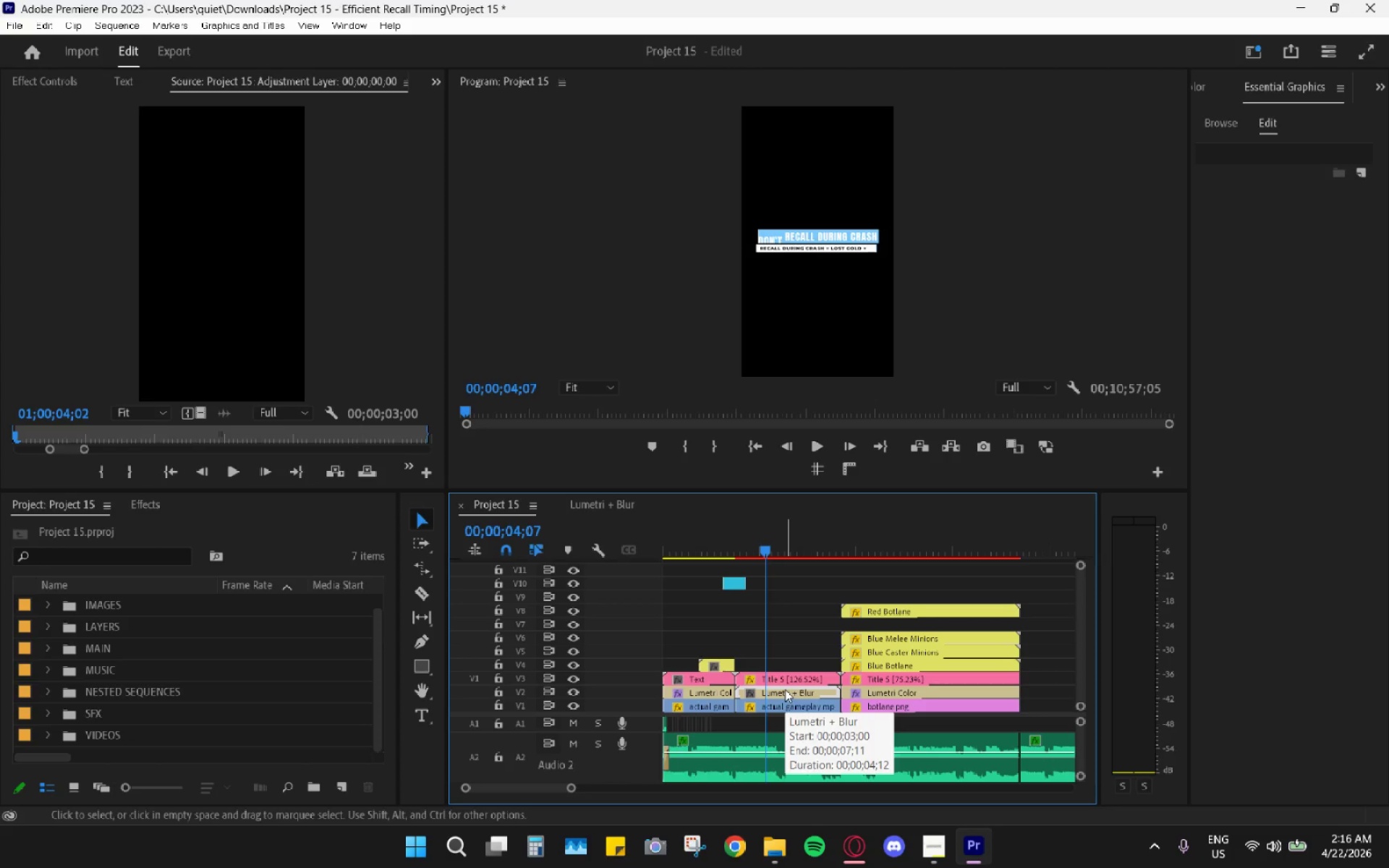 
double_click([785, 688])
 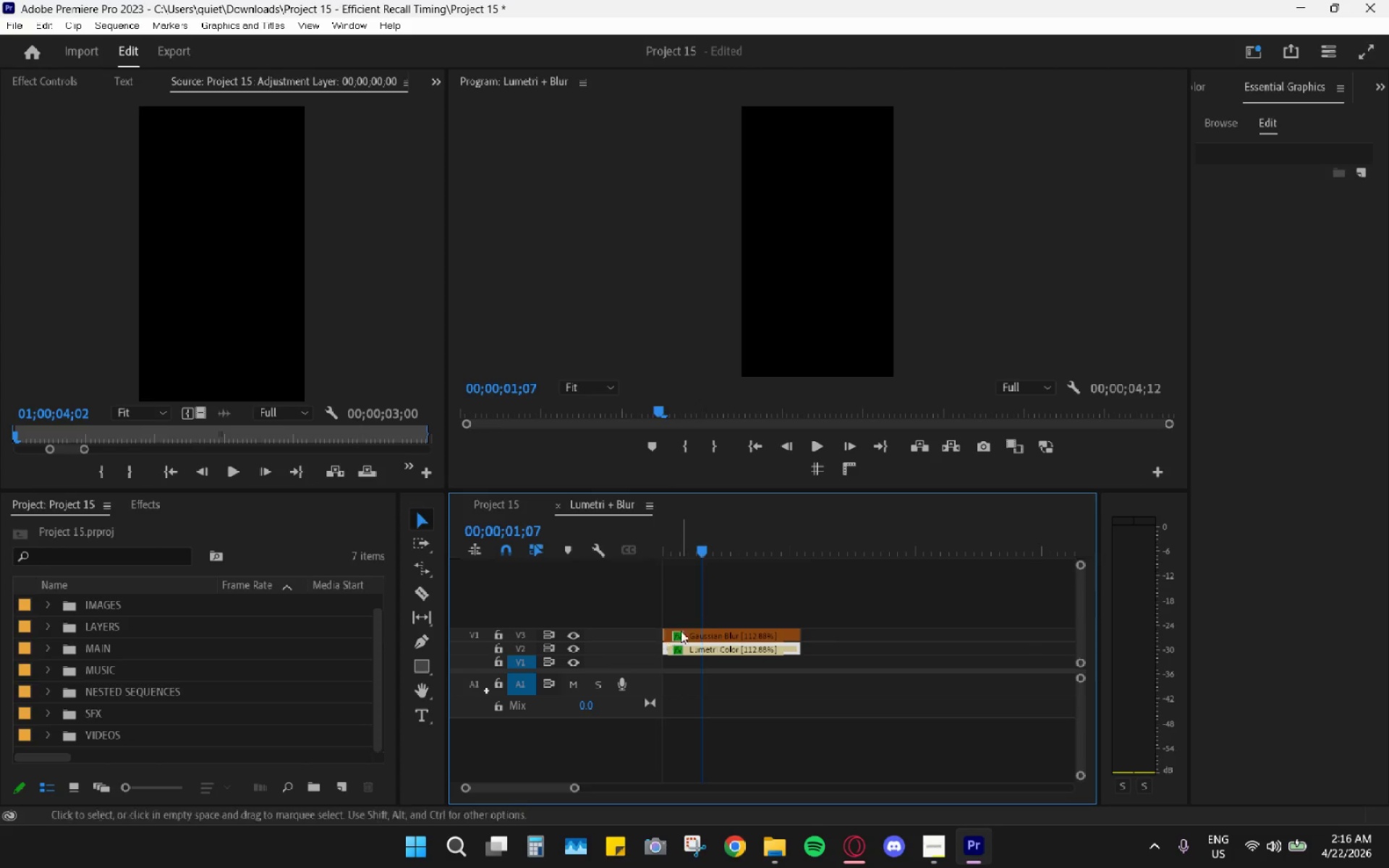 
left_click([726, 647])
 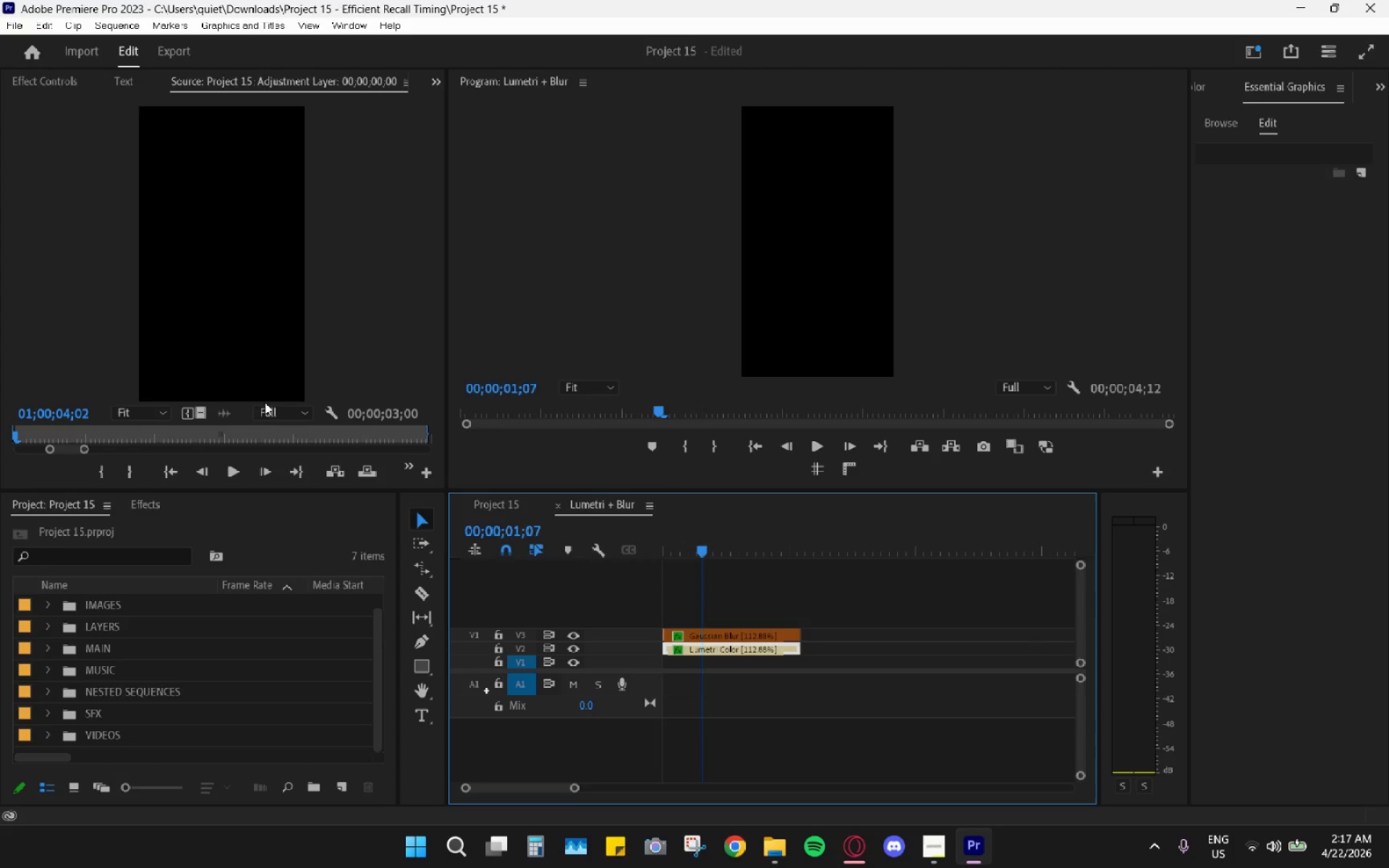 
right_click([203, 78])
 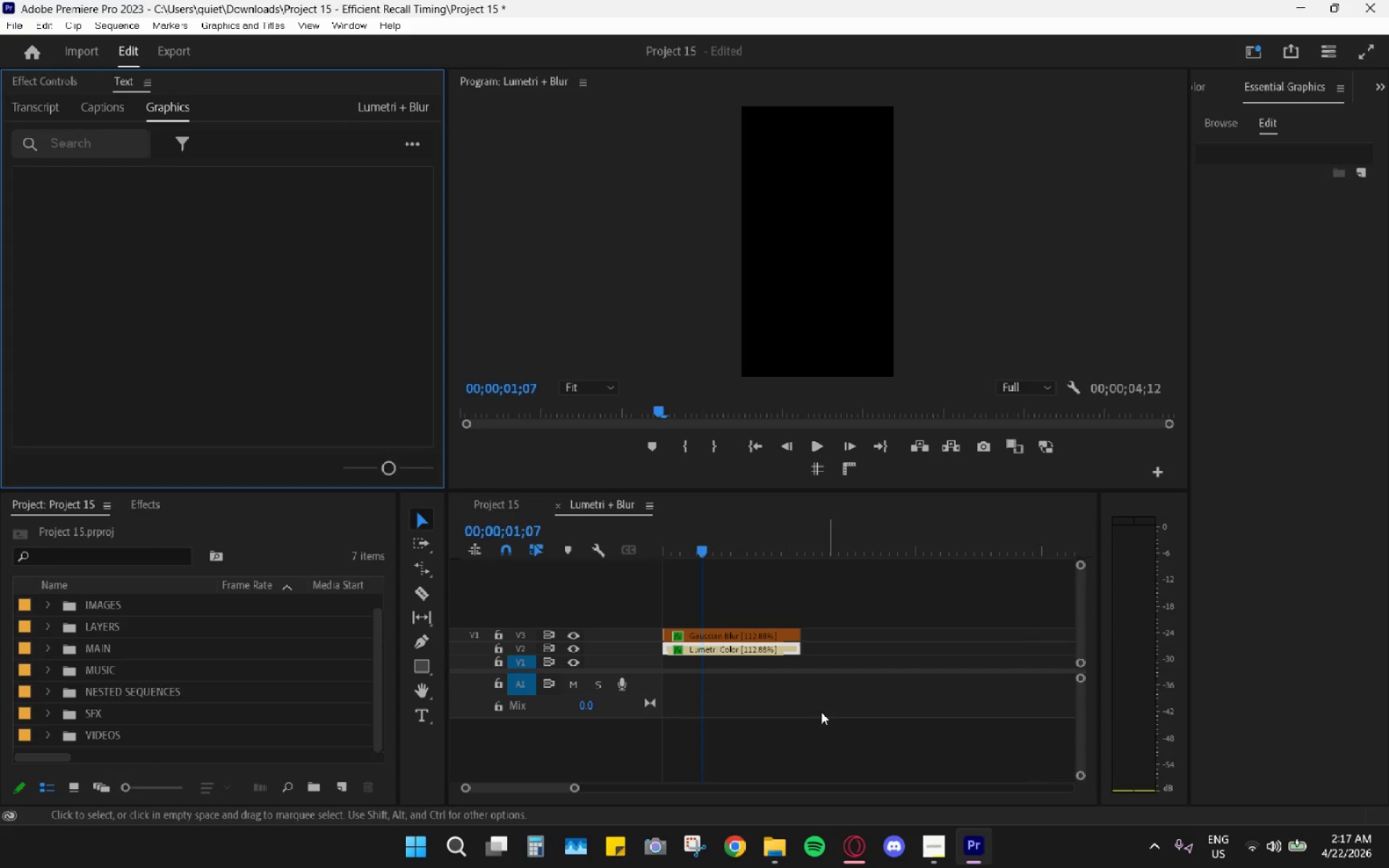 
double_click([743, 649])
 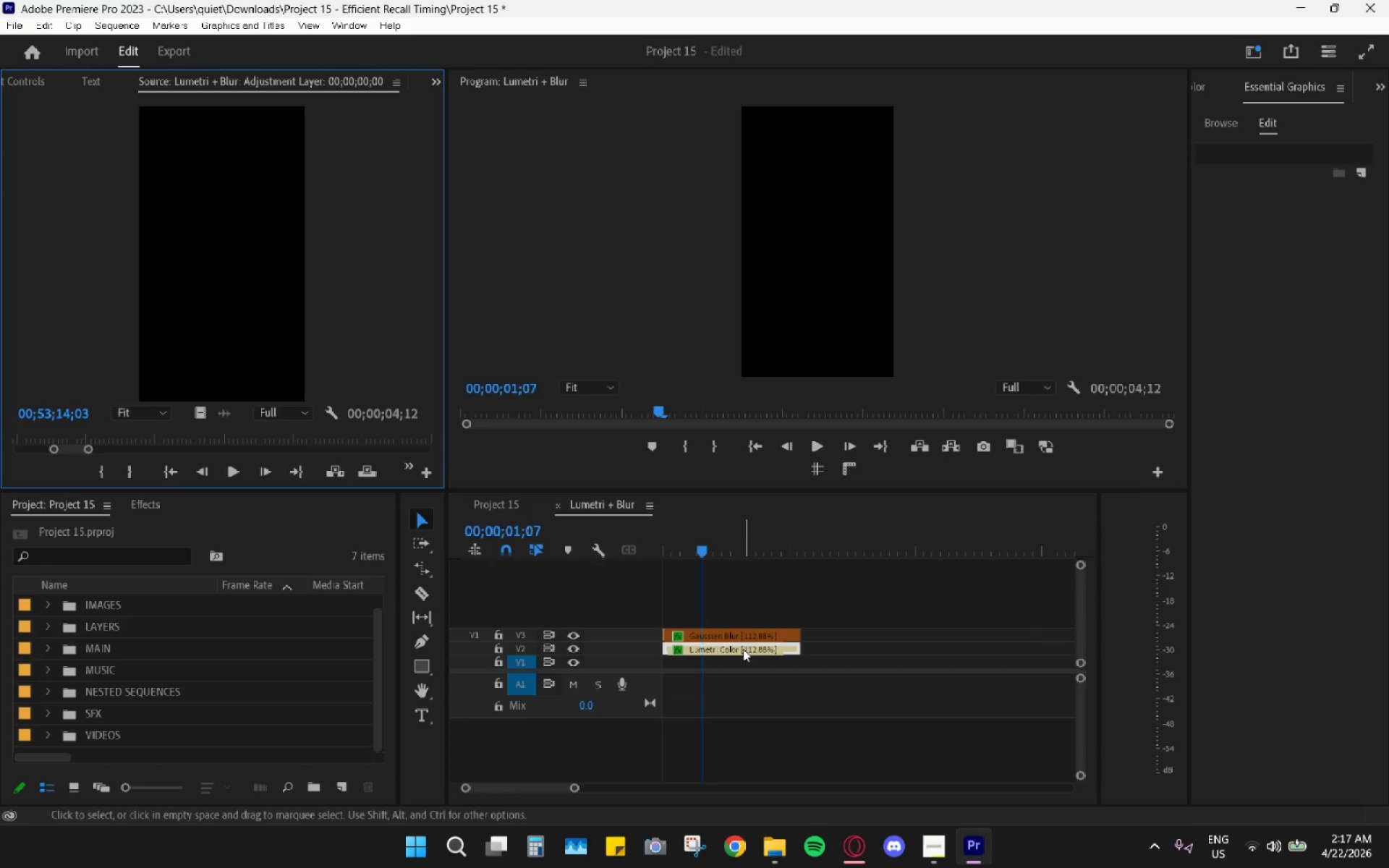 
left_click([743, 649])
 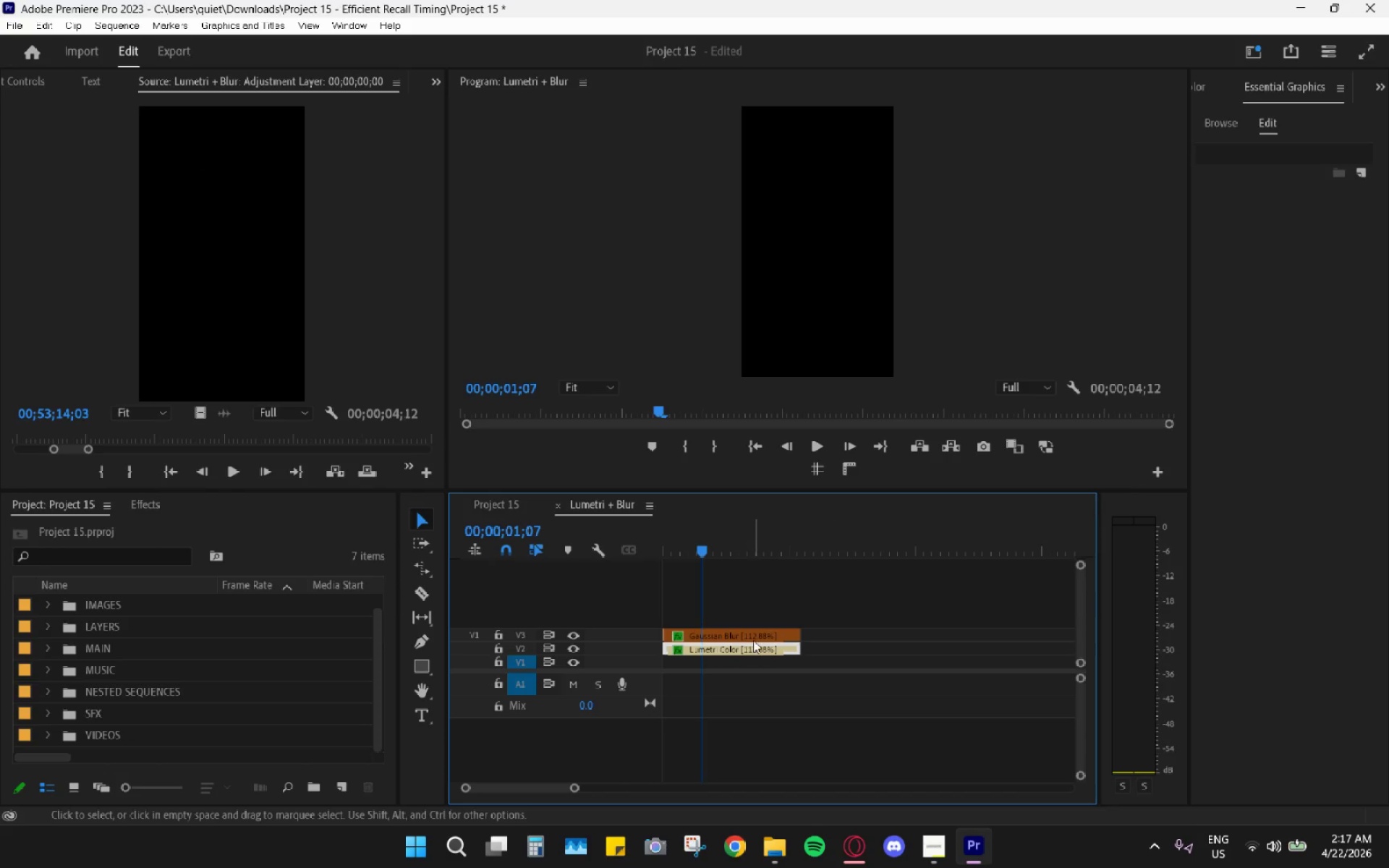 
double_click([753, 639])
 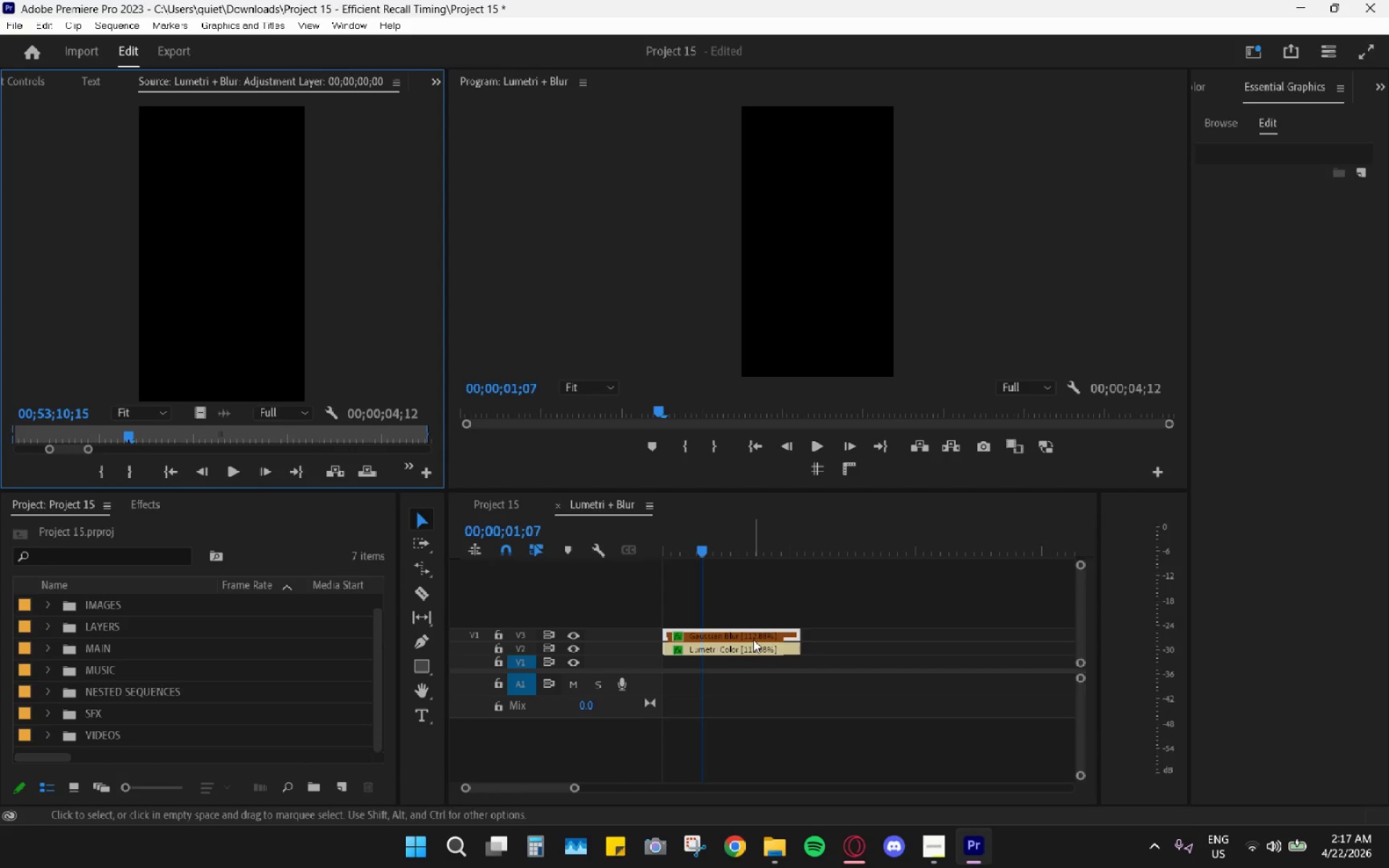 
triple_click([753, 639])
 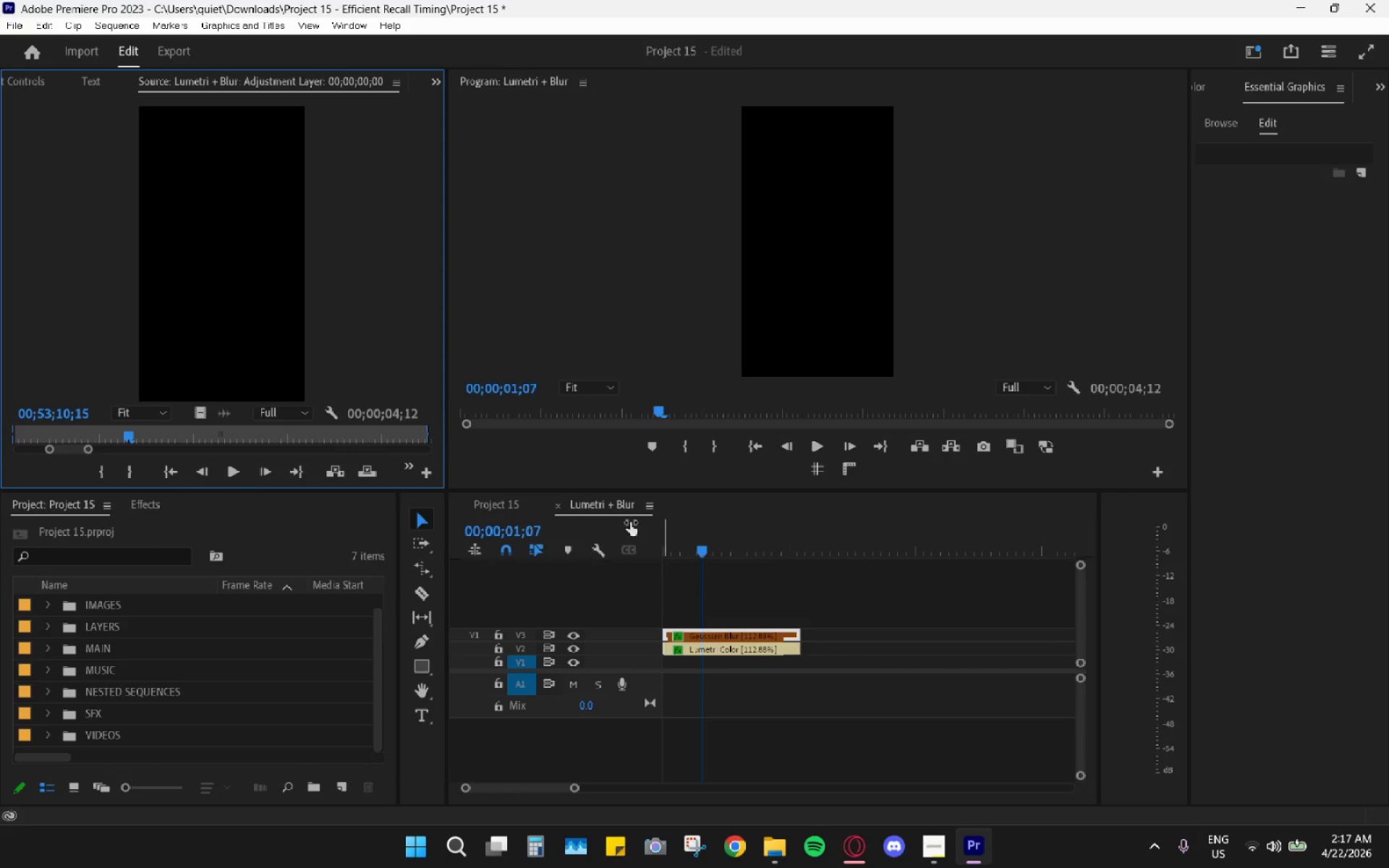 
right_click([263, 74])
 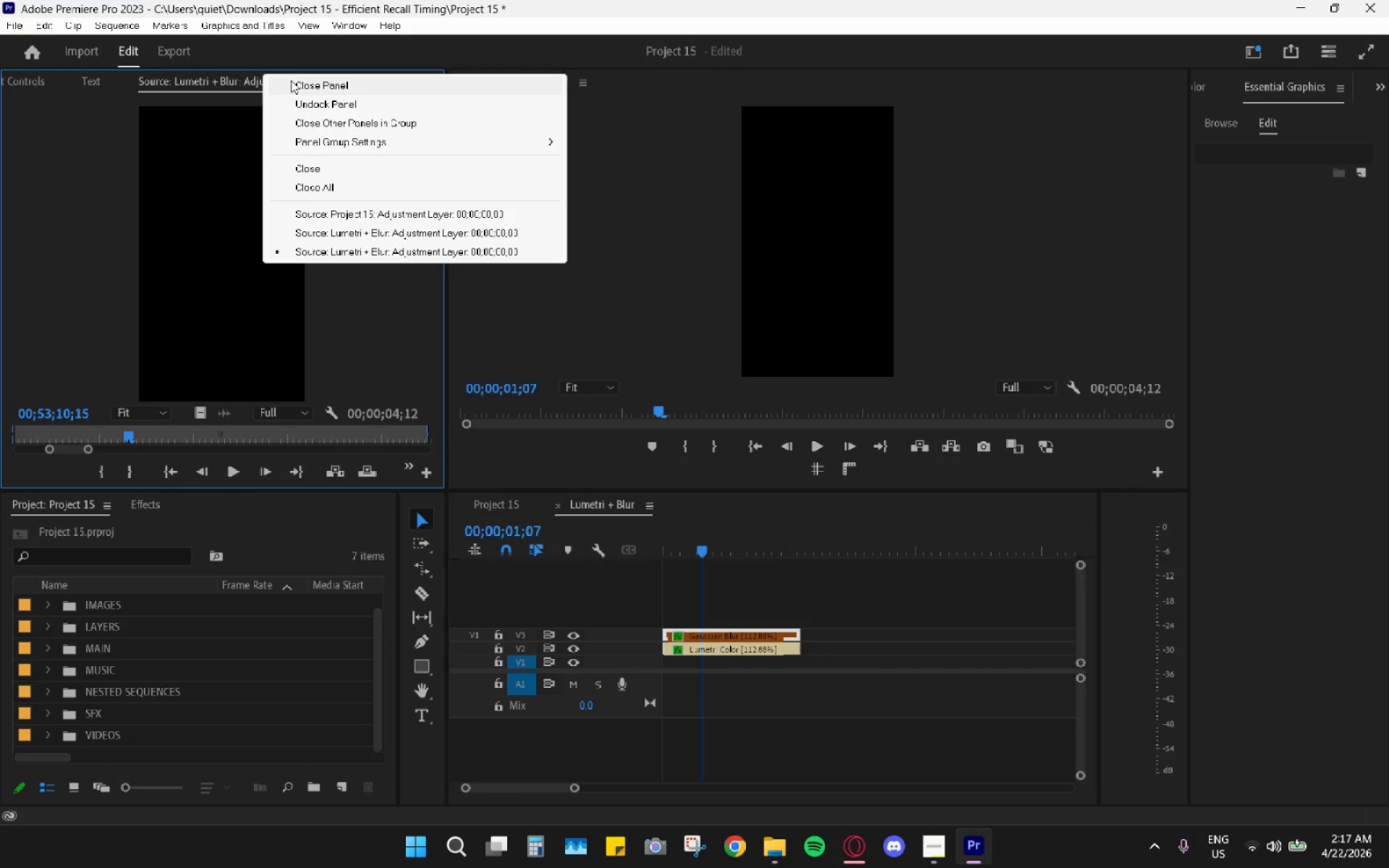 
left_click([298, 81])
 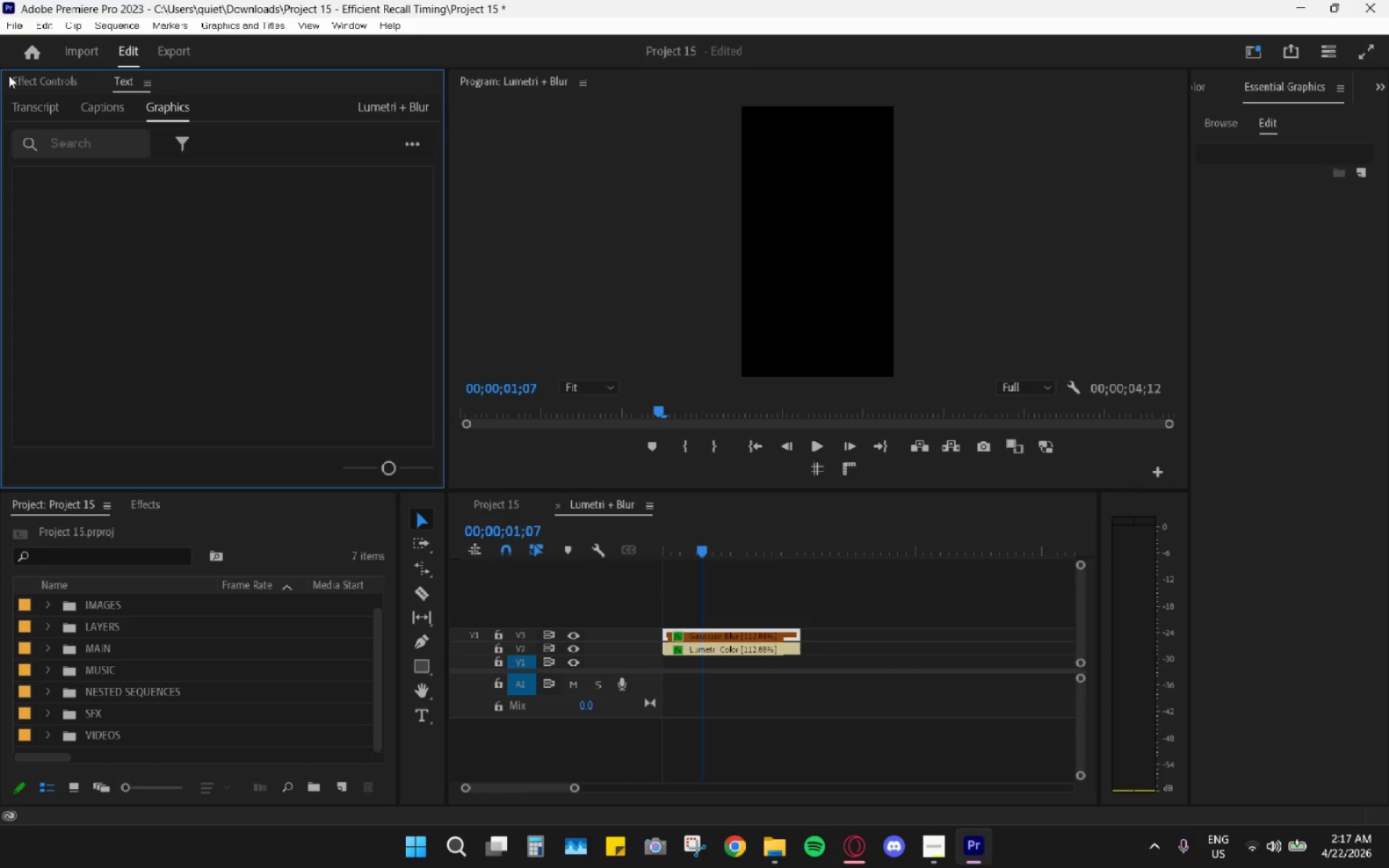 
left_click([14, 76])
 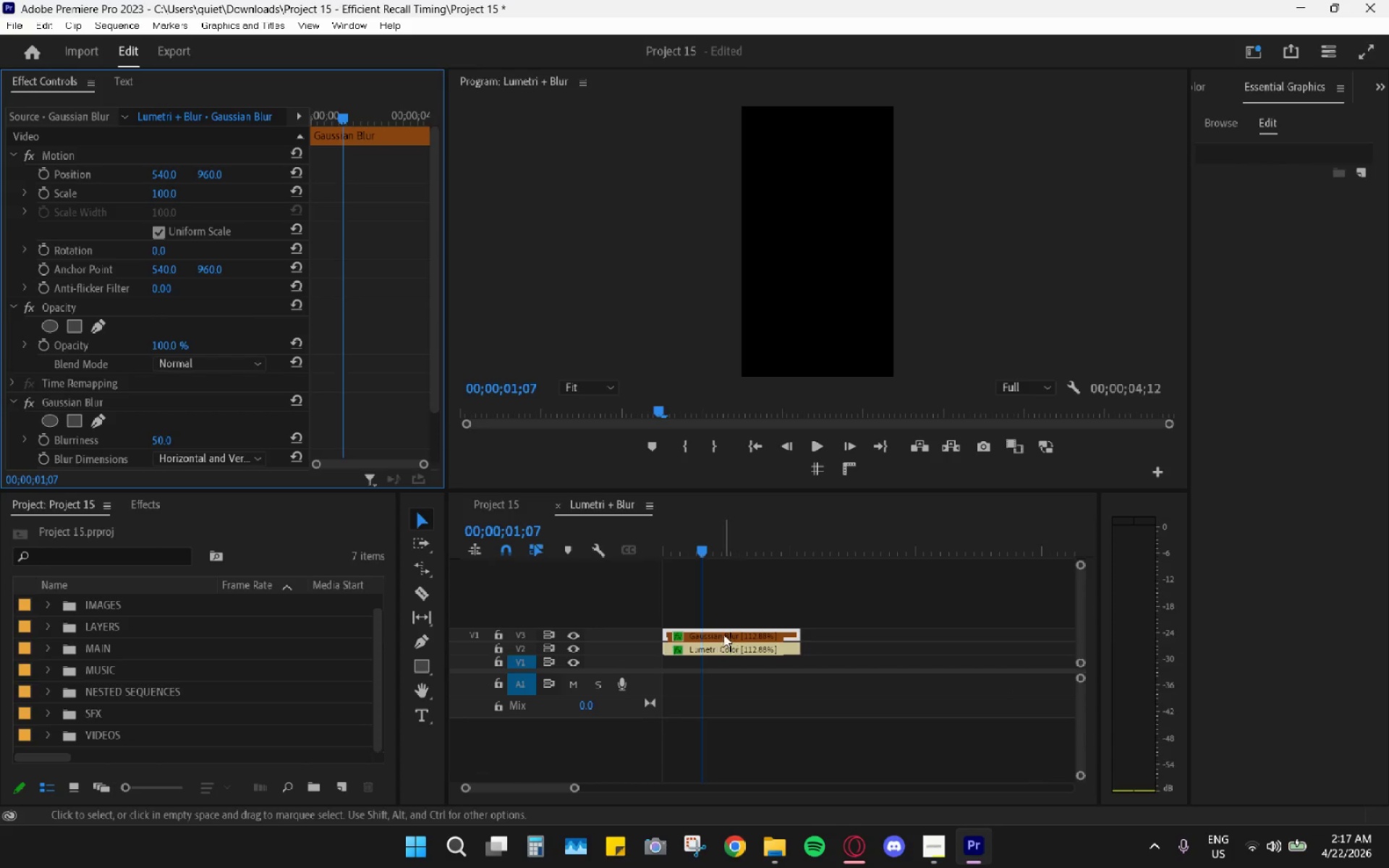 
scroll: coordinate [436, 405], scroll_direction: down, amount: 3.0
 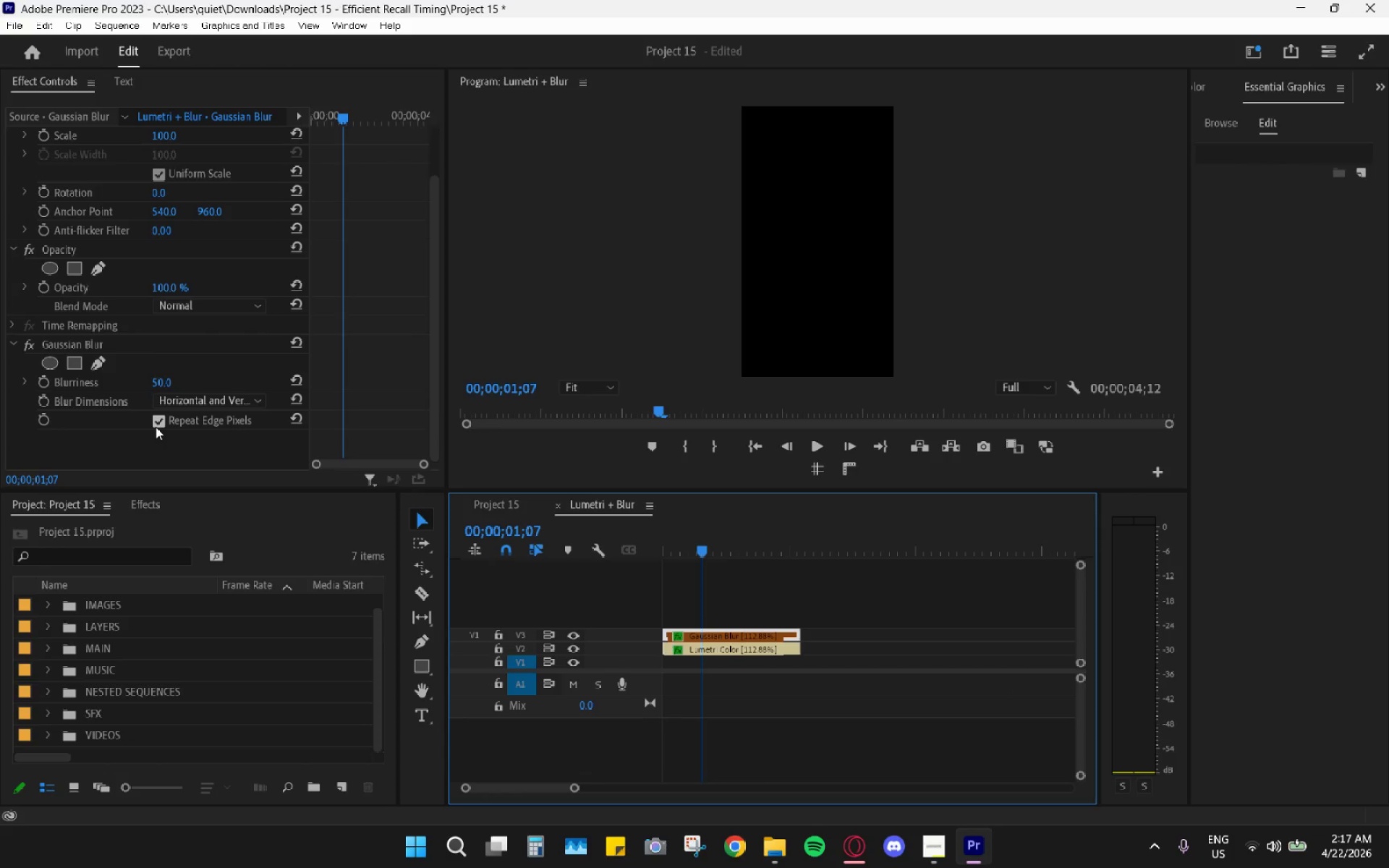 
double_click([156, 426])
 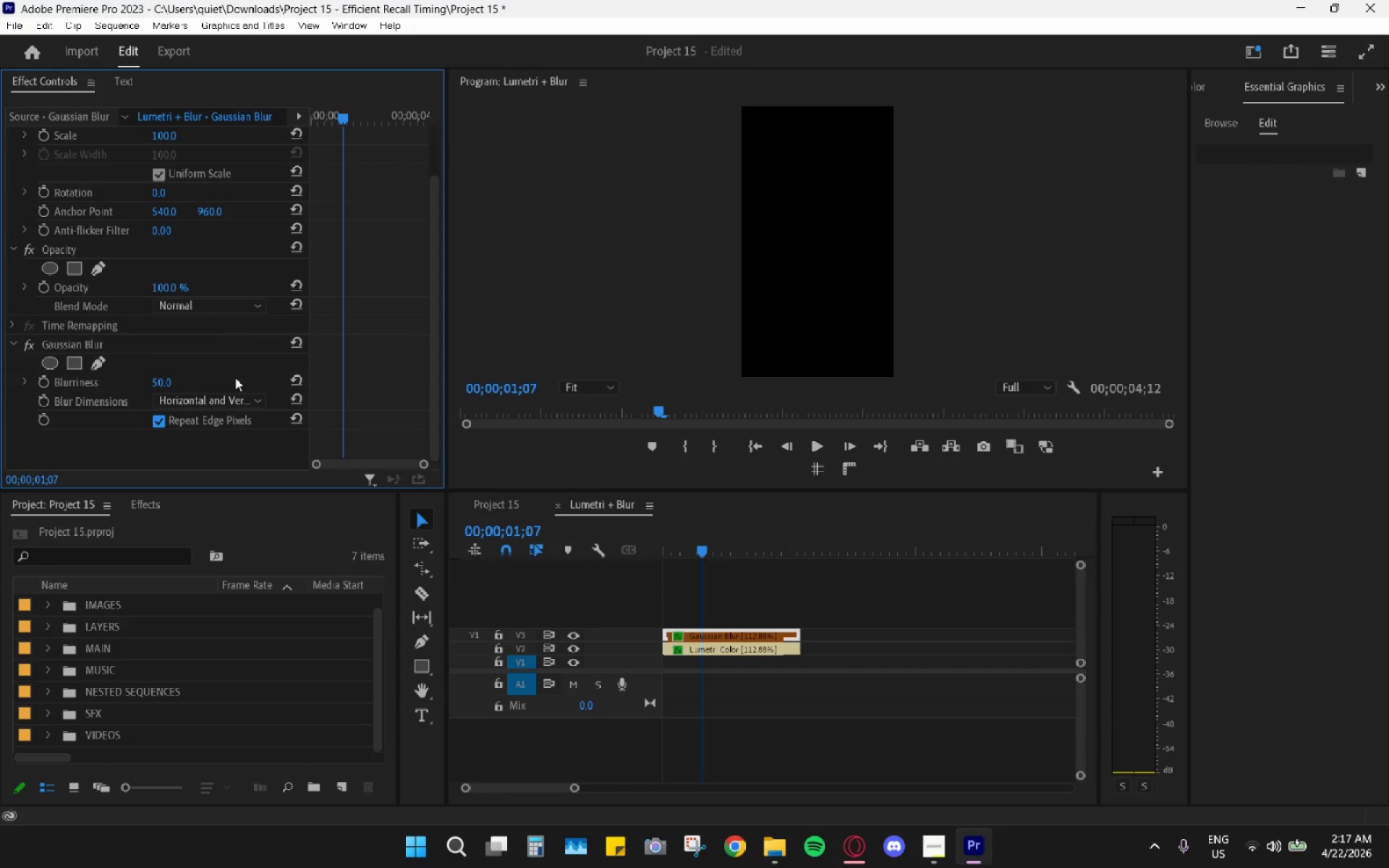 
left_click([301, 375])
 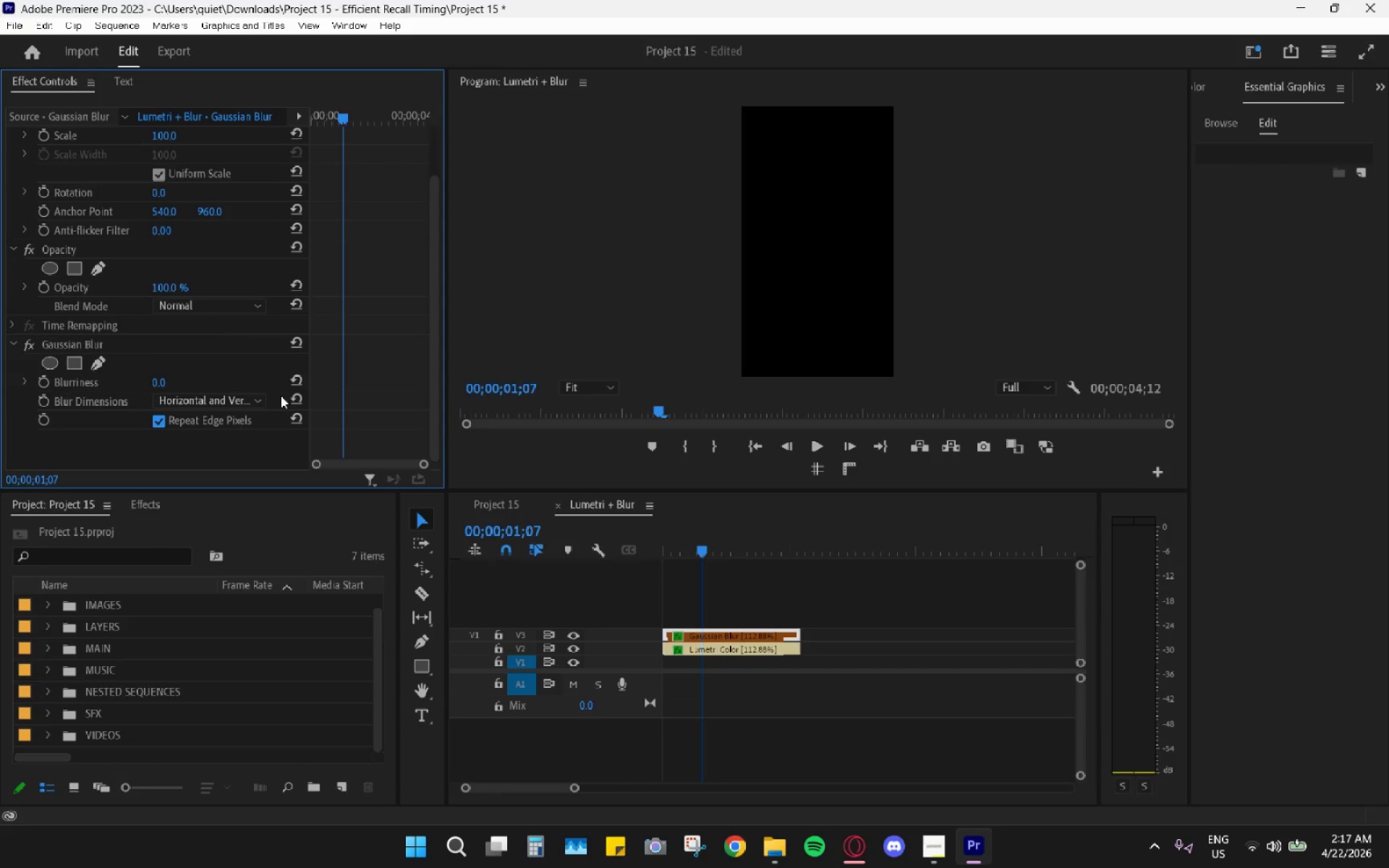 
left_click([156, 383])
 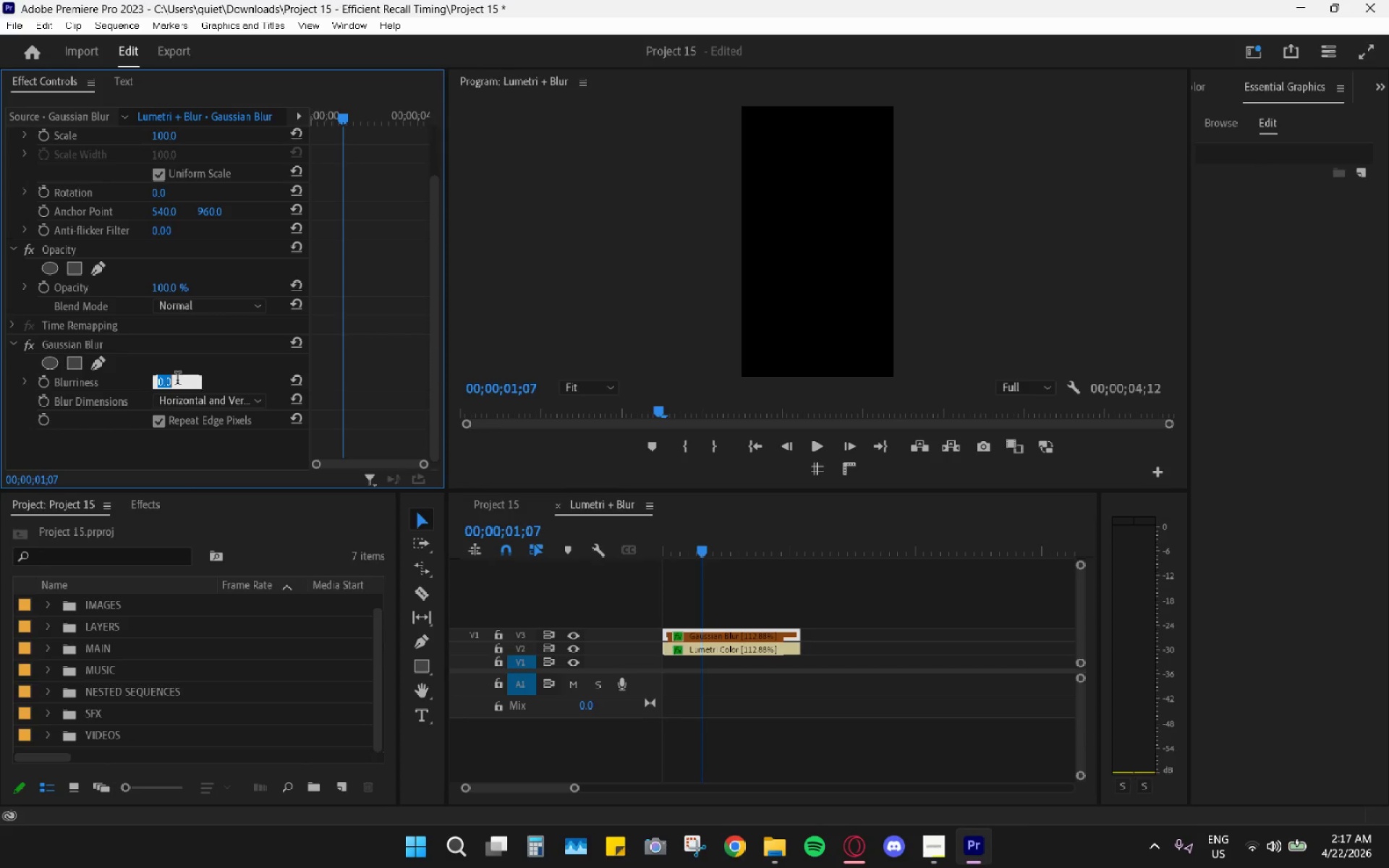 
key(Numpad5)
 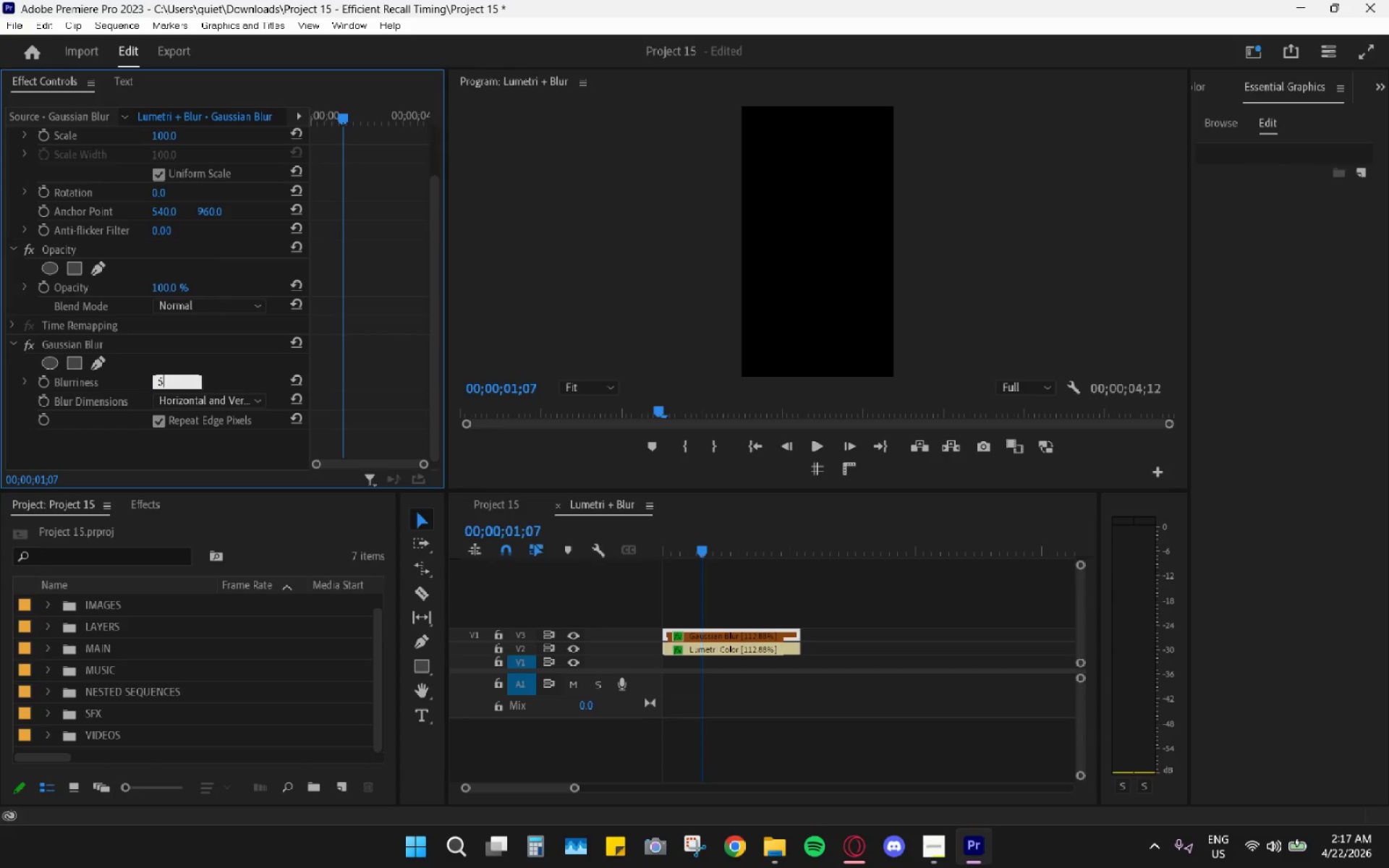 
key(Numpad0)
 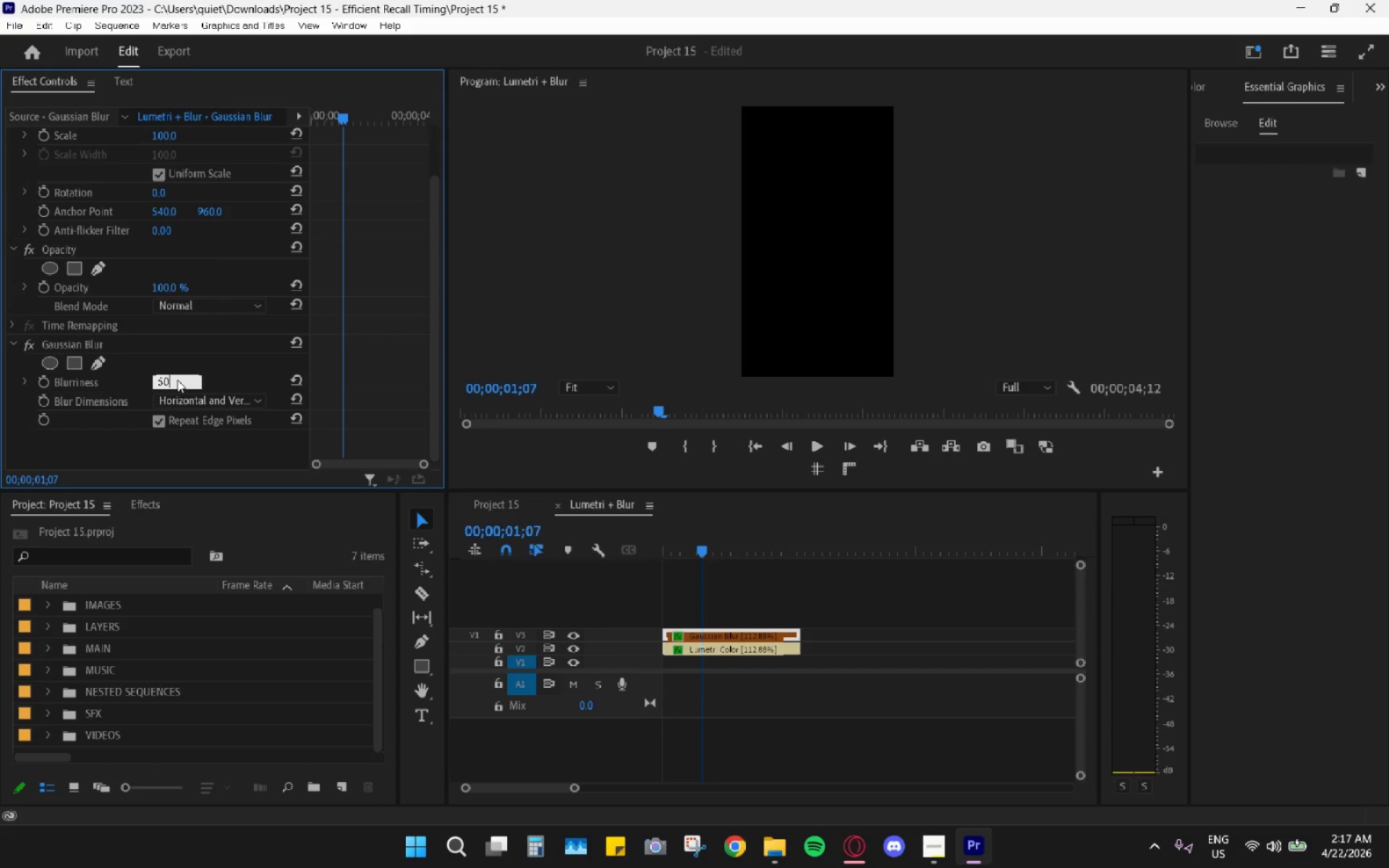 
key(Enter)
 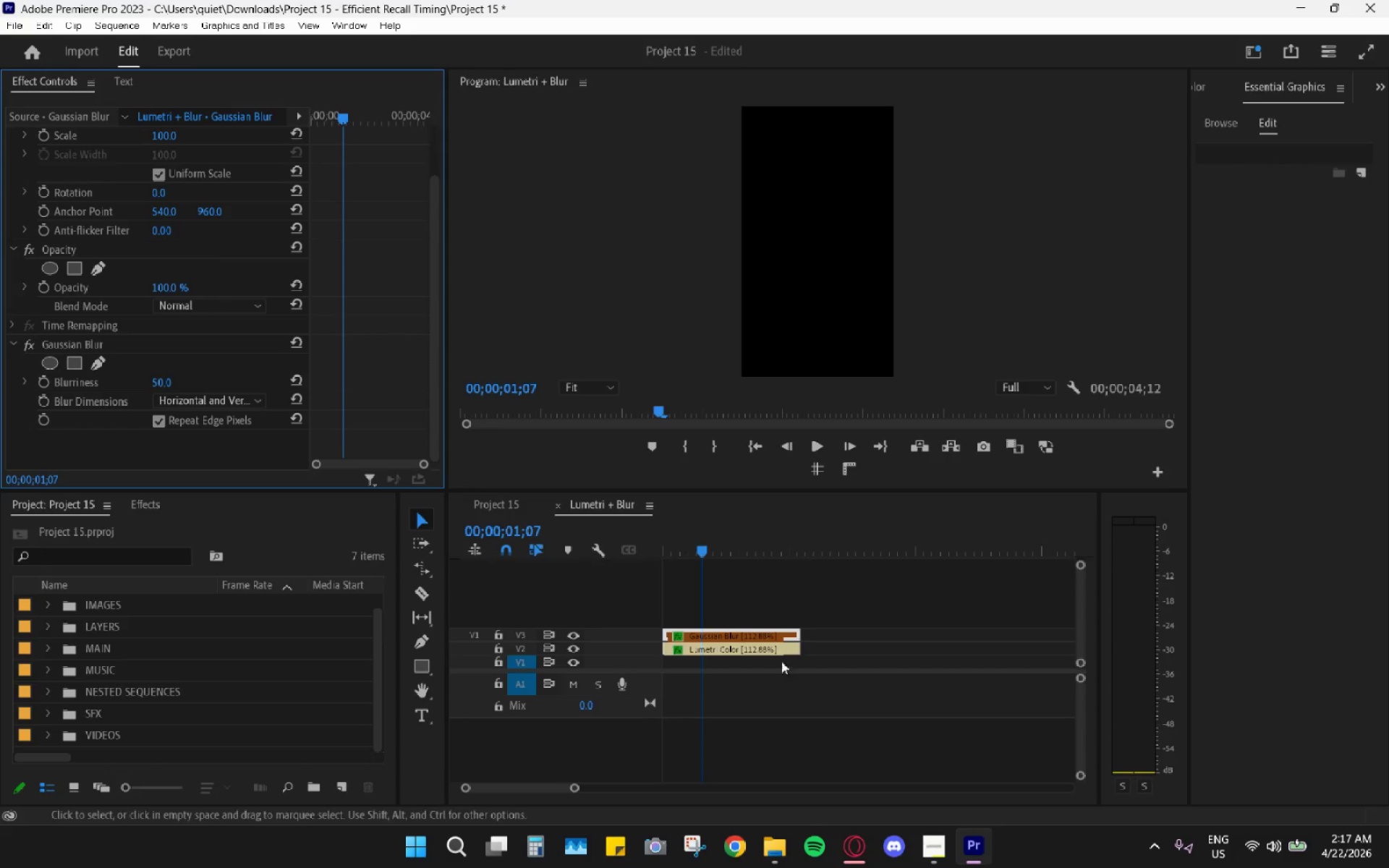 
left_click([734, 643])
 